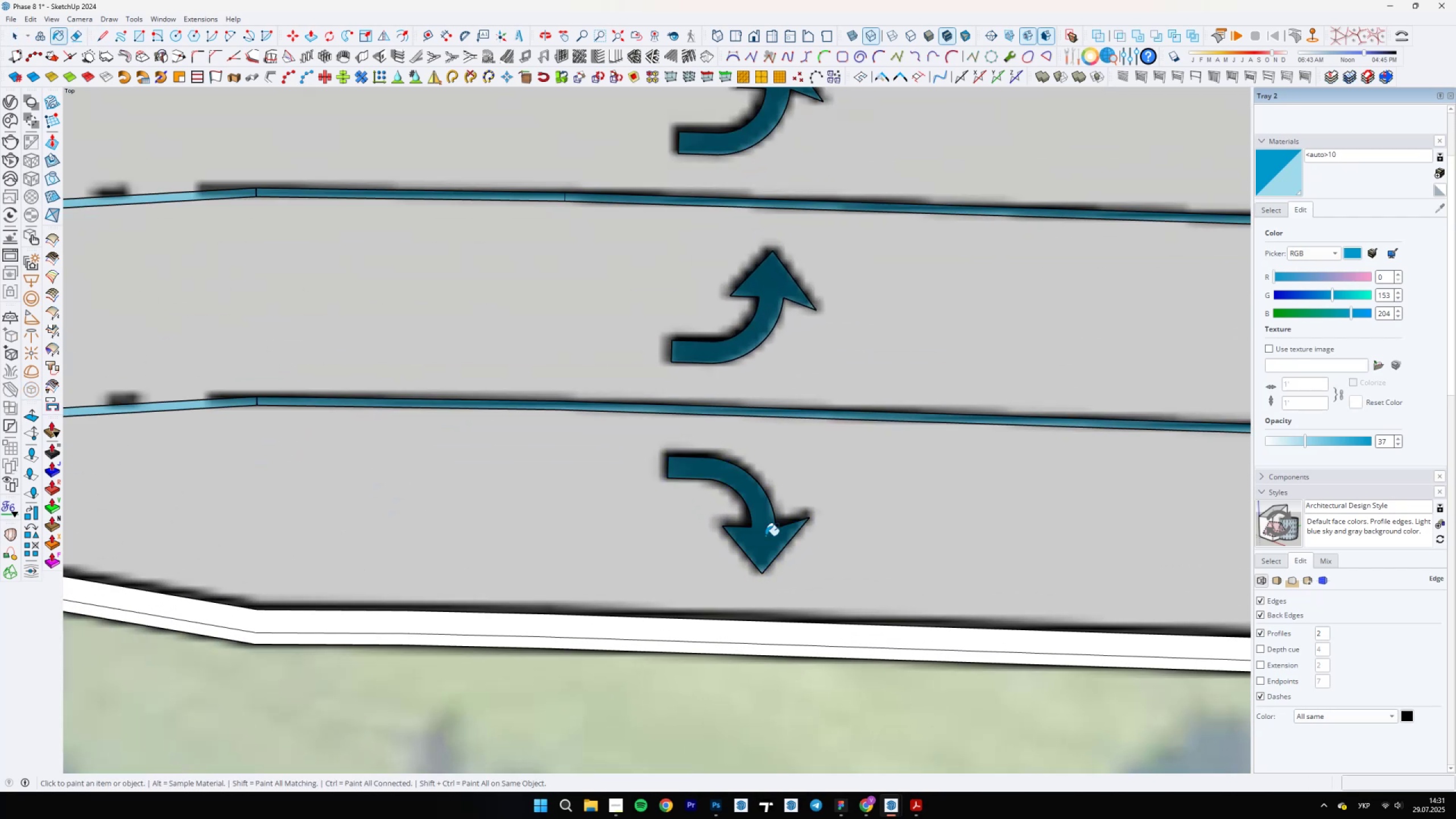 
scroll: coordinate [663, 503], scroll_direction: down, amount: 22.0
 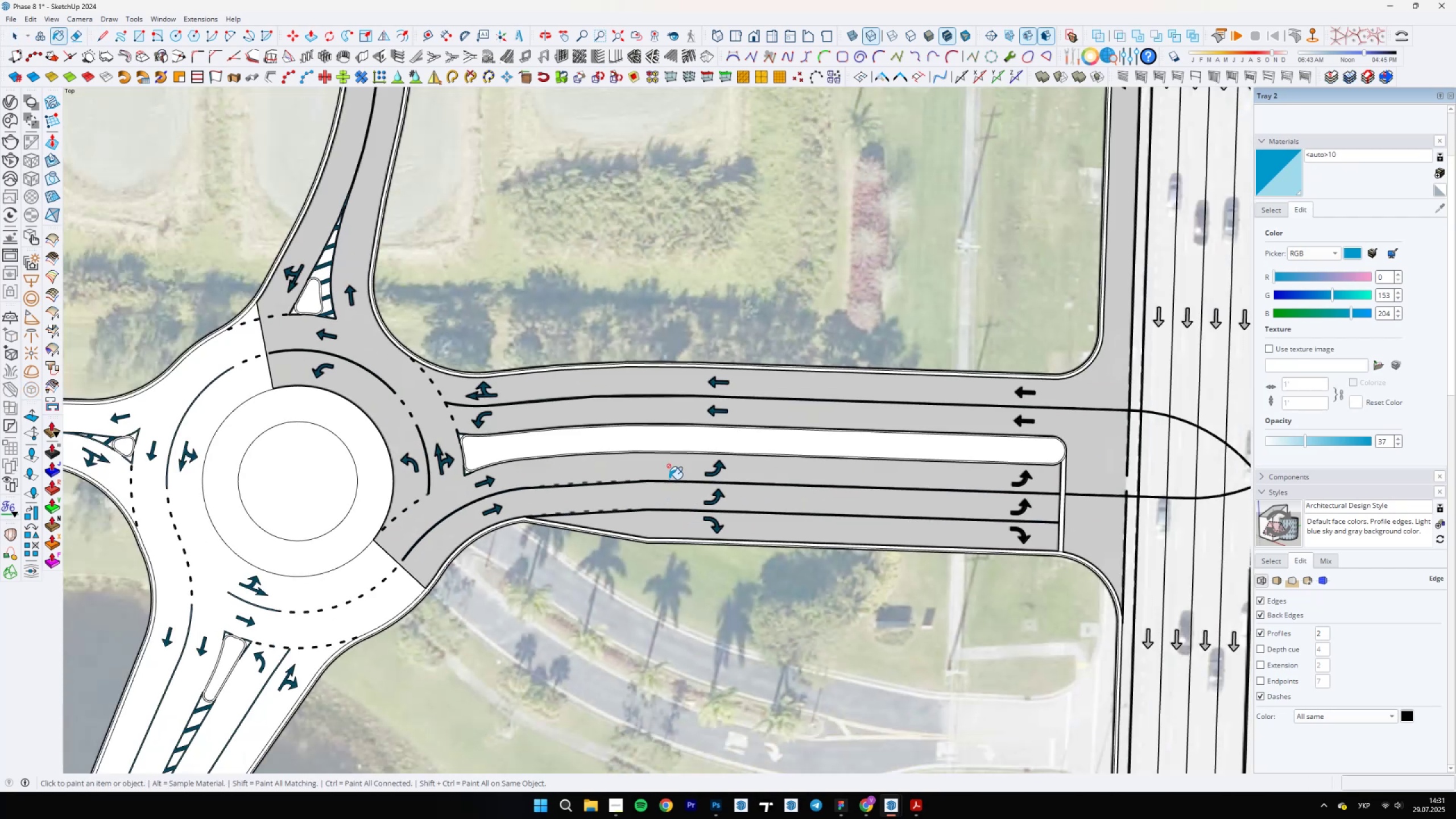 
key(Space)
 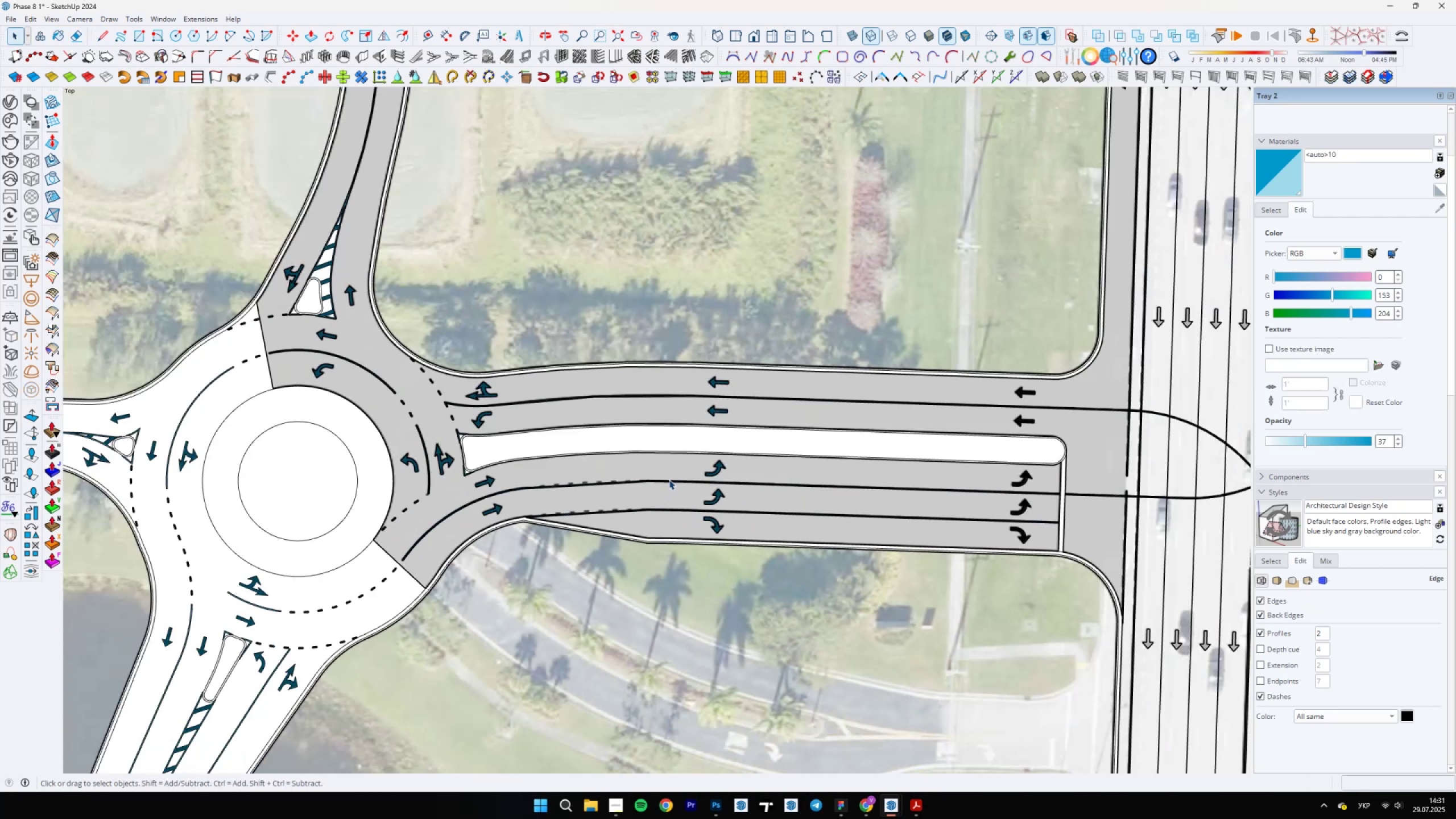 
scroll: coordinate [1102, 447], scroll_direction: up, amount: 11.0
 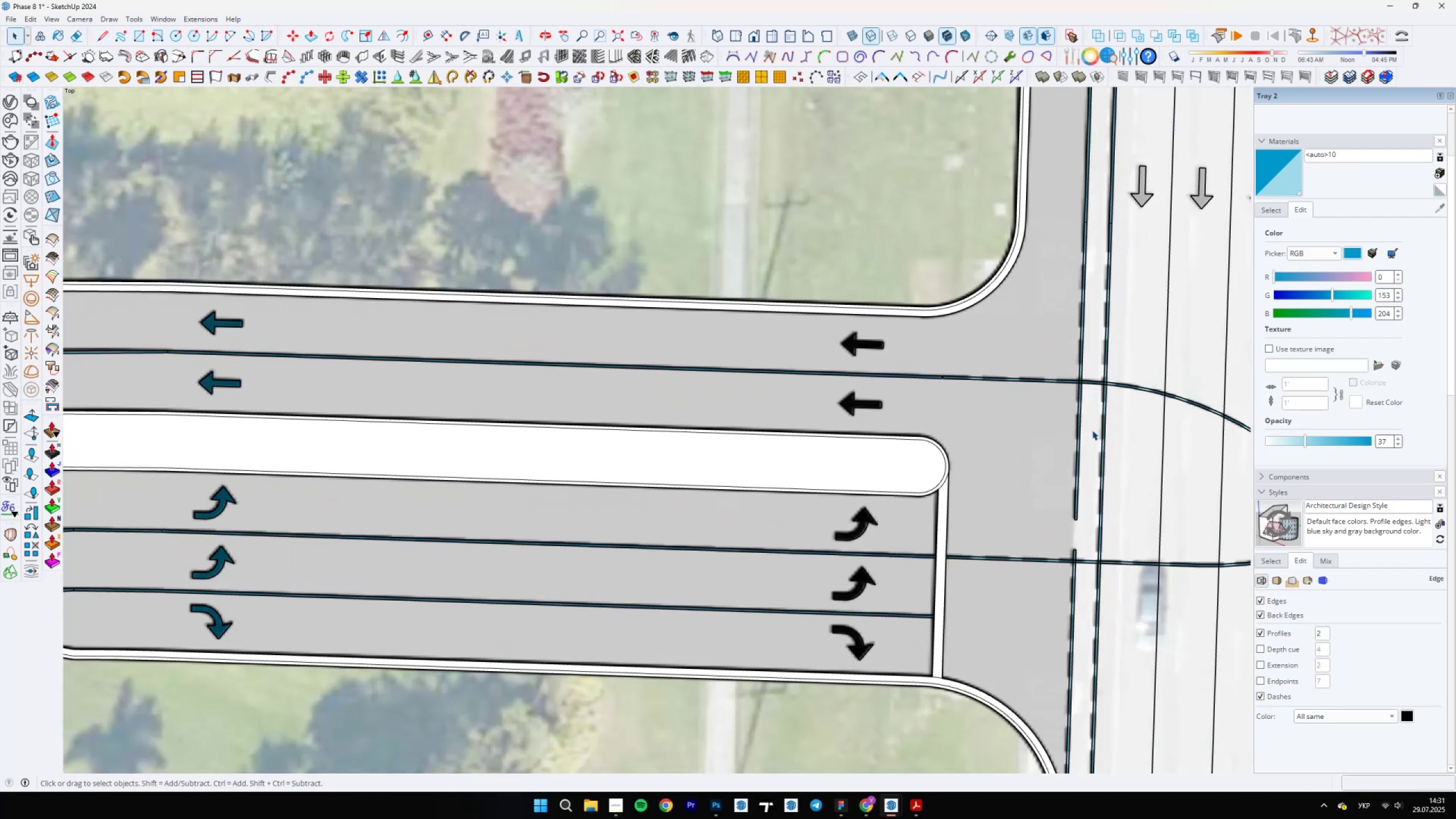 
scroll: coordinate [809, 497], scroll_direction: down, amount: 2.0
 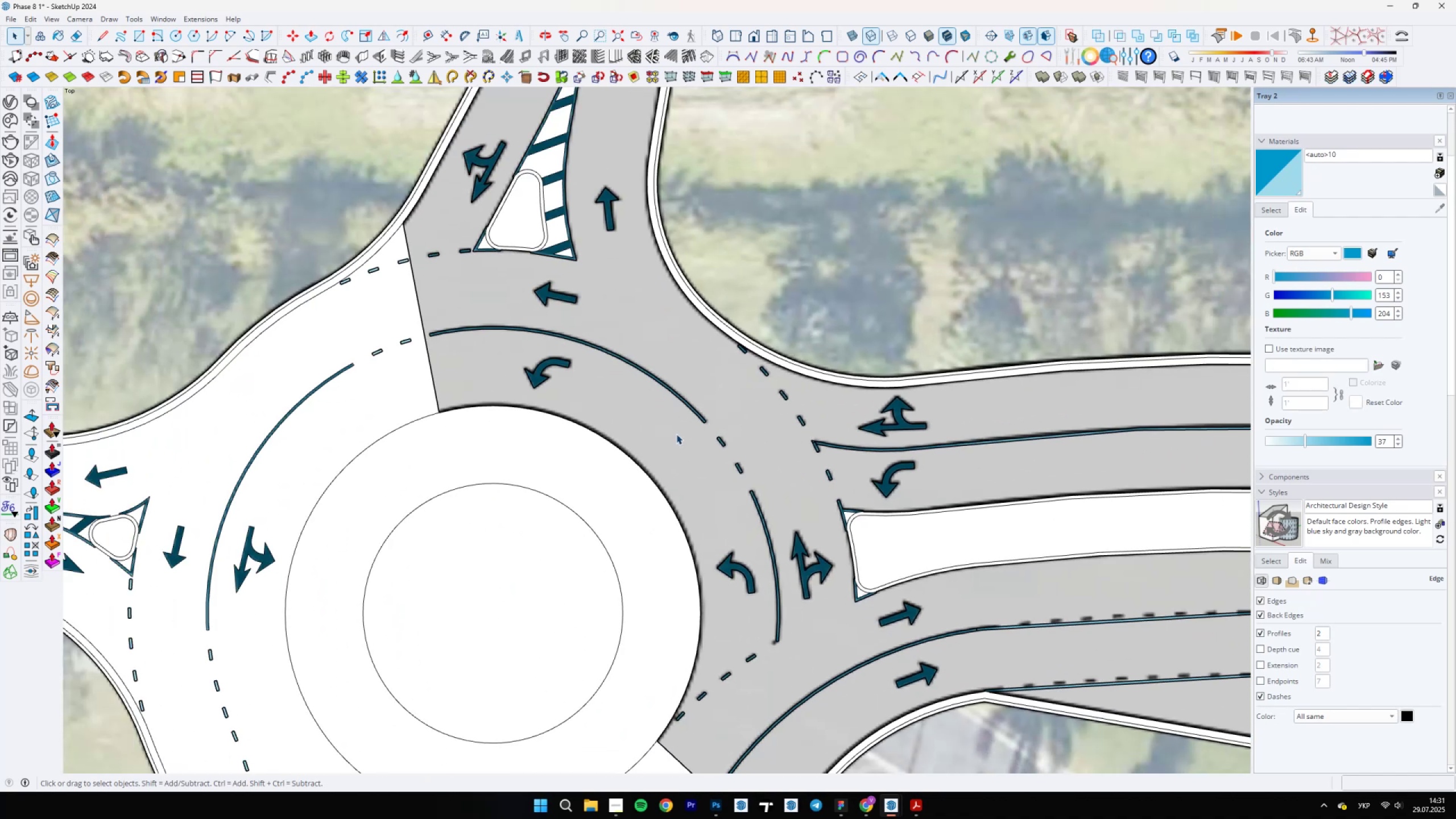 
key(L)
 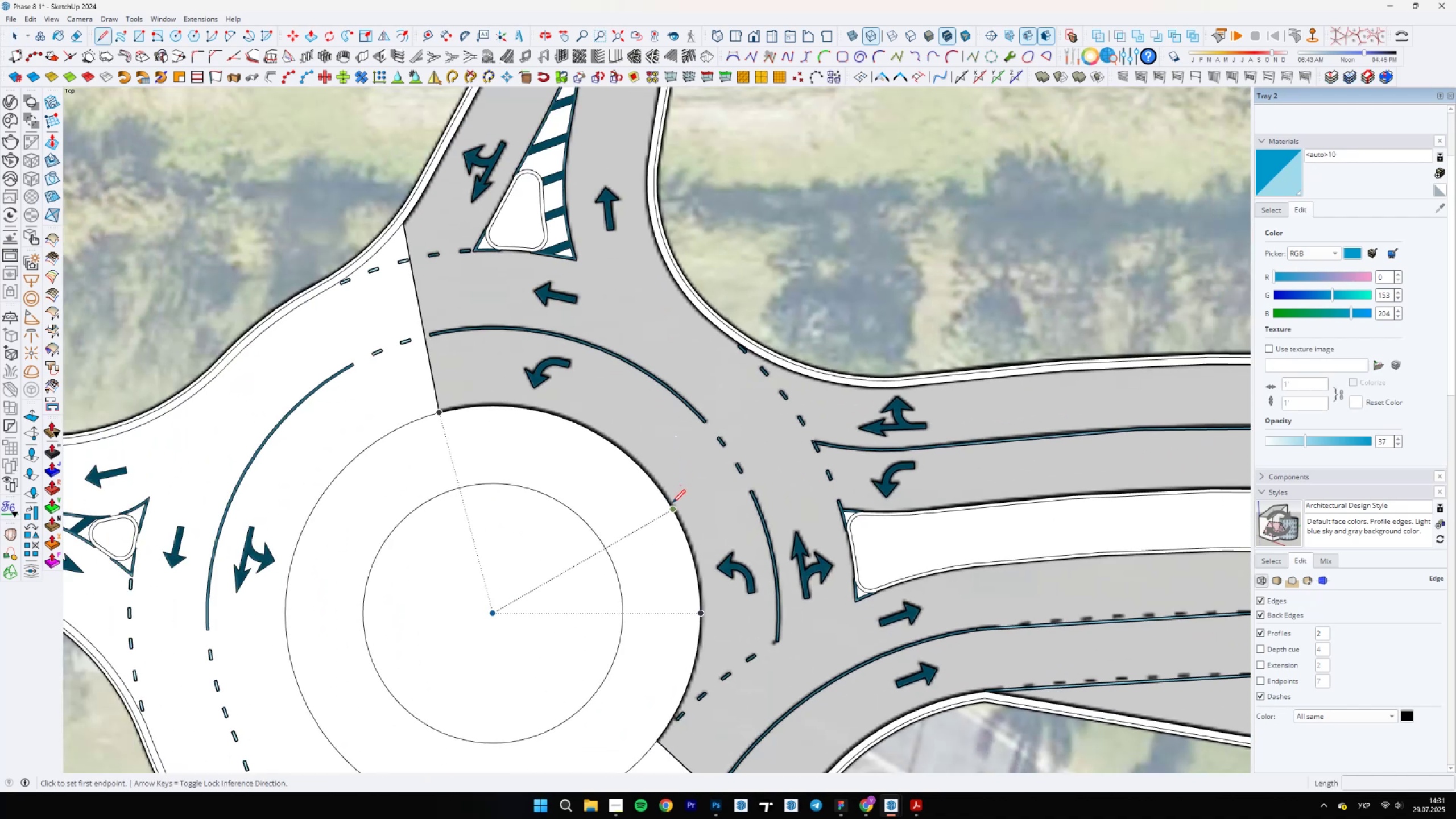 
left_click([672, 506])
 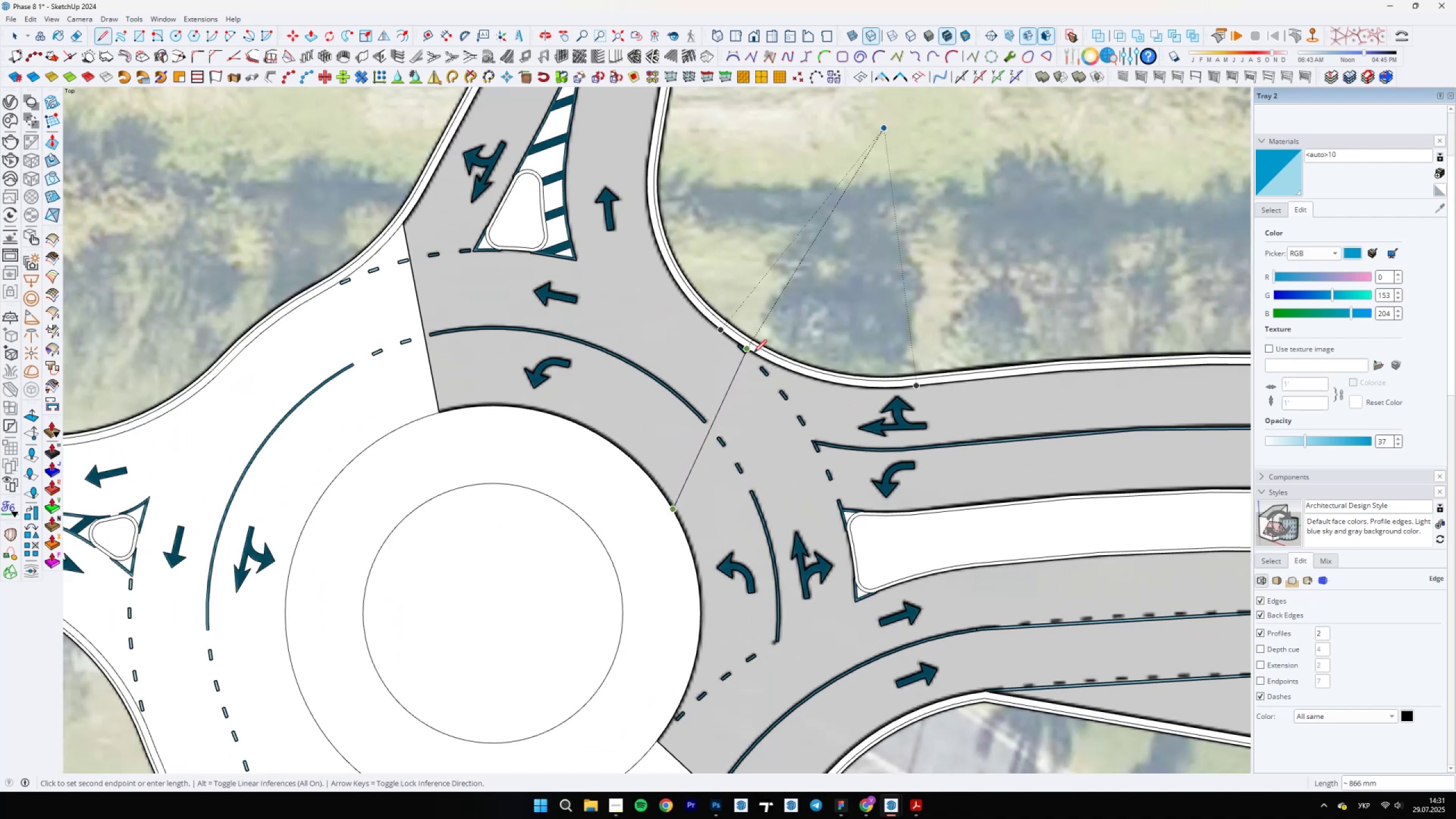 
scroll: coordinate [756, 353], scroll_direction: up, amount: 7.0
 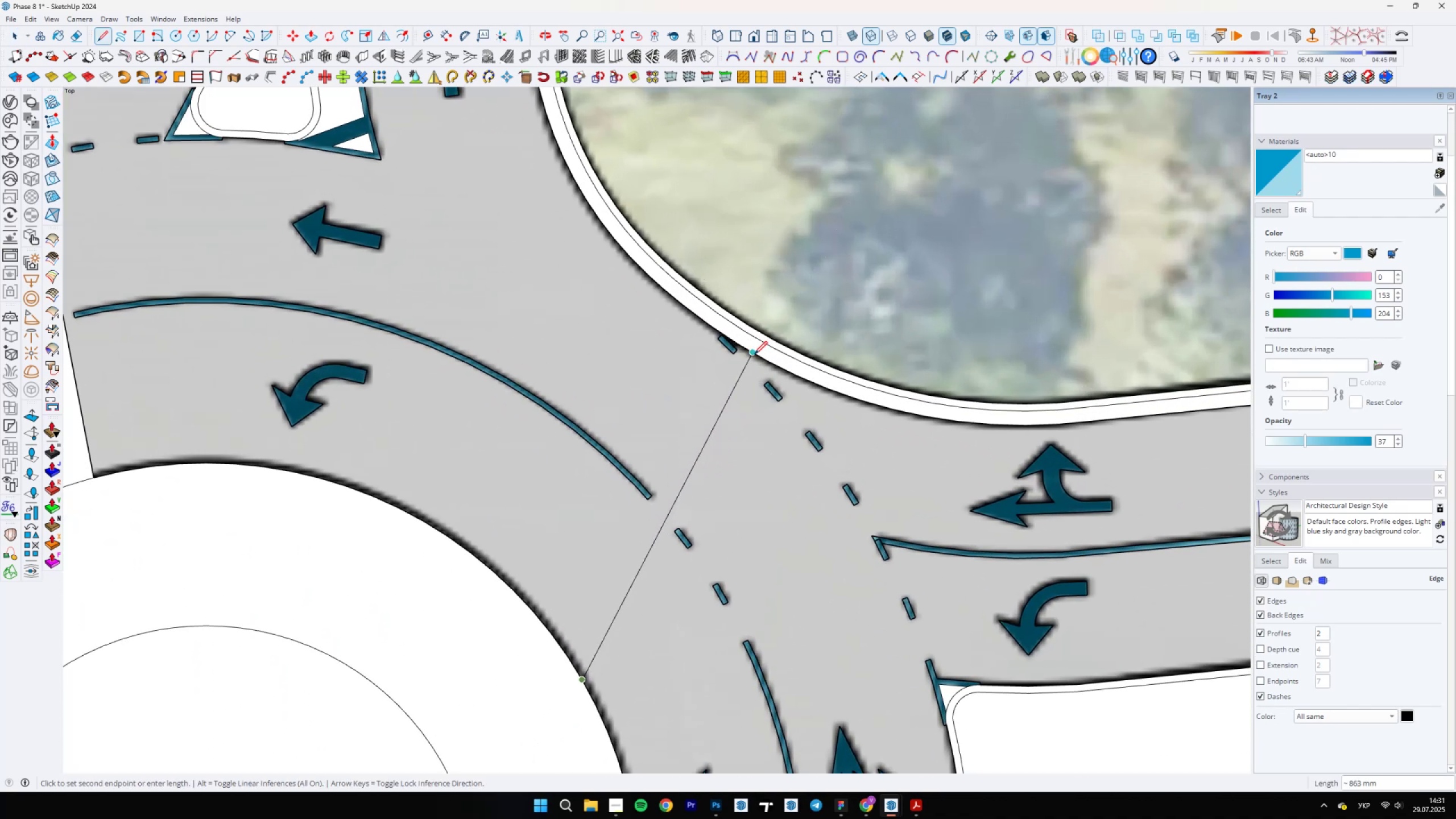 
left_click([754, 354])
 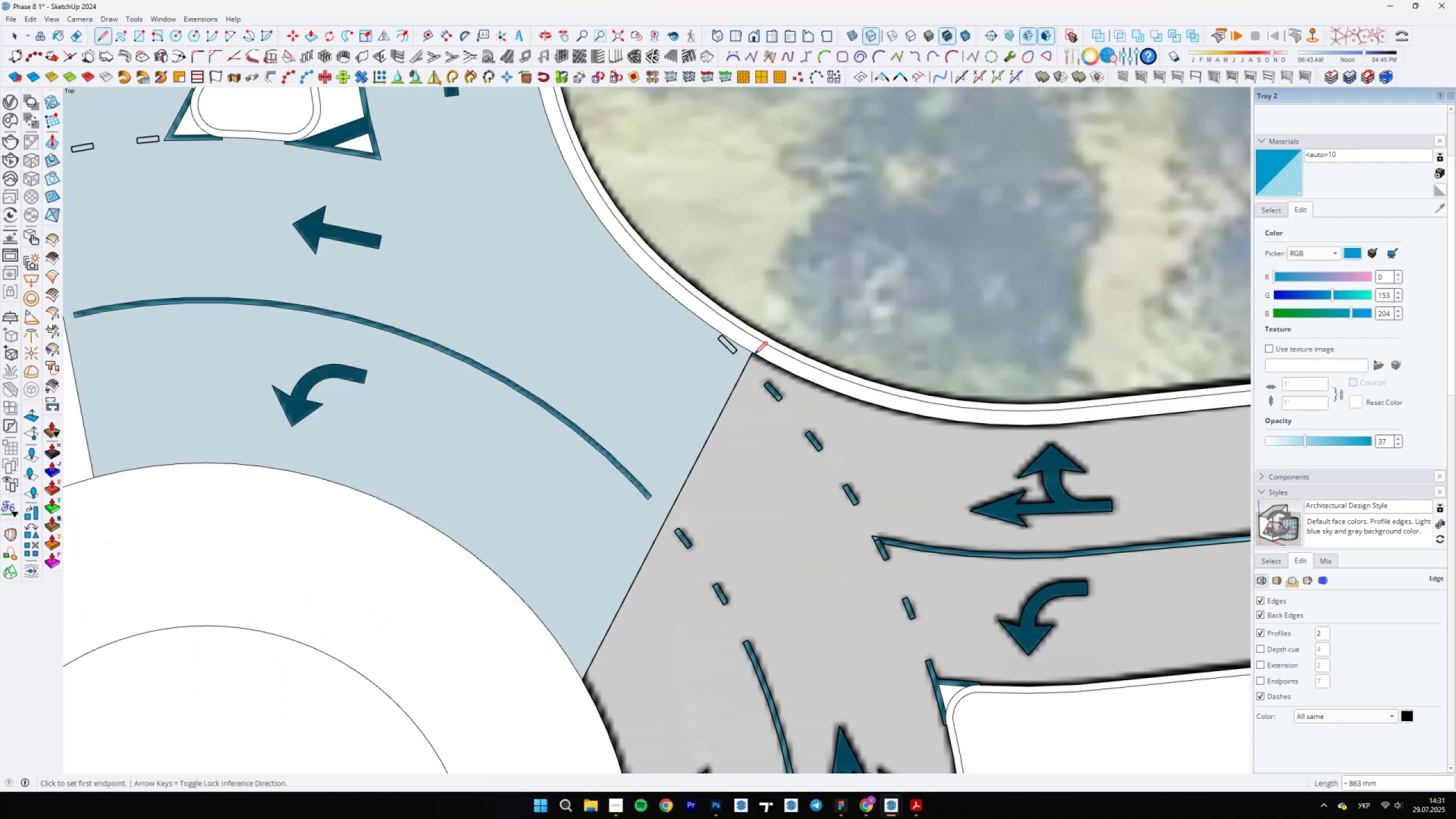 
scroll: coordinate [702, 429], scroll_direction: down, amount: 6.0
 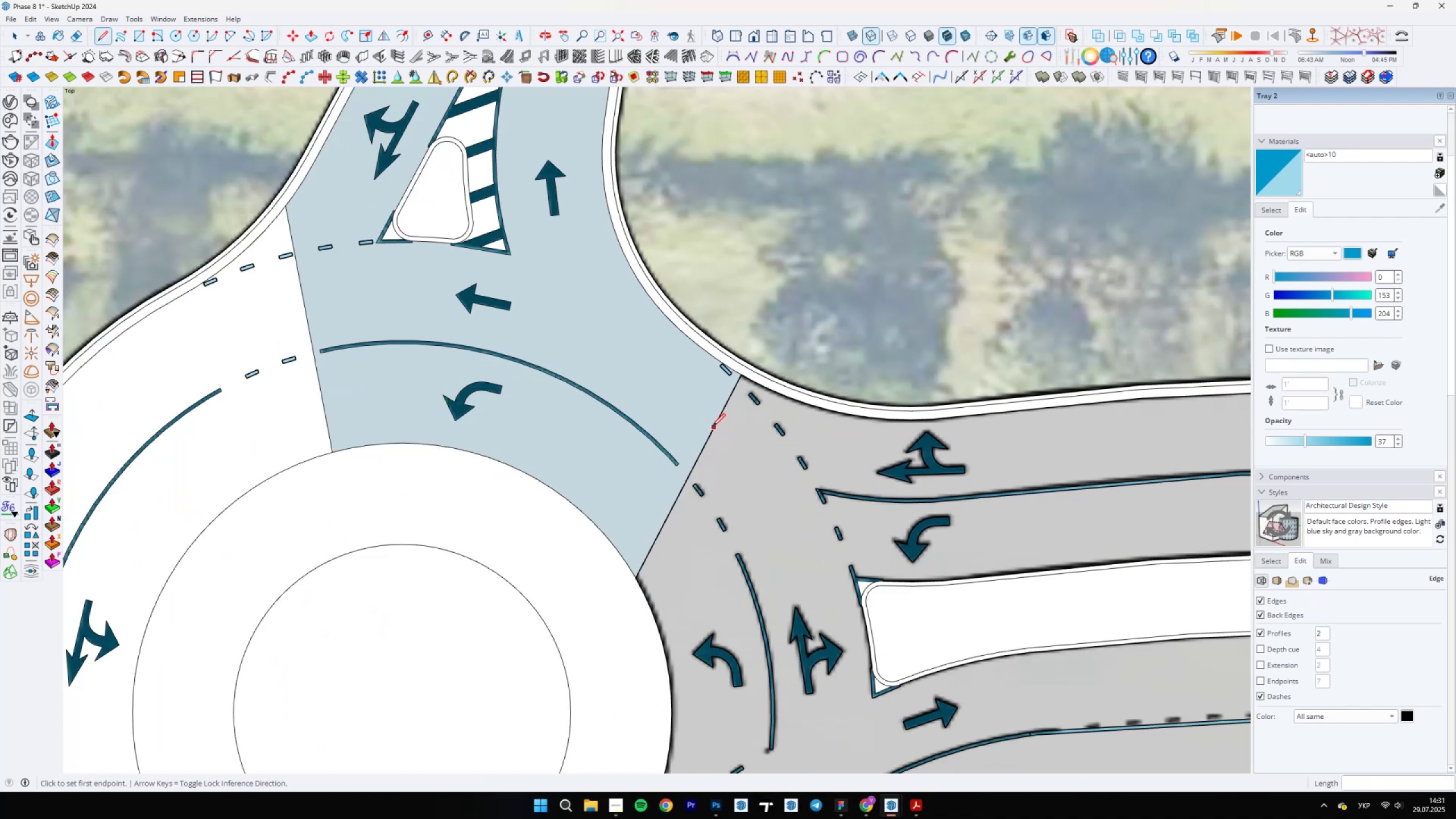 
key(Space)
 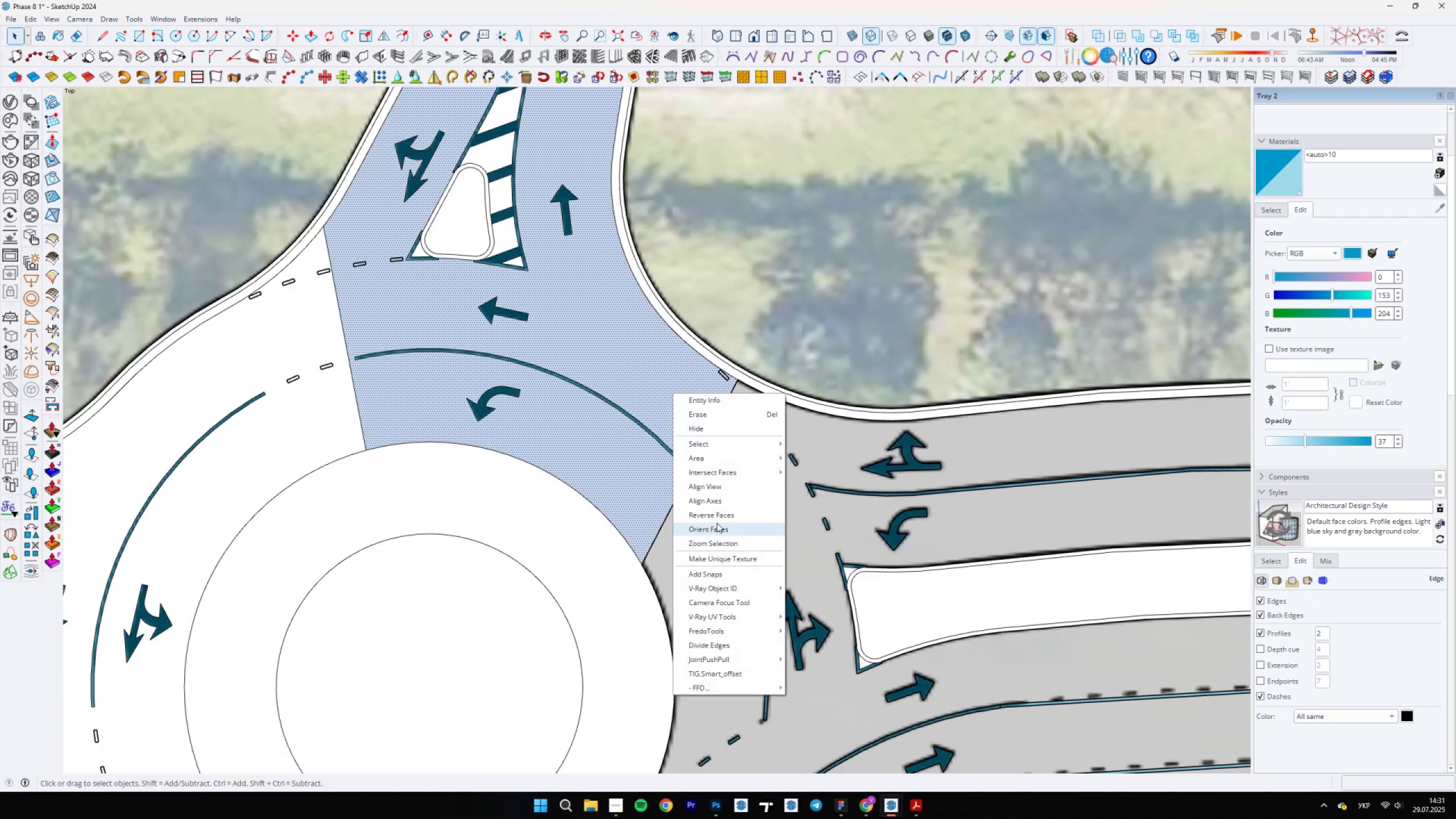 
left_click([713, 518])
 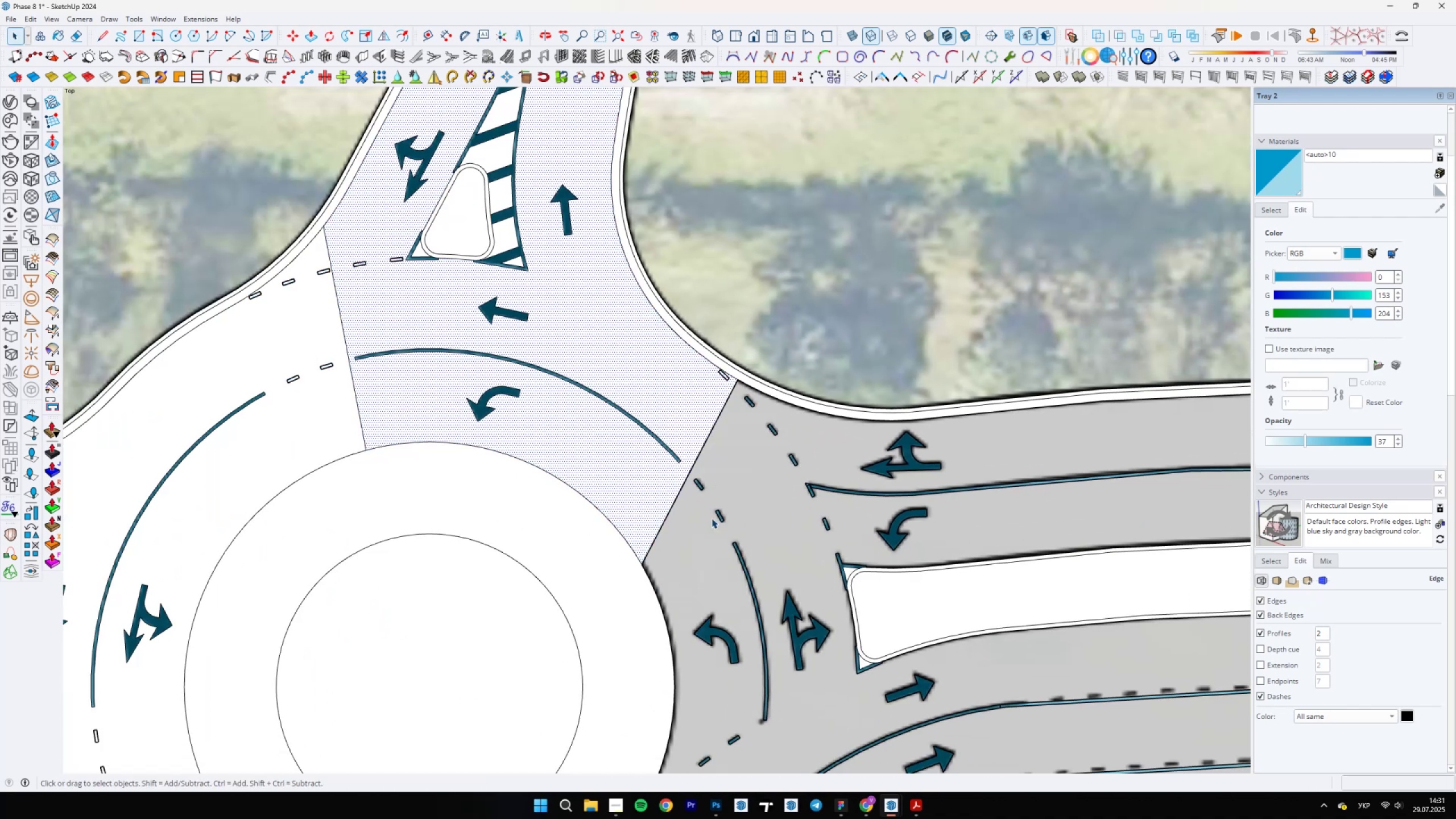 
scroll: coordinate [675, 541], scroll_direction: up, amount: 3.0
 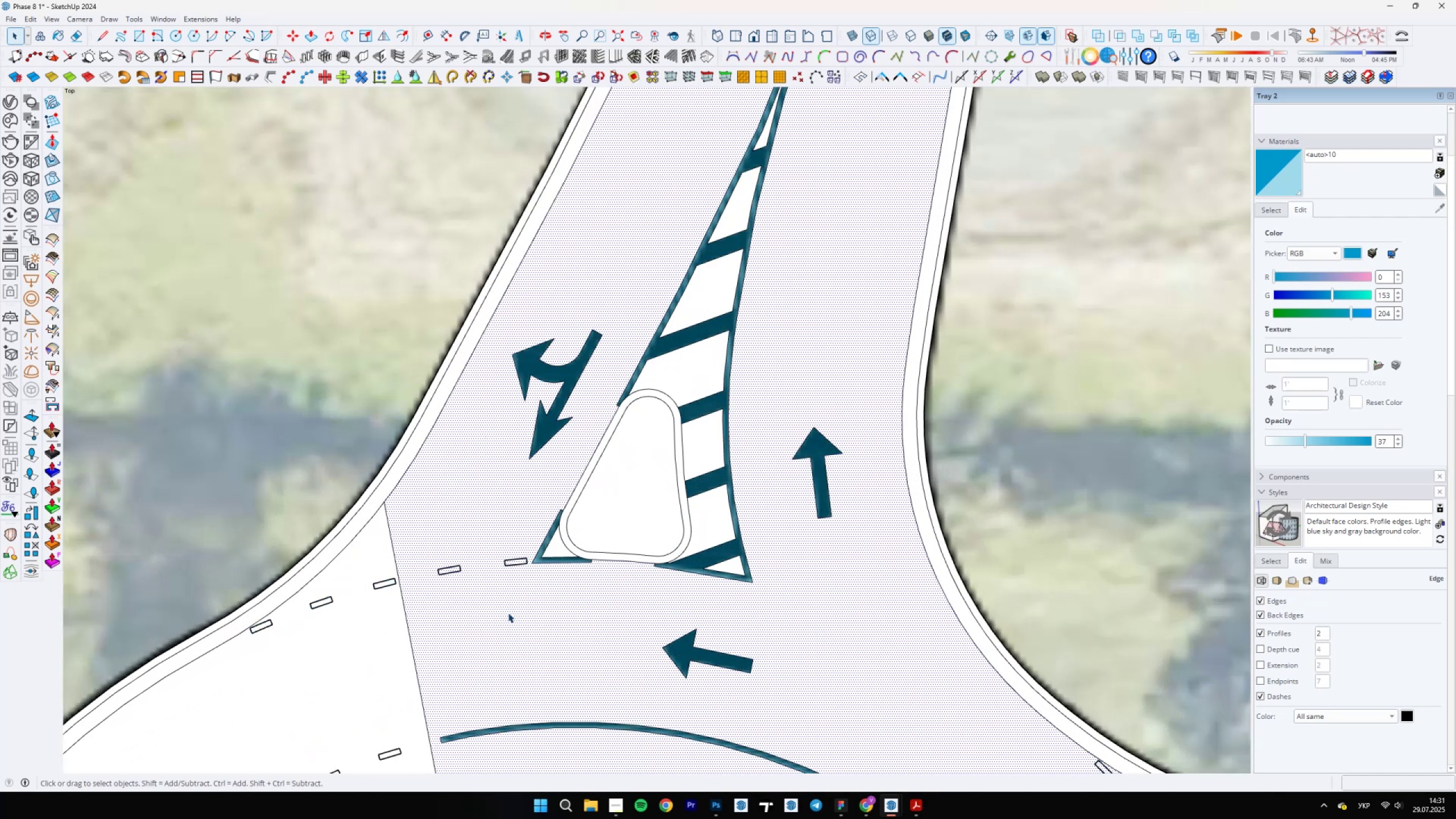 
key(E)
 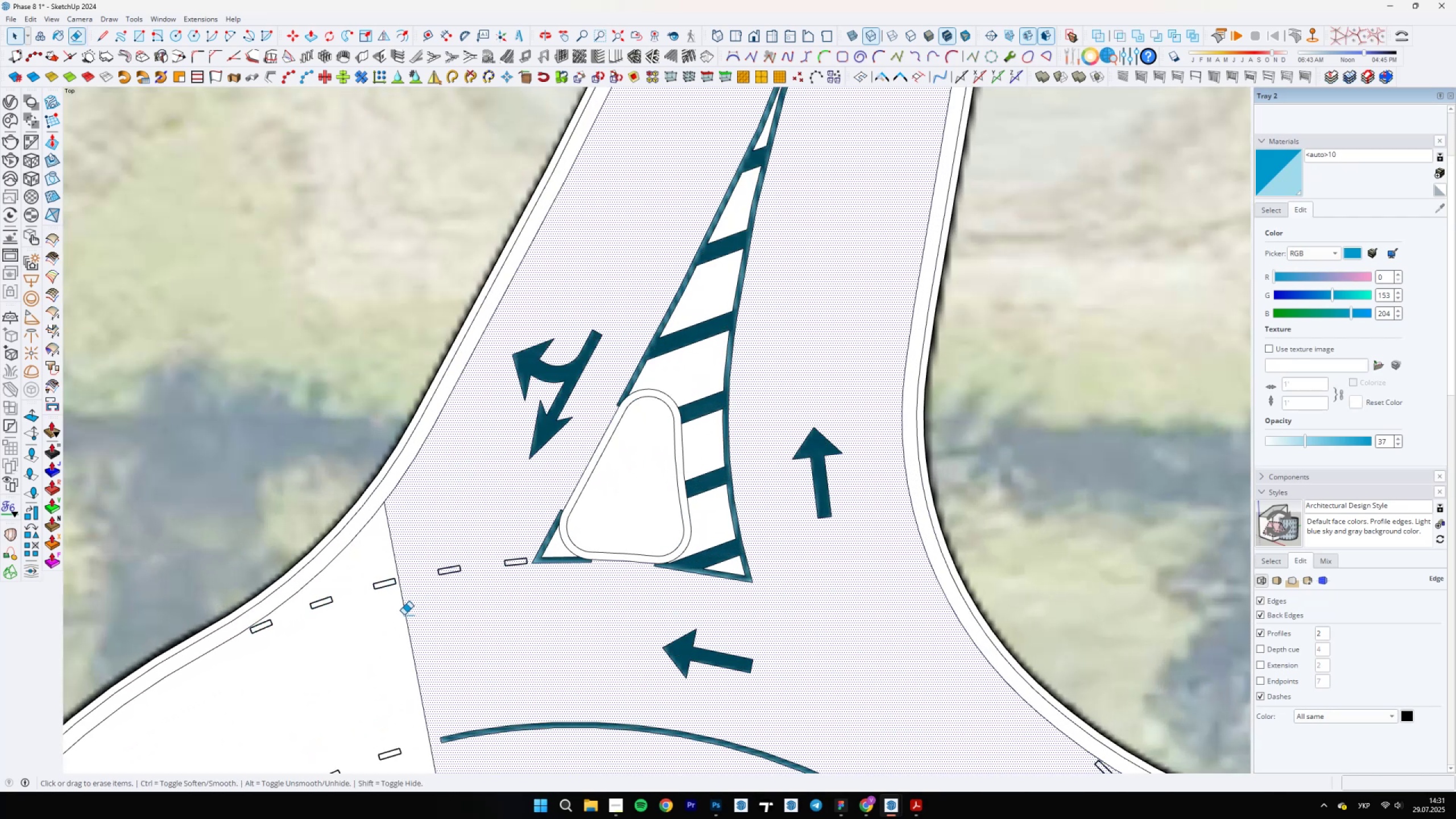 
left_click_drag(start_coordinate=[402, 617], to_coordinate=[411, 616])
 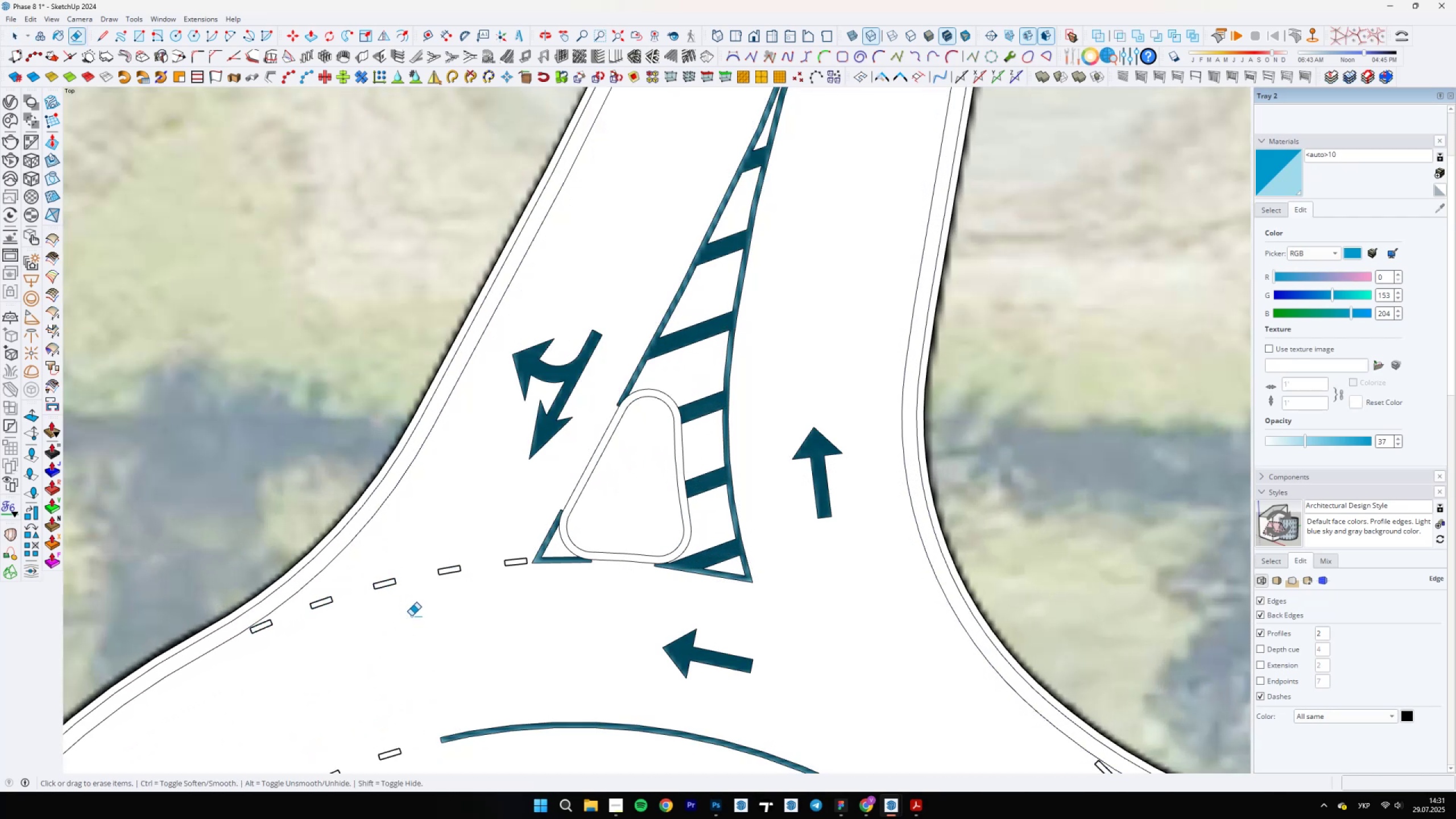 
scroll: coordinate [501, 477], scroll_direction: down, amount: 6.0
 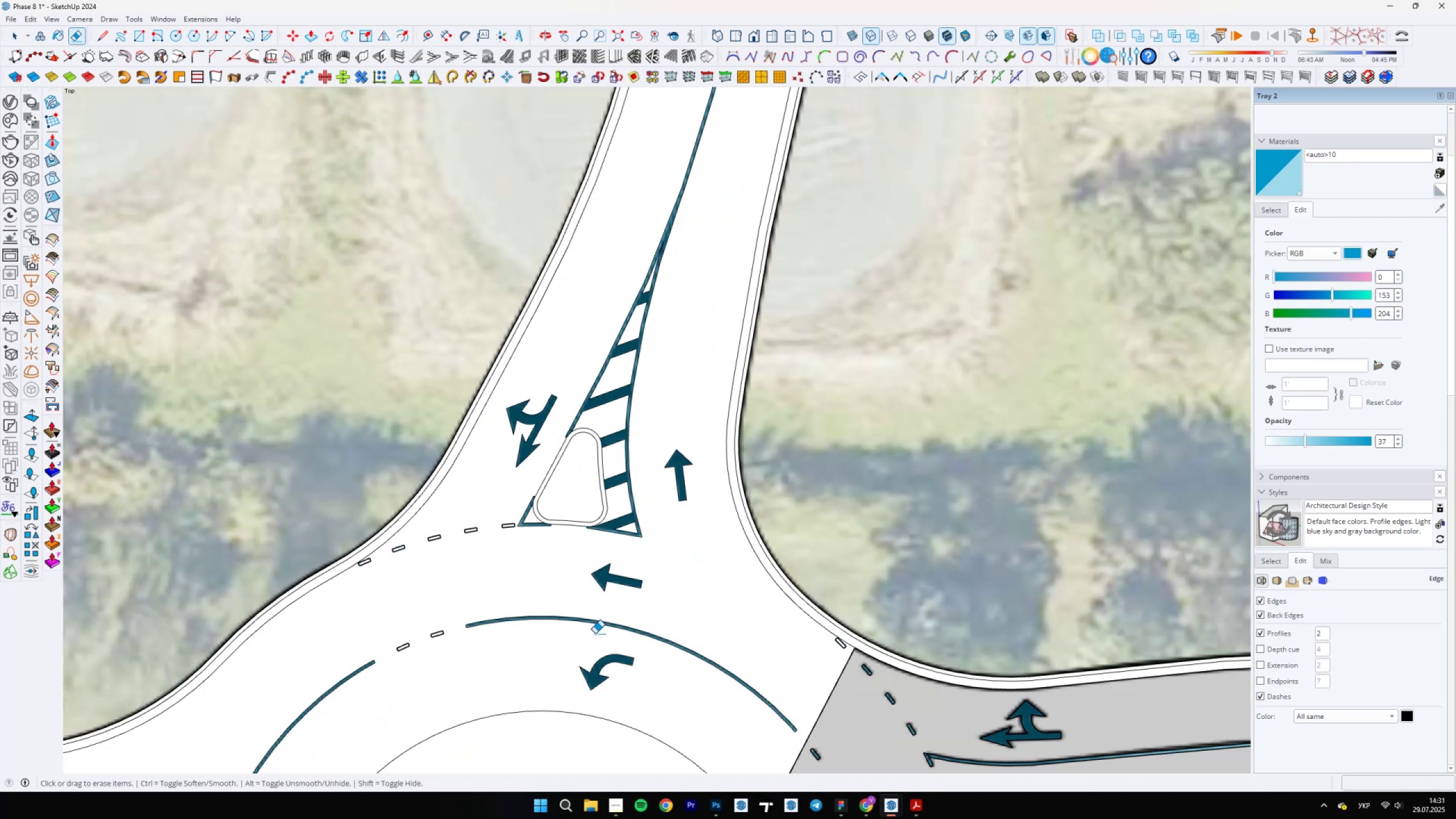 
key(Space)
 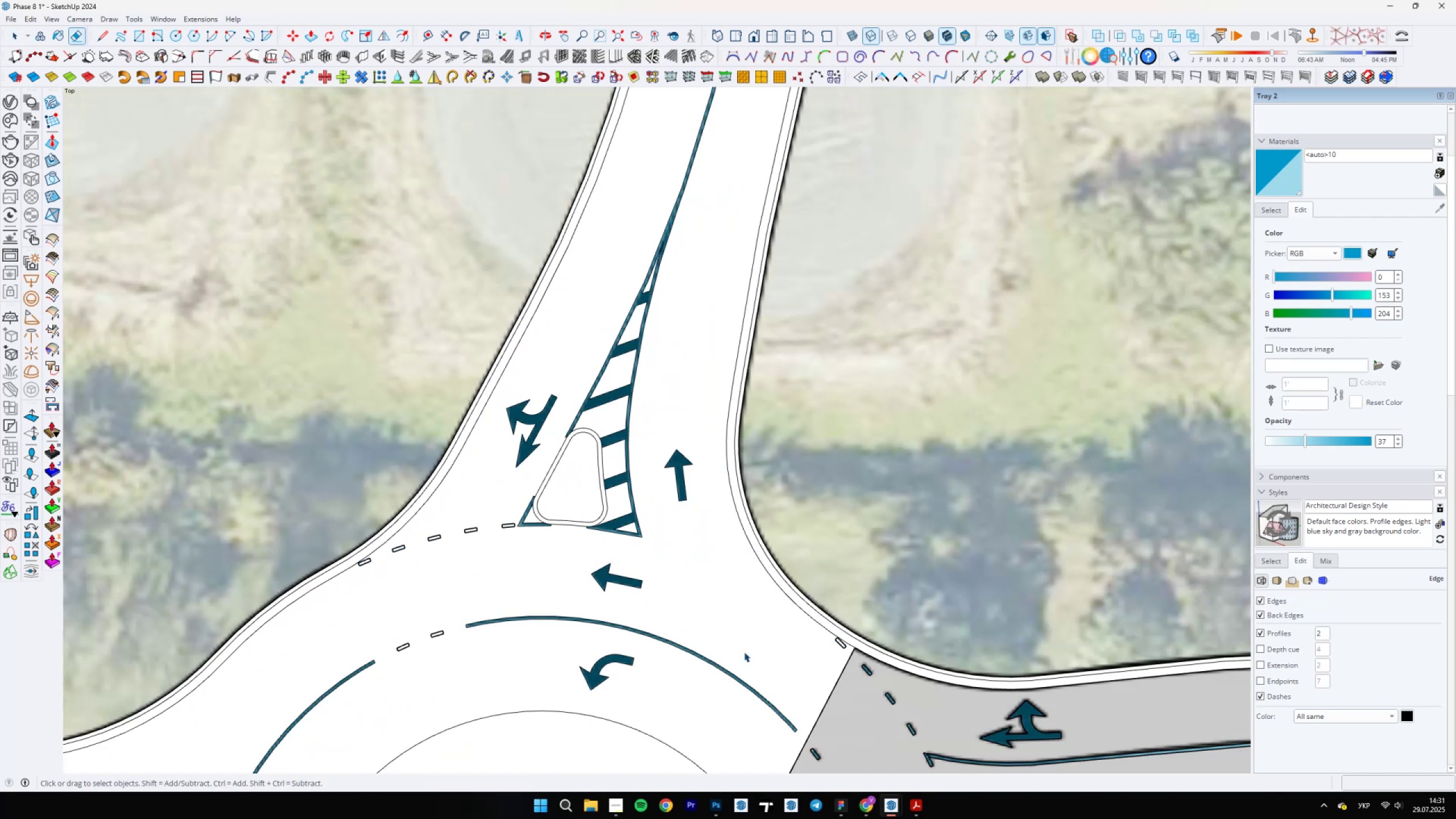 
left_click([759, 643])
 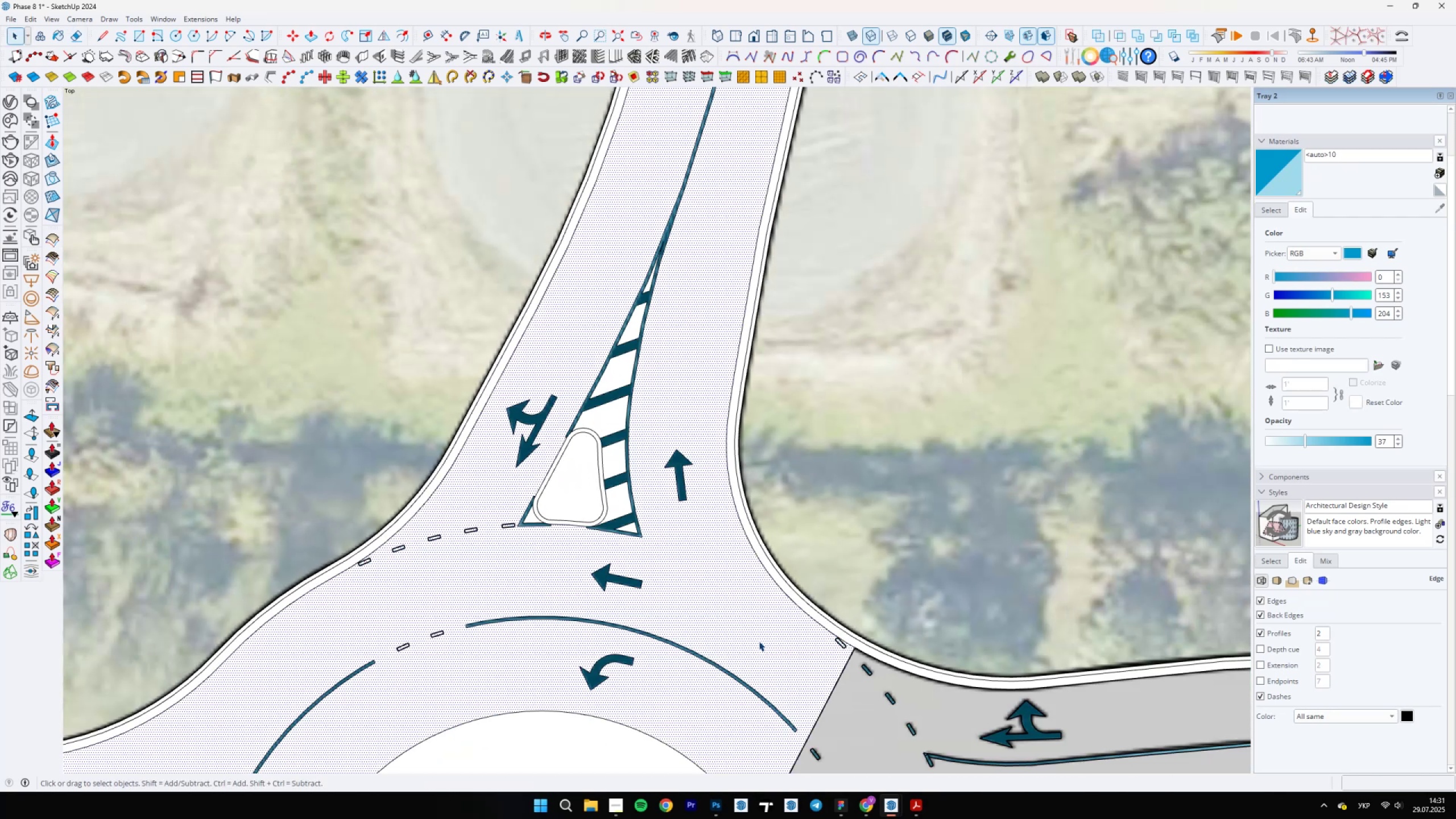 
scroll: coordinate [648, 579], scroll_direction: down, amount: 6.0
 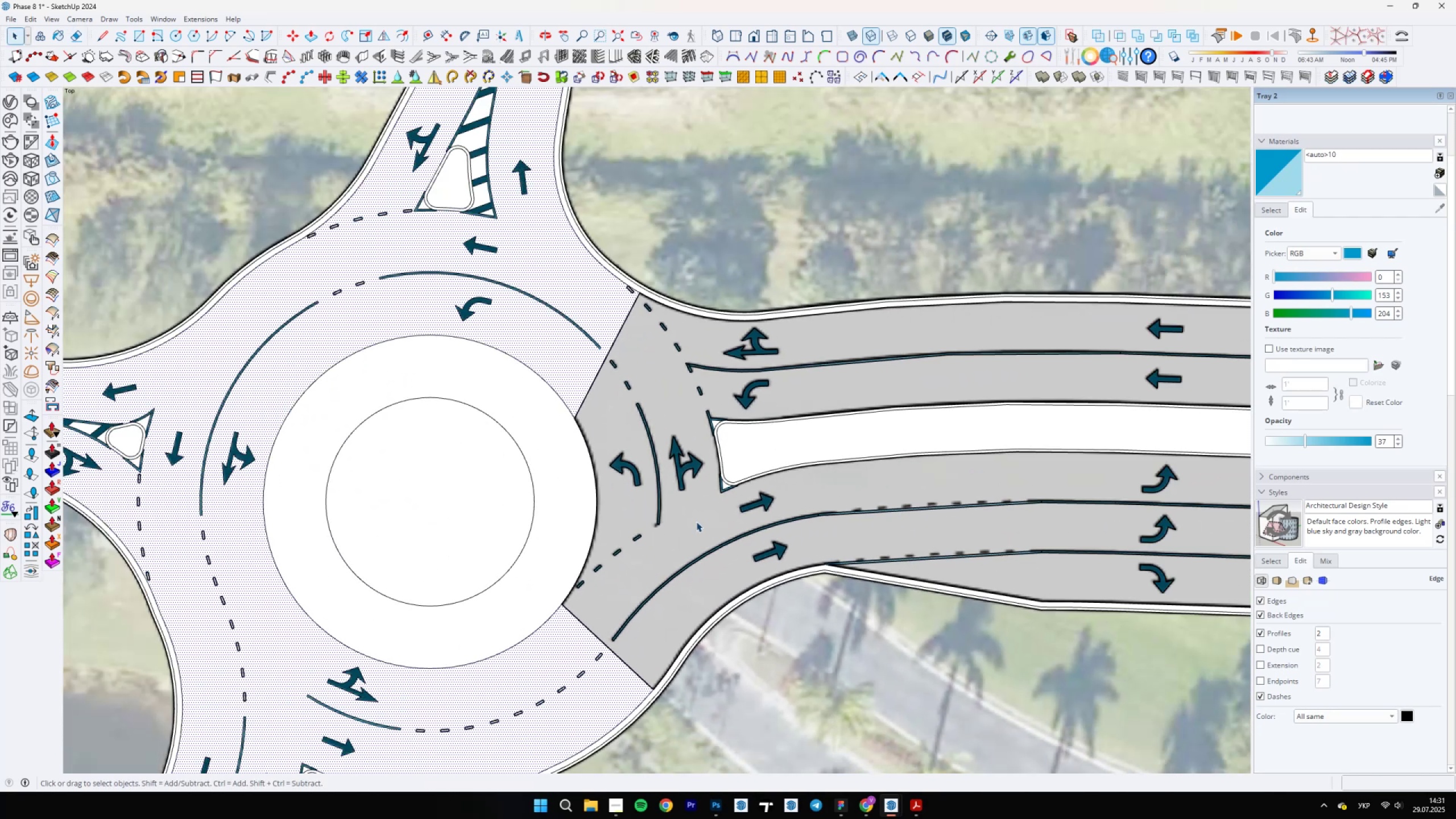 
scroll: coordinate [825, 518], scroll_direction: up, amount: 7.0
 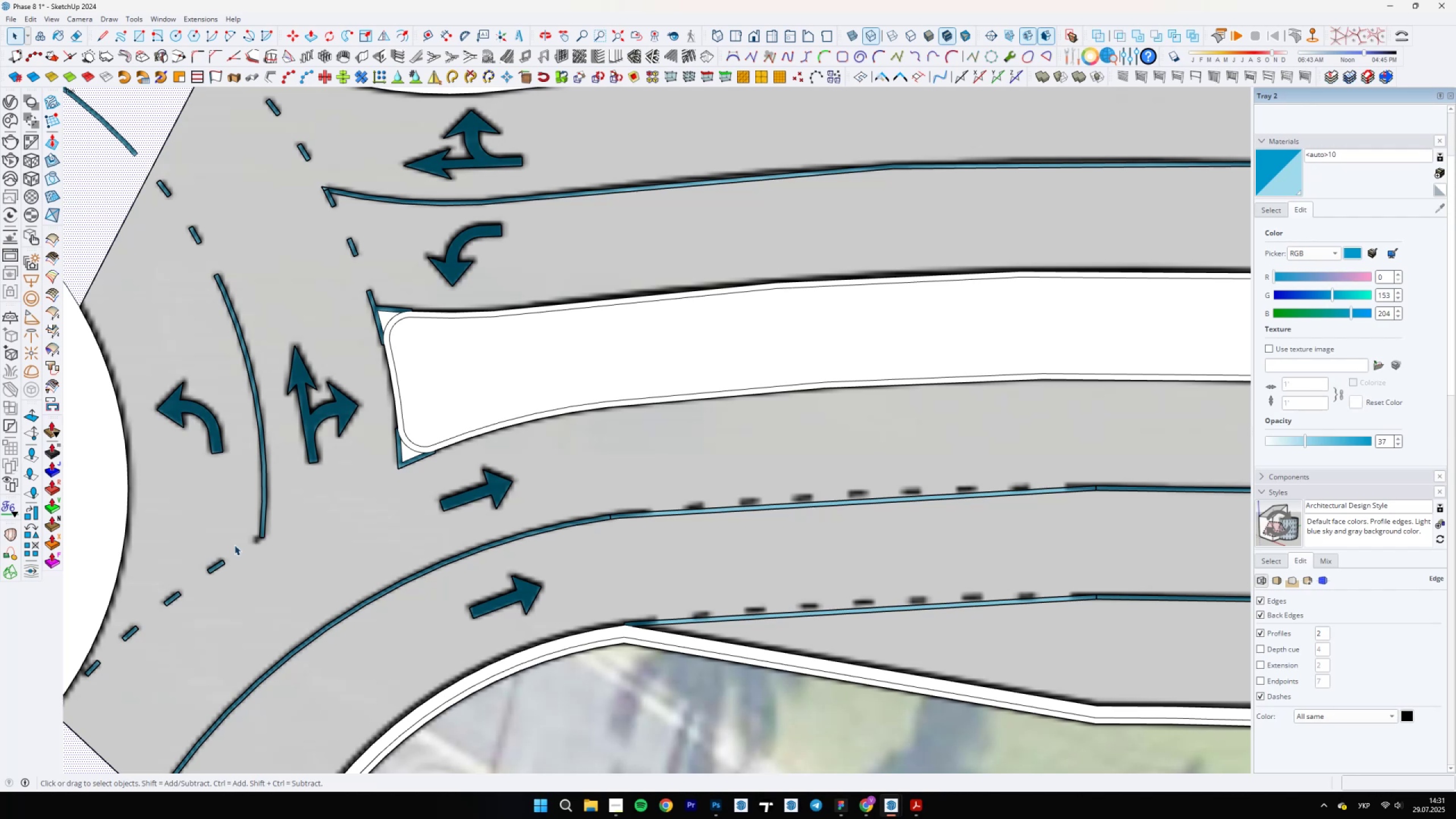 
left_click([213, 568])
 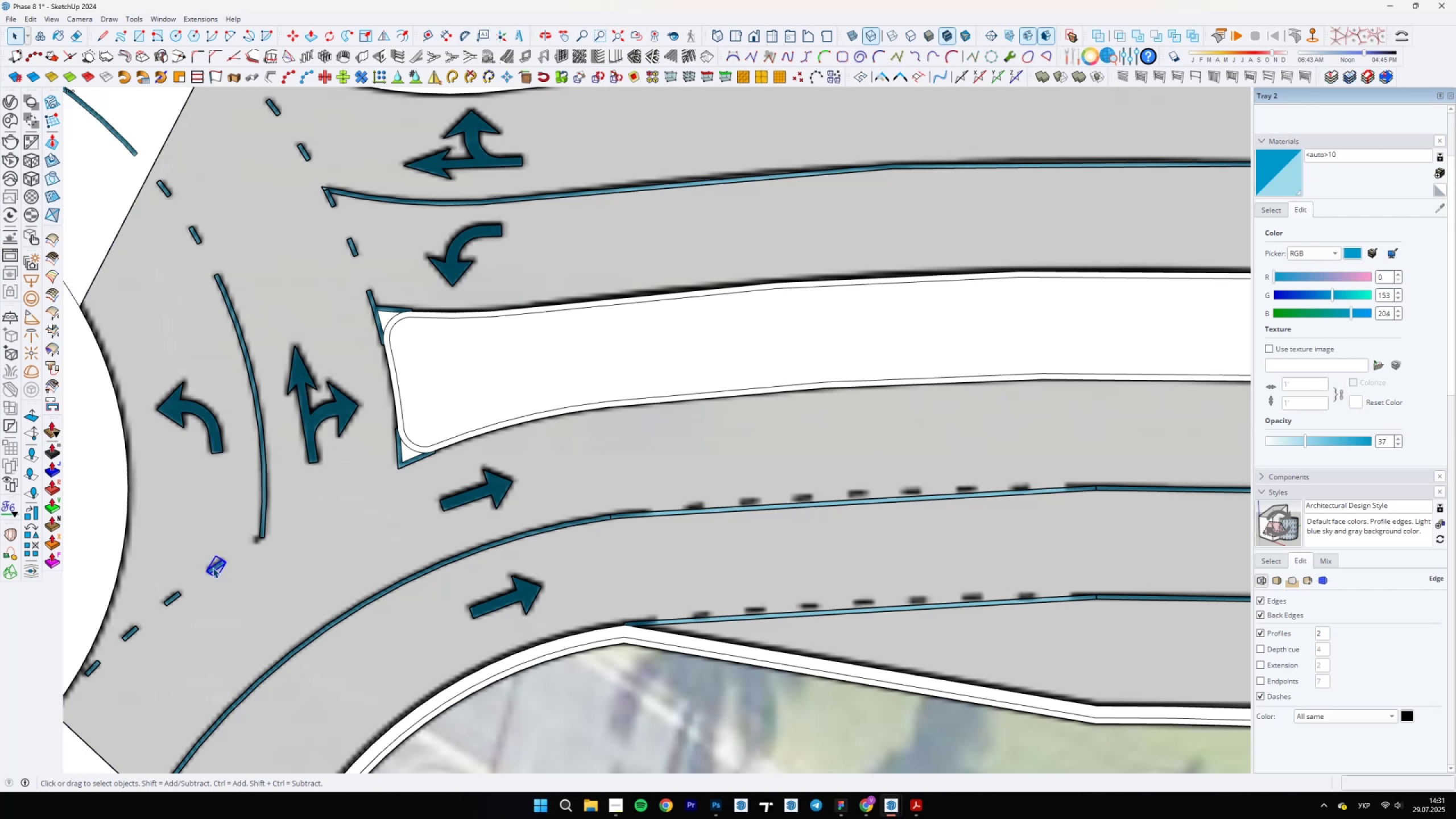 
scroll: coordinate [213, 568], scroll_direction: up, amount: 11.0
 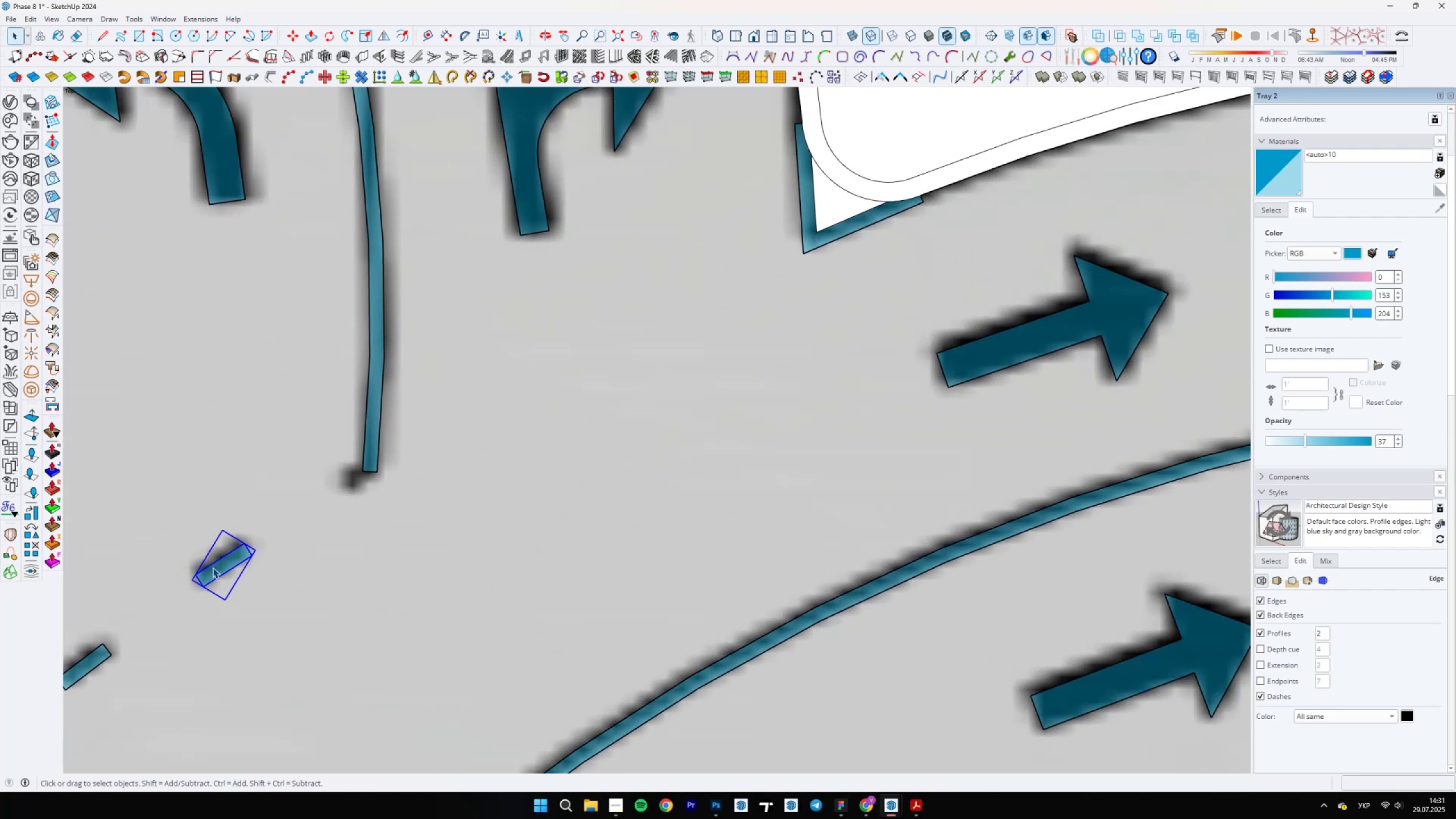 
key(M)
 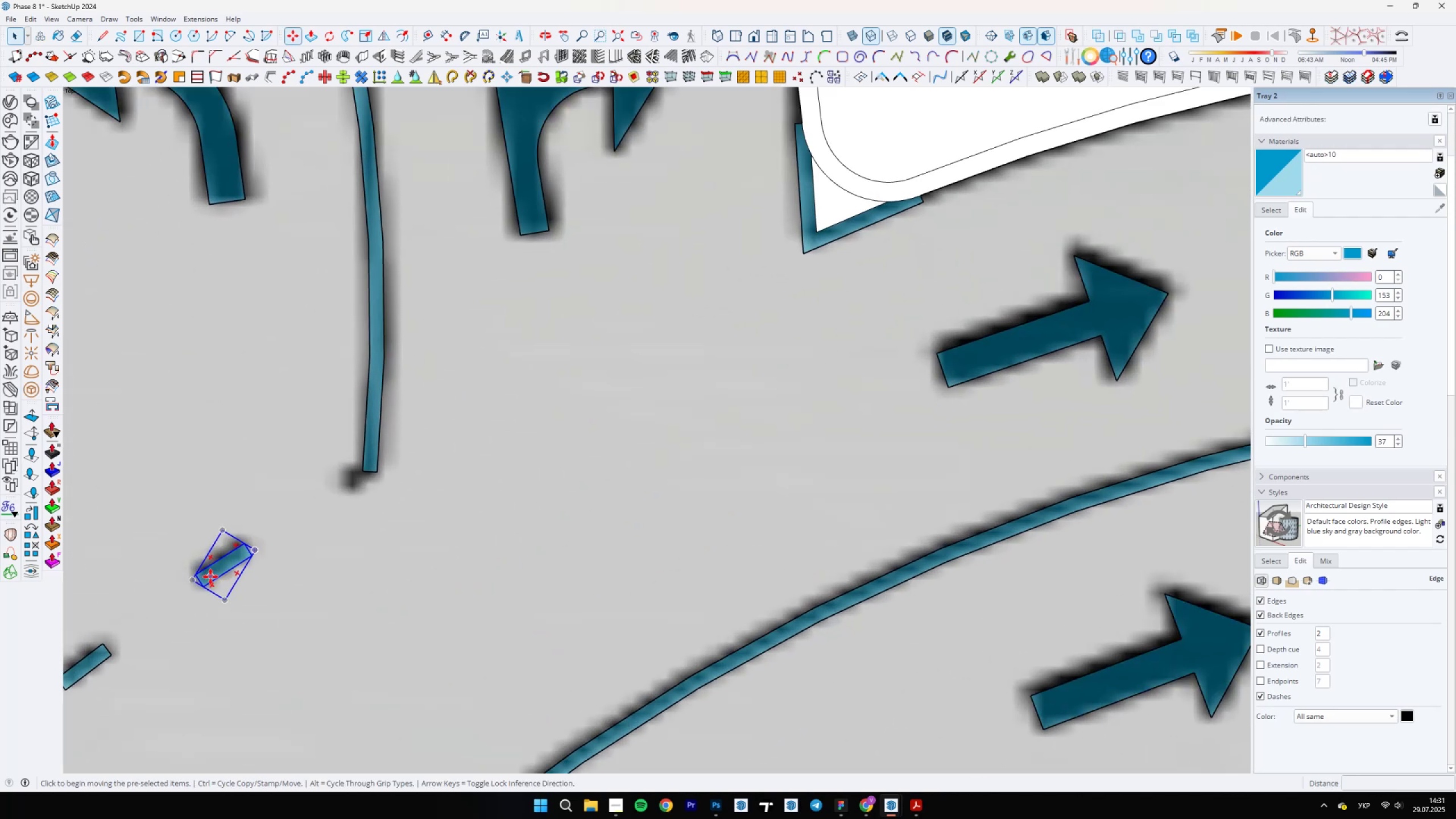 
key(Control+ControlLeft)
 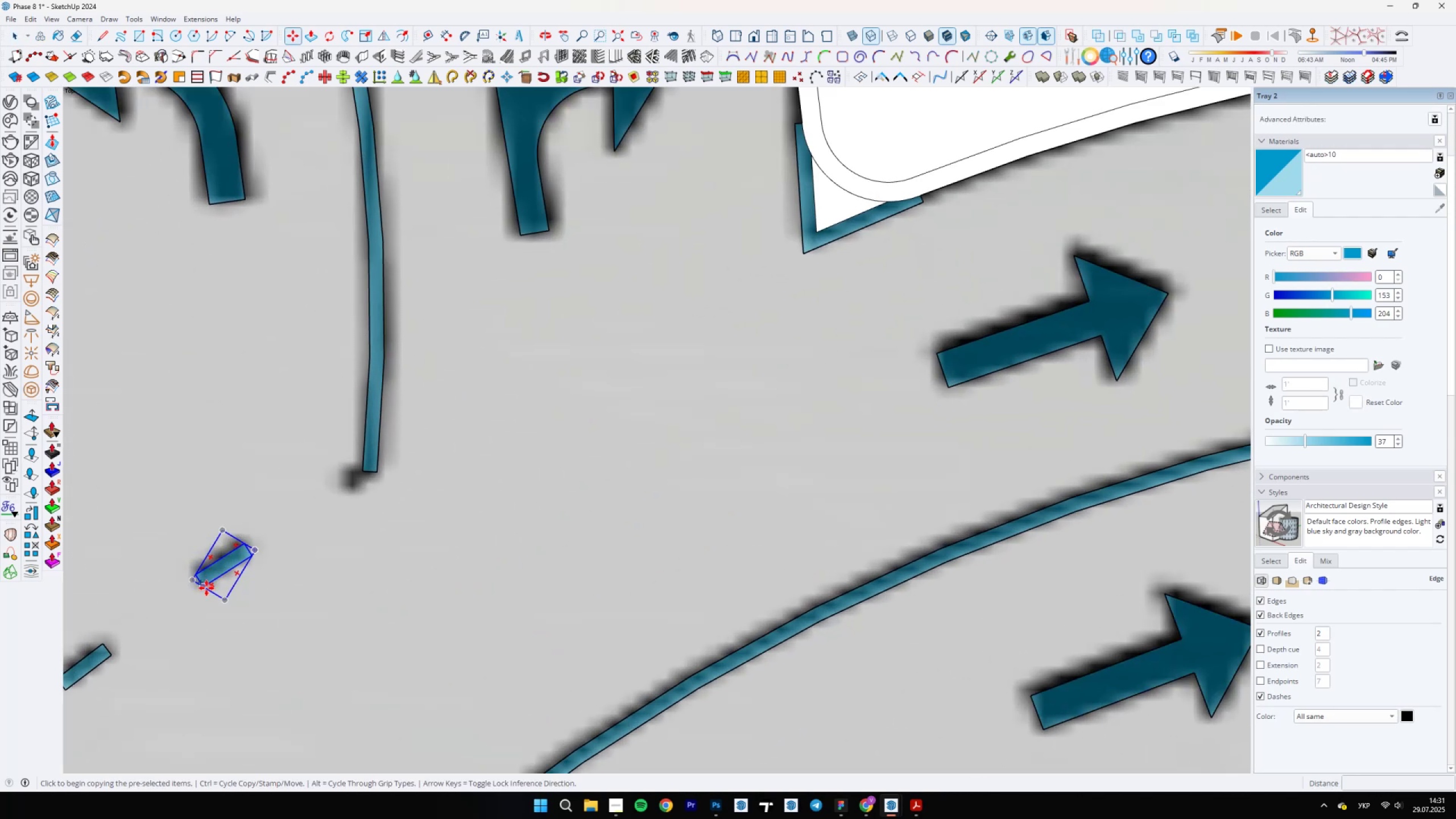 
left_click([206, 588])
 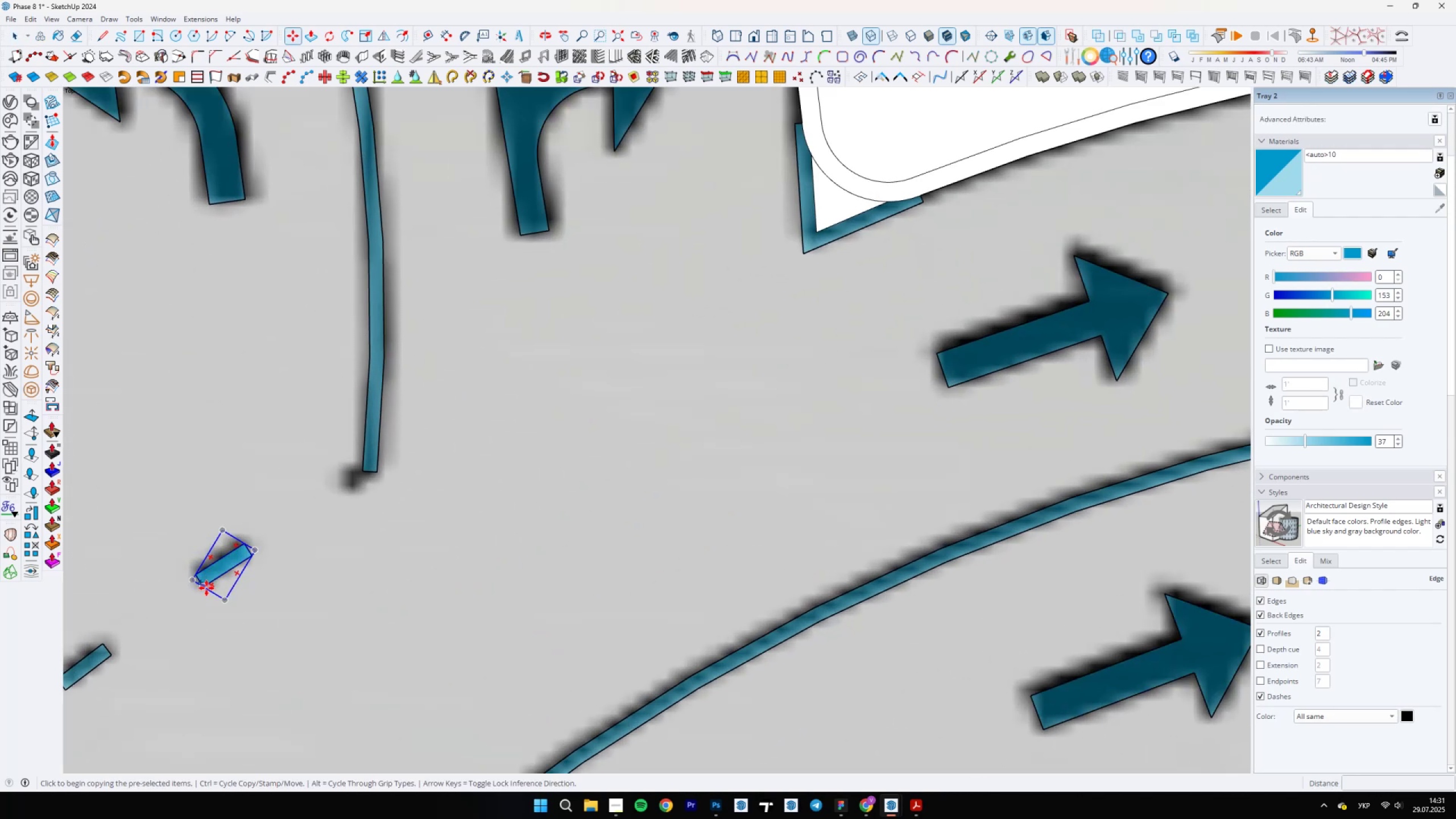 
scroll: coordinate [139, 496], scroll_direction: down, amount: 12.0
 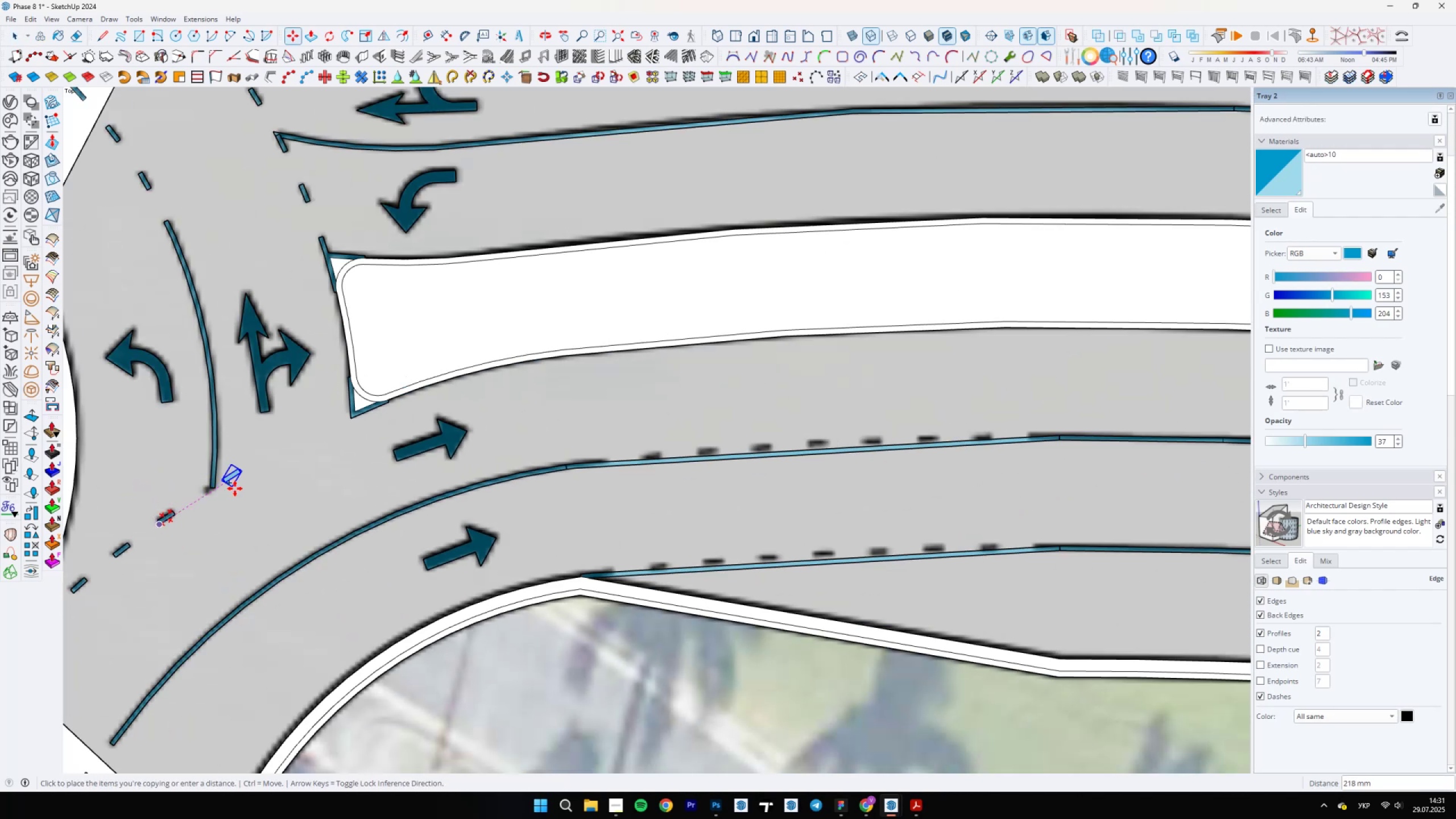 
scroll: coordinate [582, 488], scroll_direction: up, amount: 11.0
 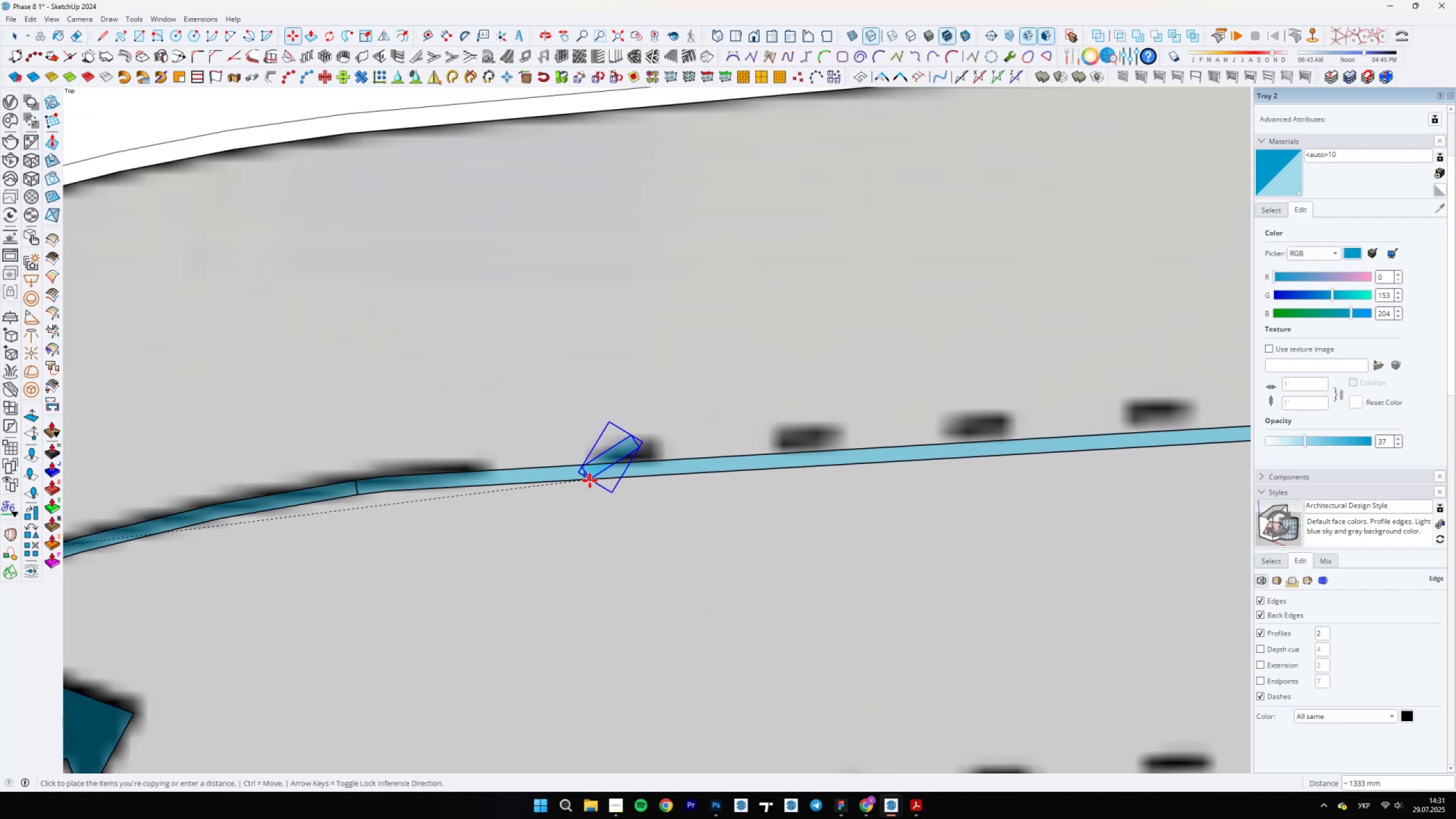 
left_click([595, 479])
 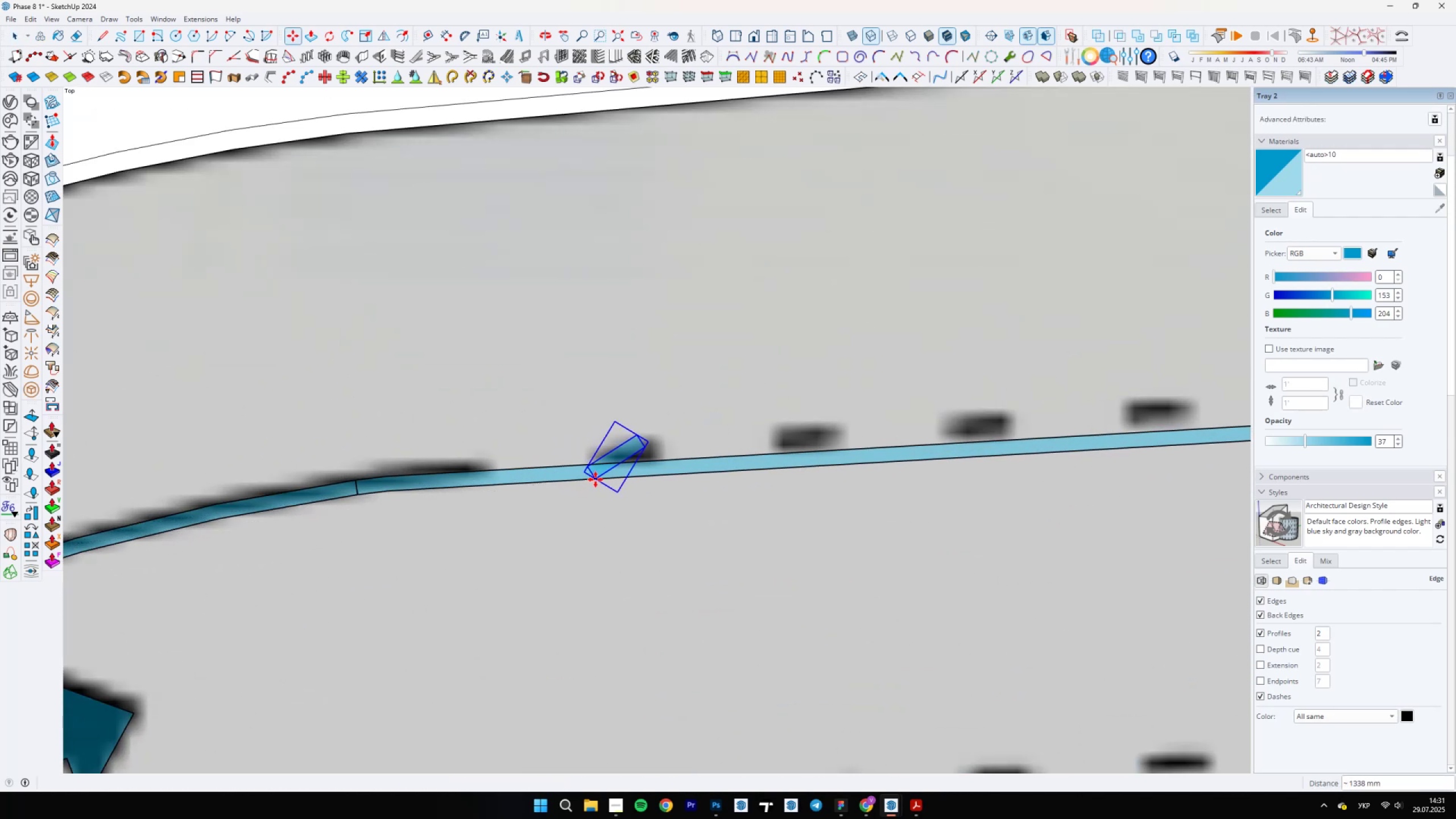 
key(Q)
 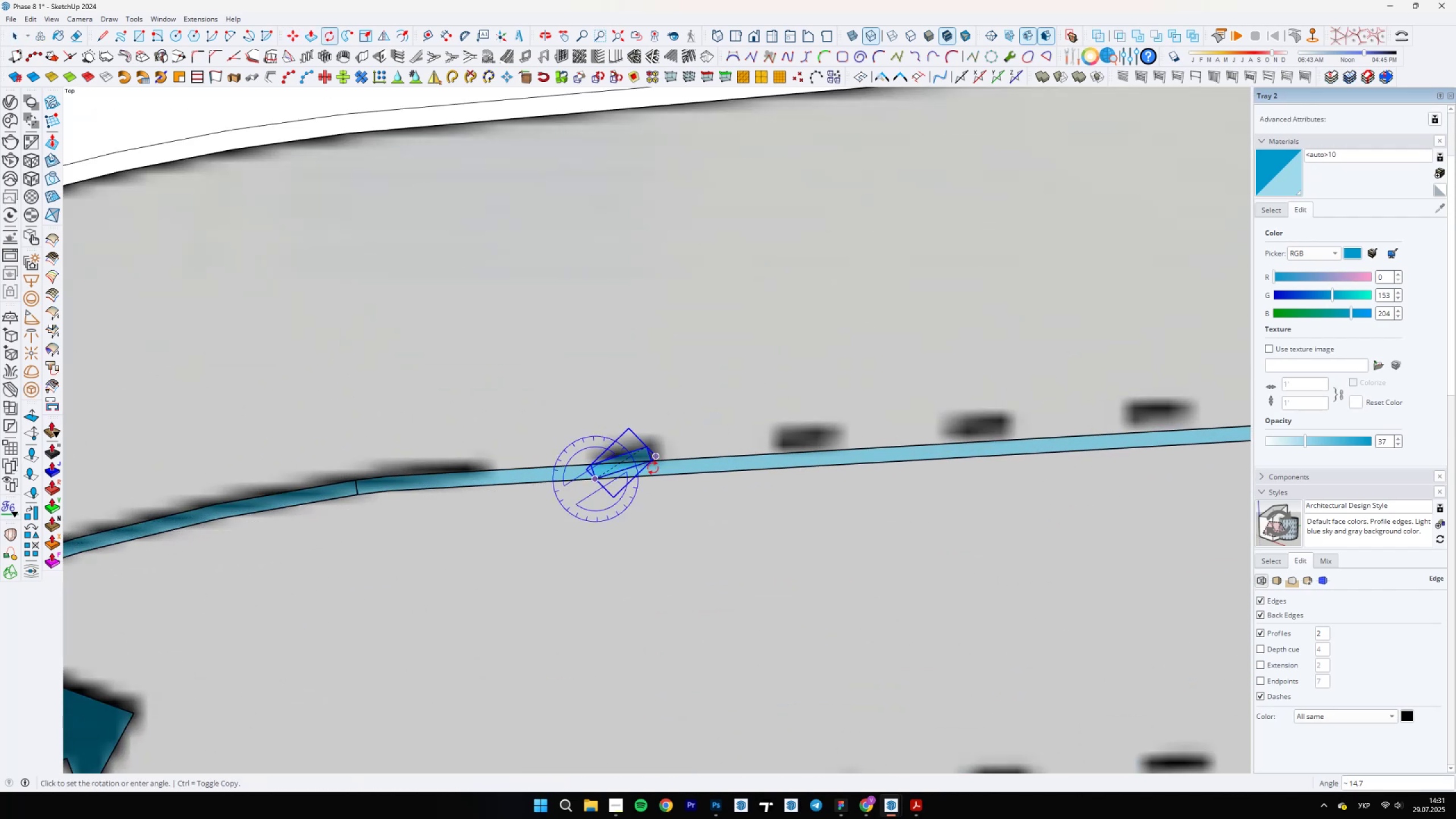 
left_click([655, 474])
 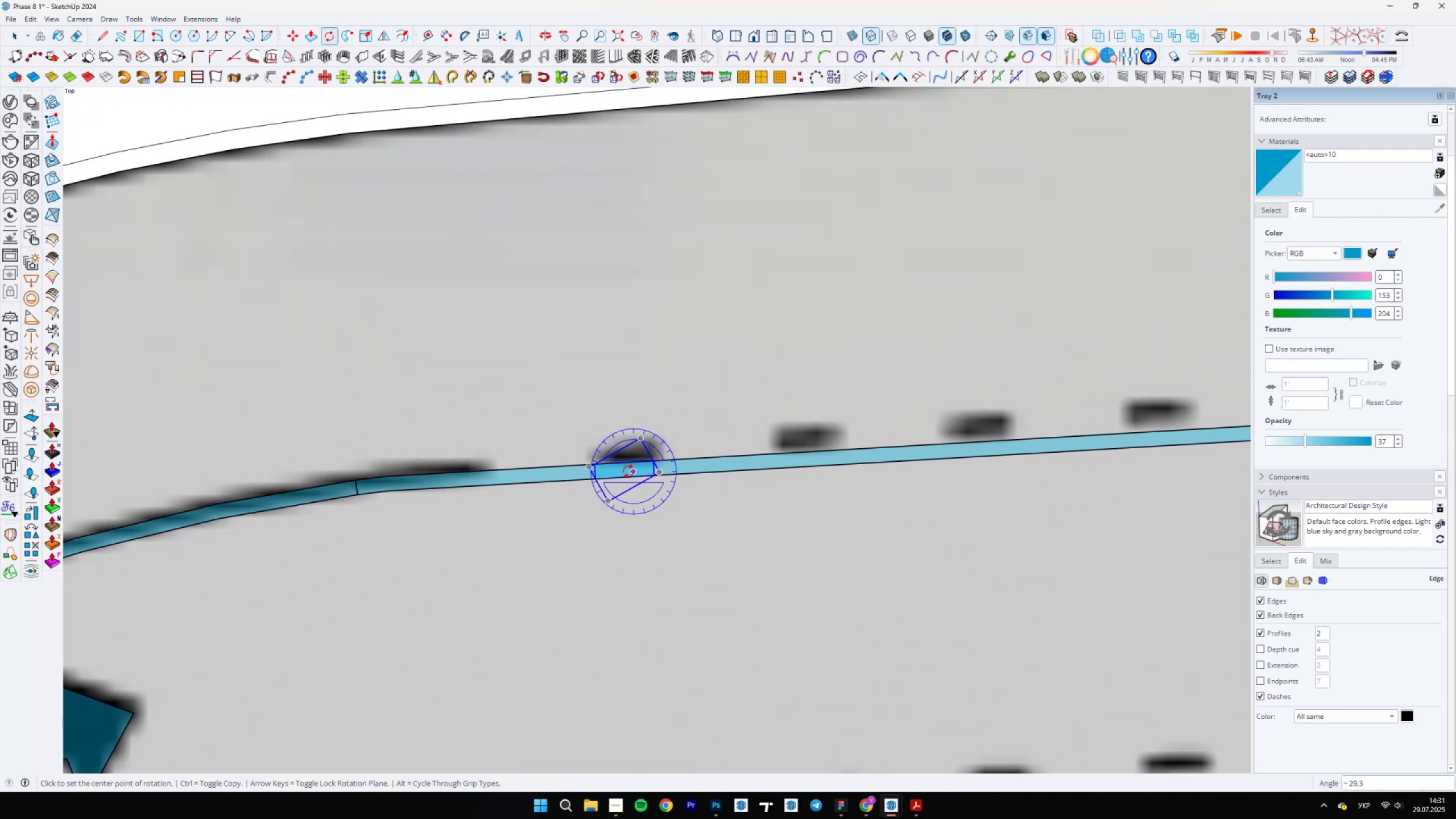 
scroll: coordinate [596, 470], scroll_direction: up, amount: 4.0
 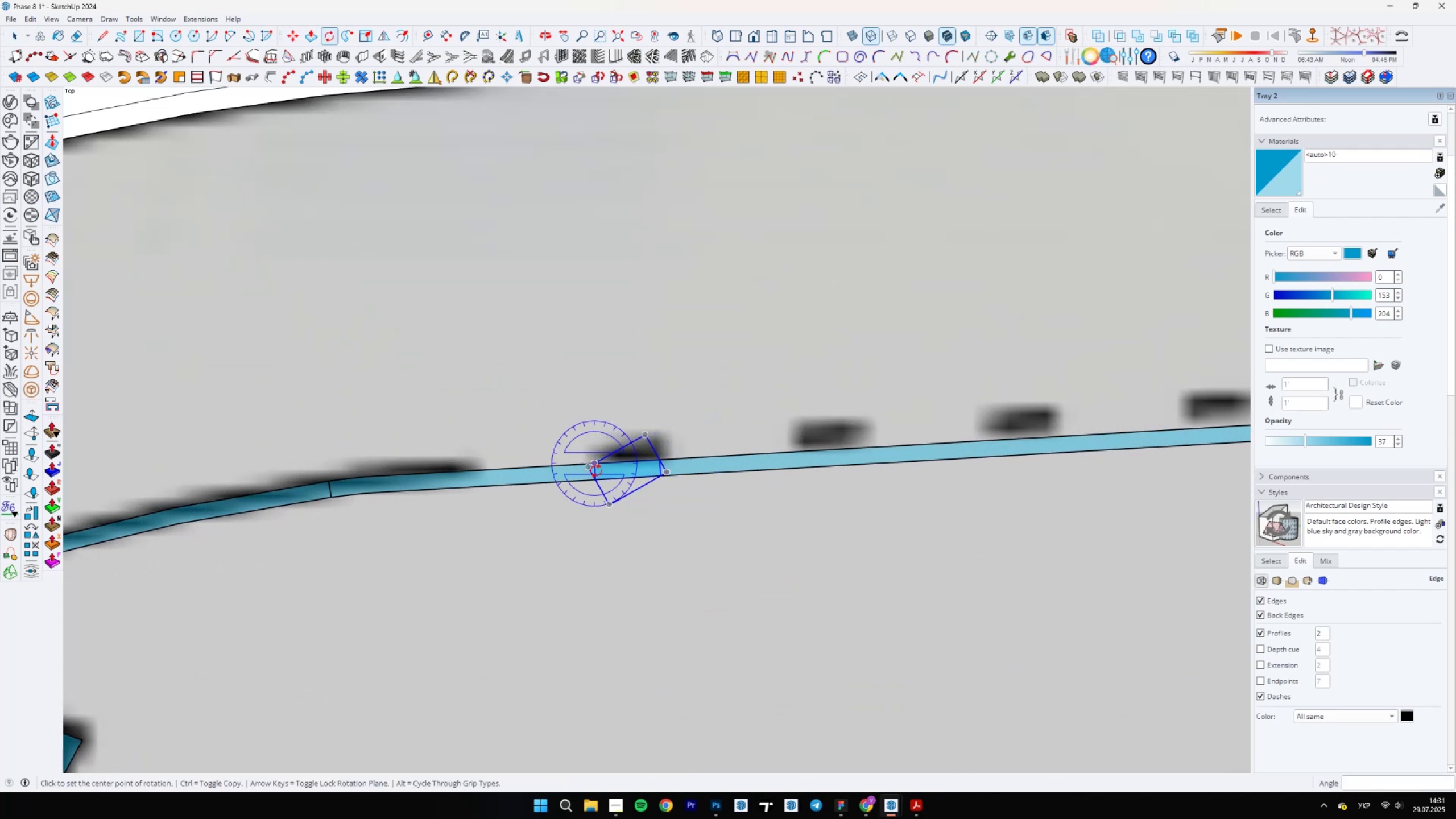 
key(M)
 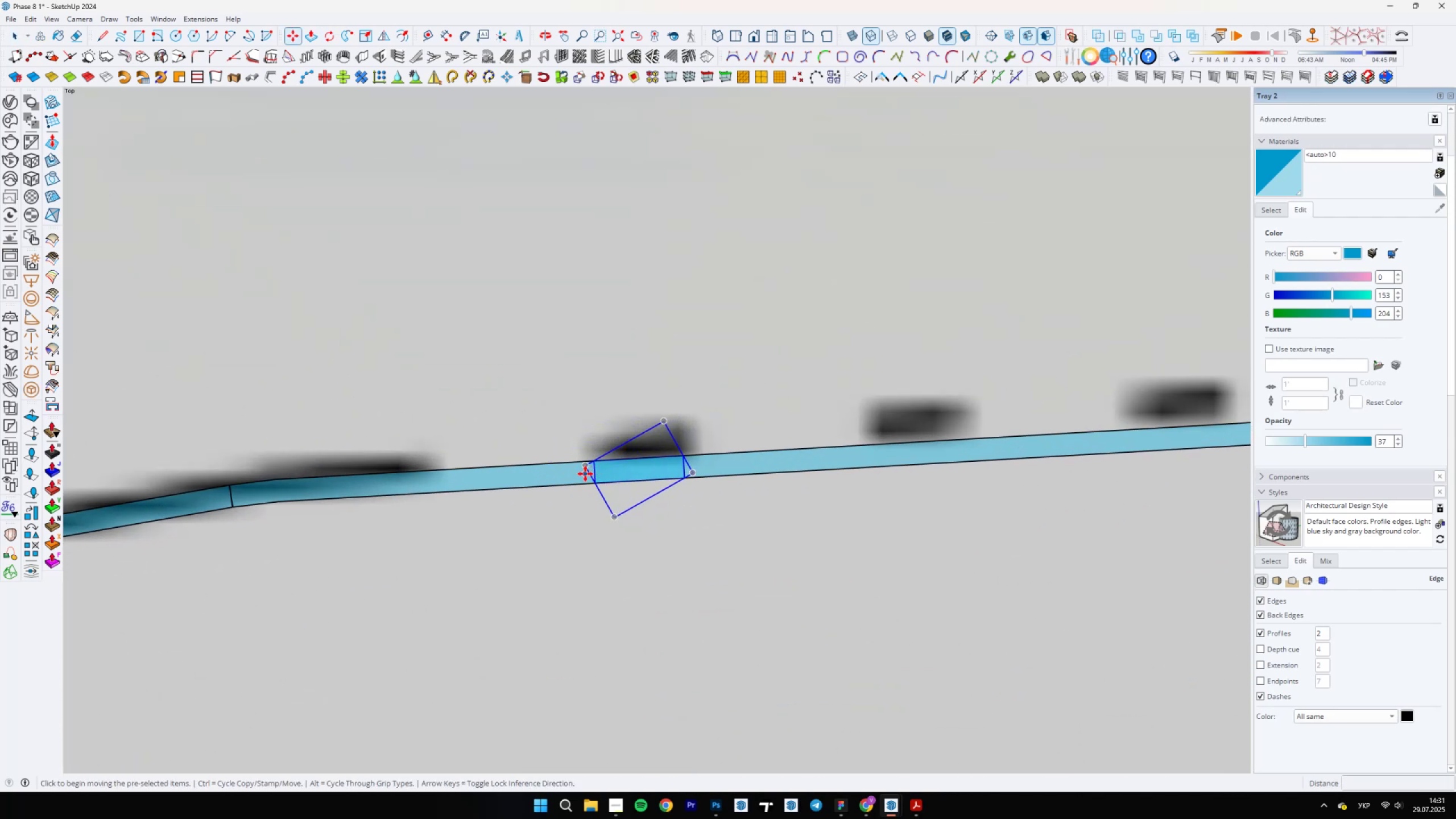 
key(Control+ControlLeft)
 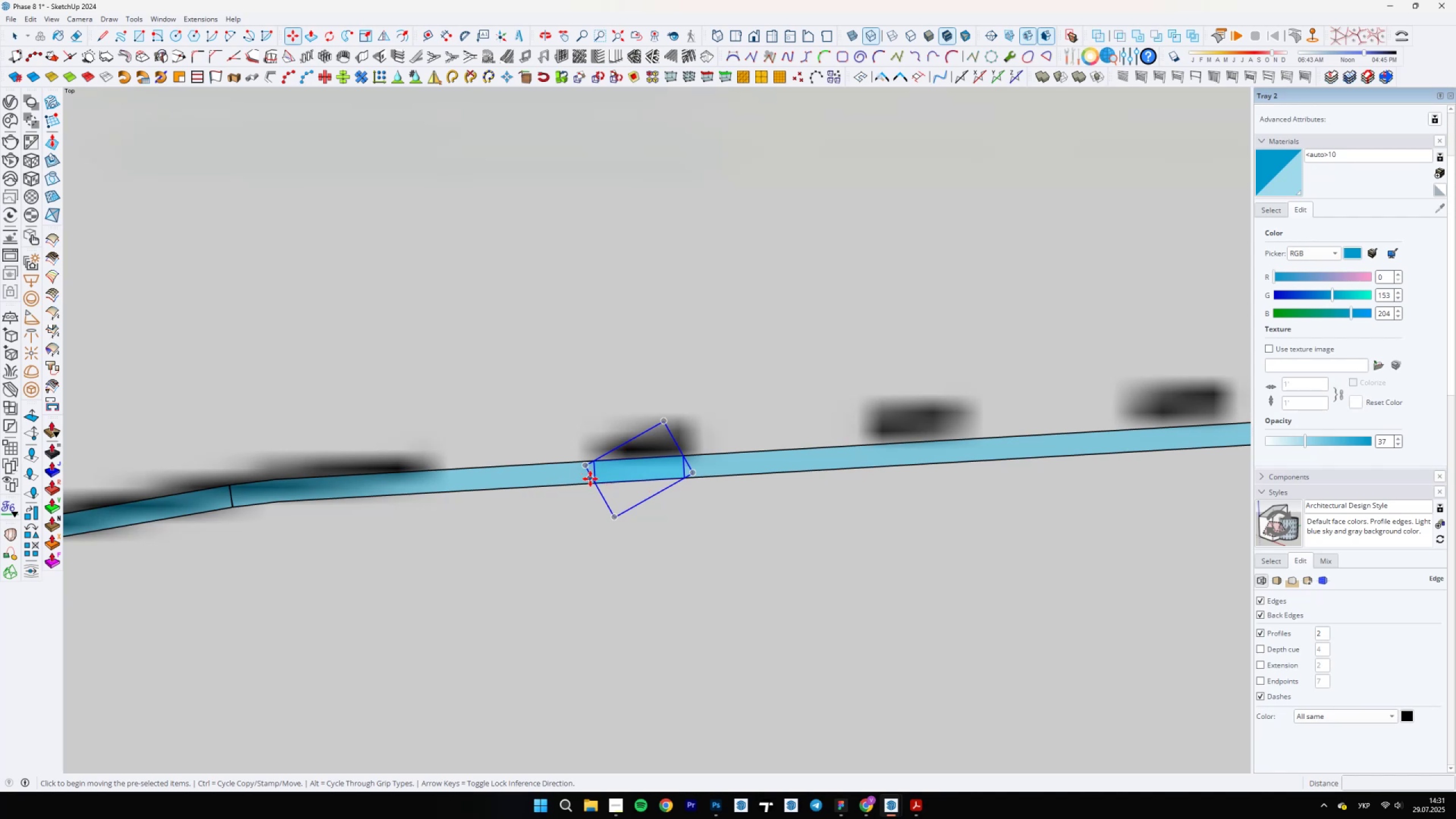 
key(Control+ControlLeft)
 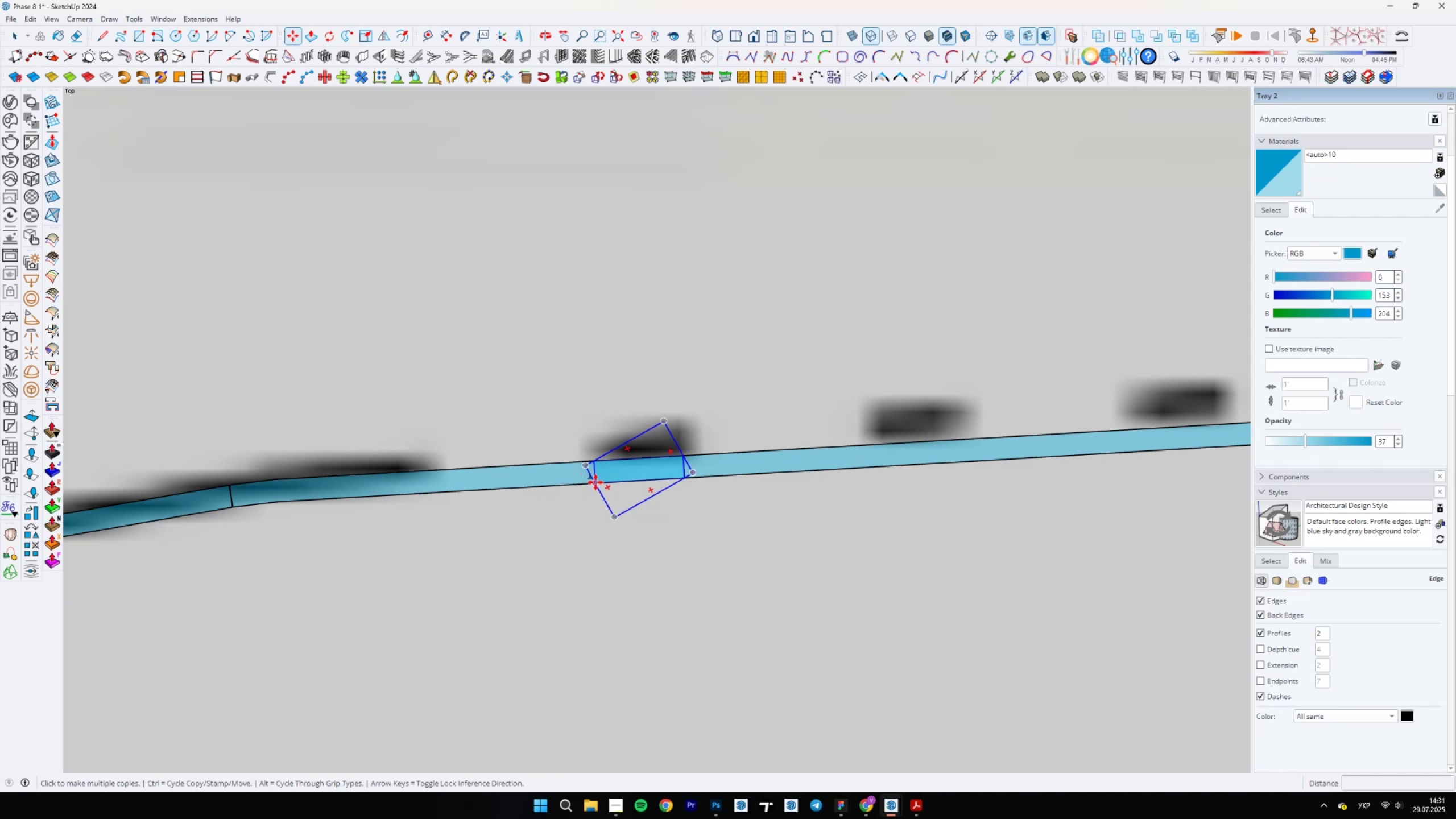 
left_click([595, 482])
 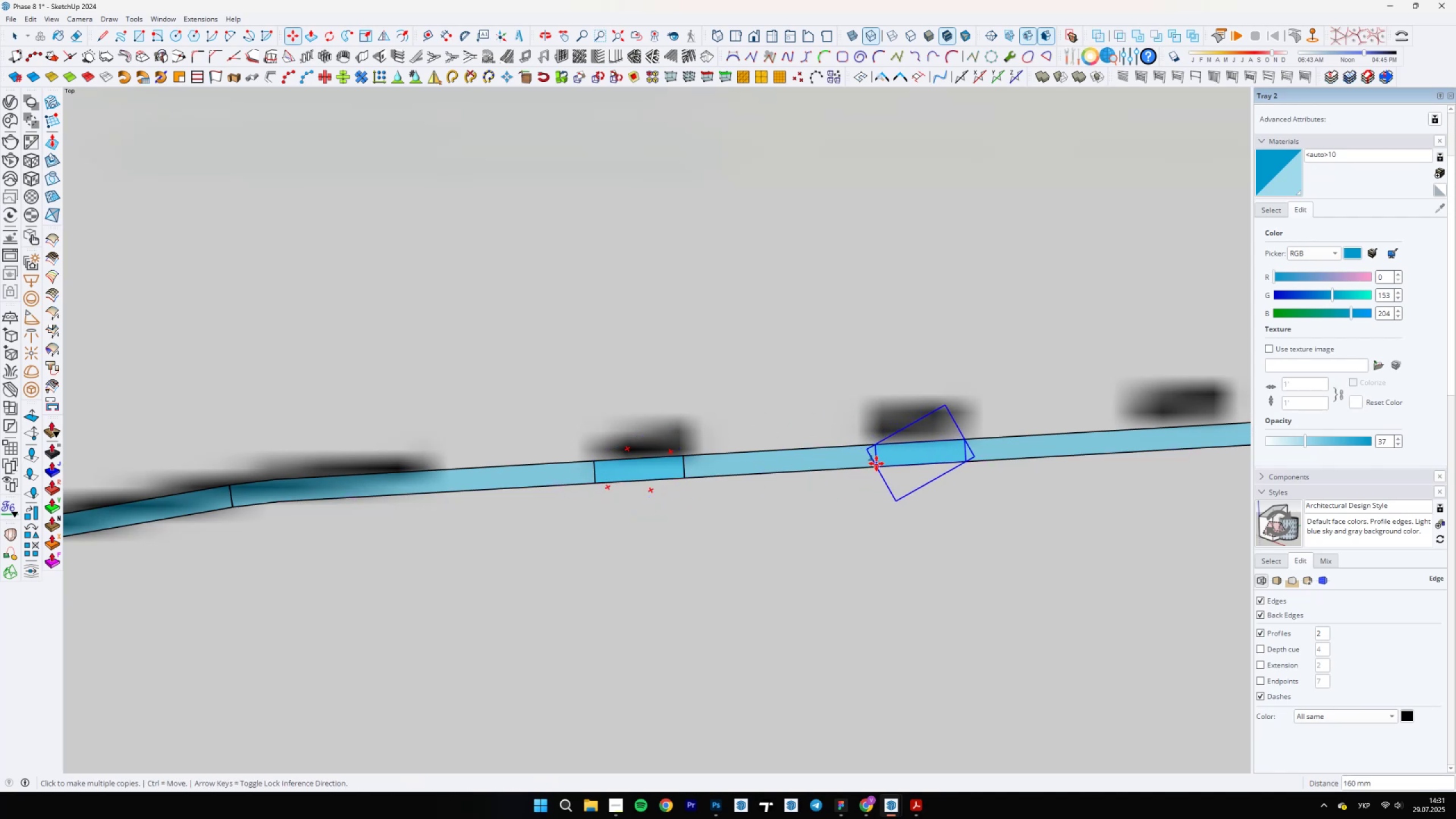 
left_click([879, 464])
 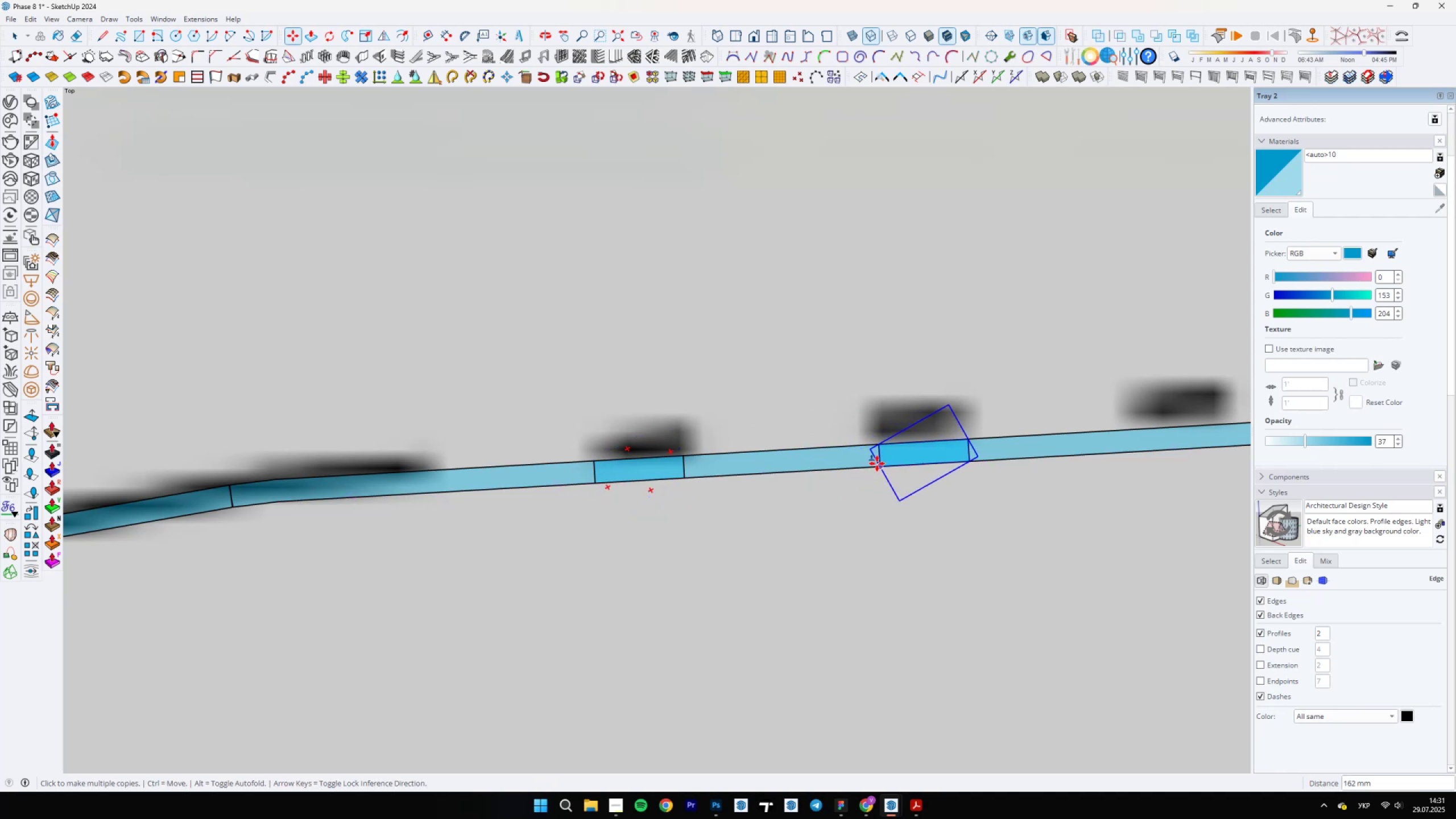 
scroll: coordinate [964, 454], scroll_direction: down, amount: 2.0
 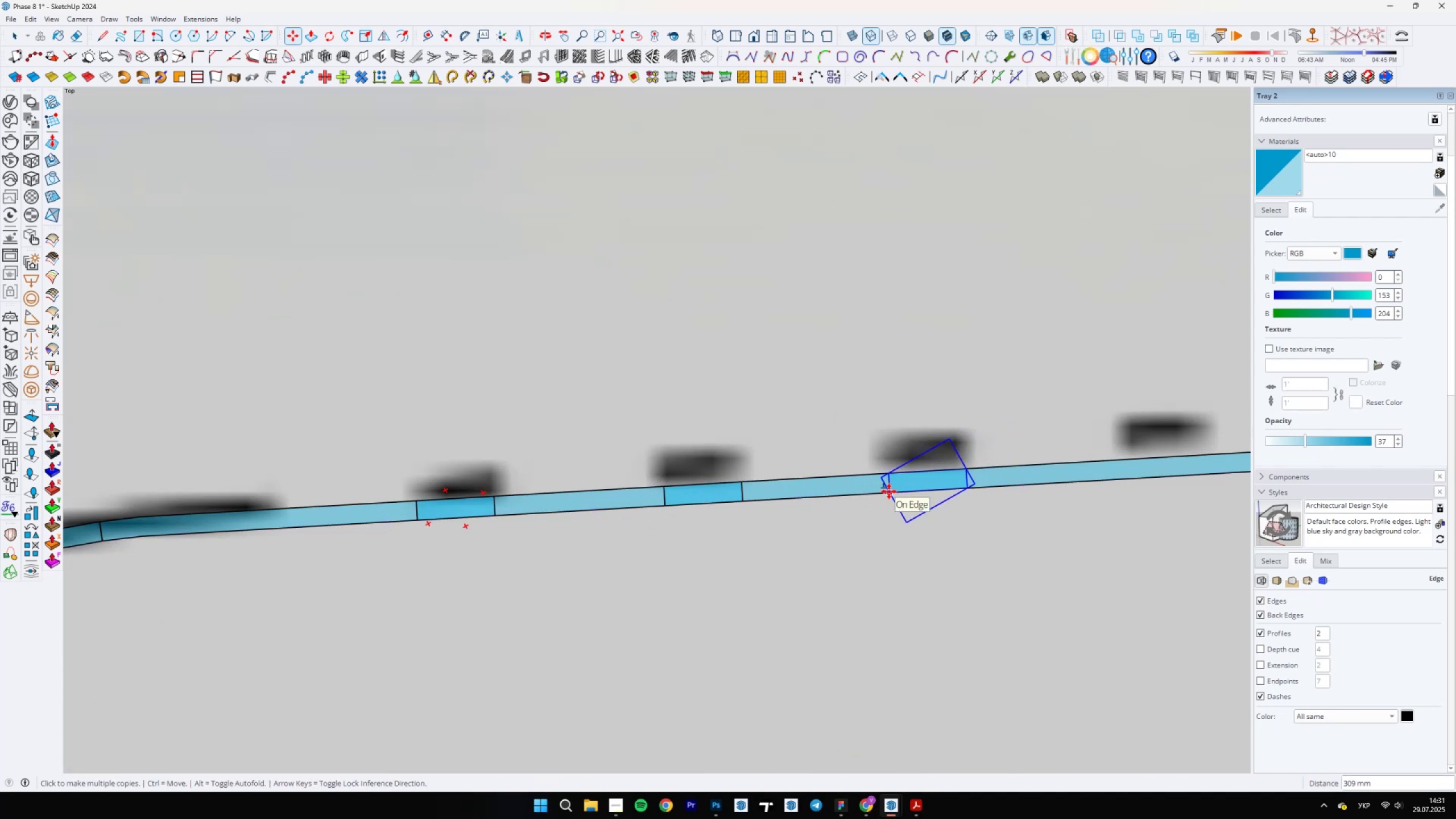 
left_click([888, 491])
 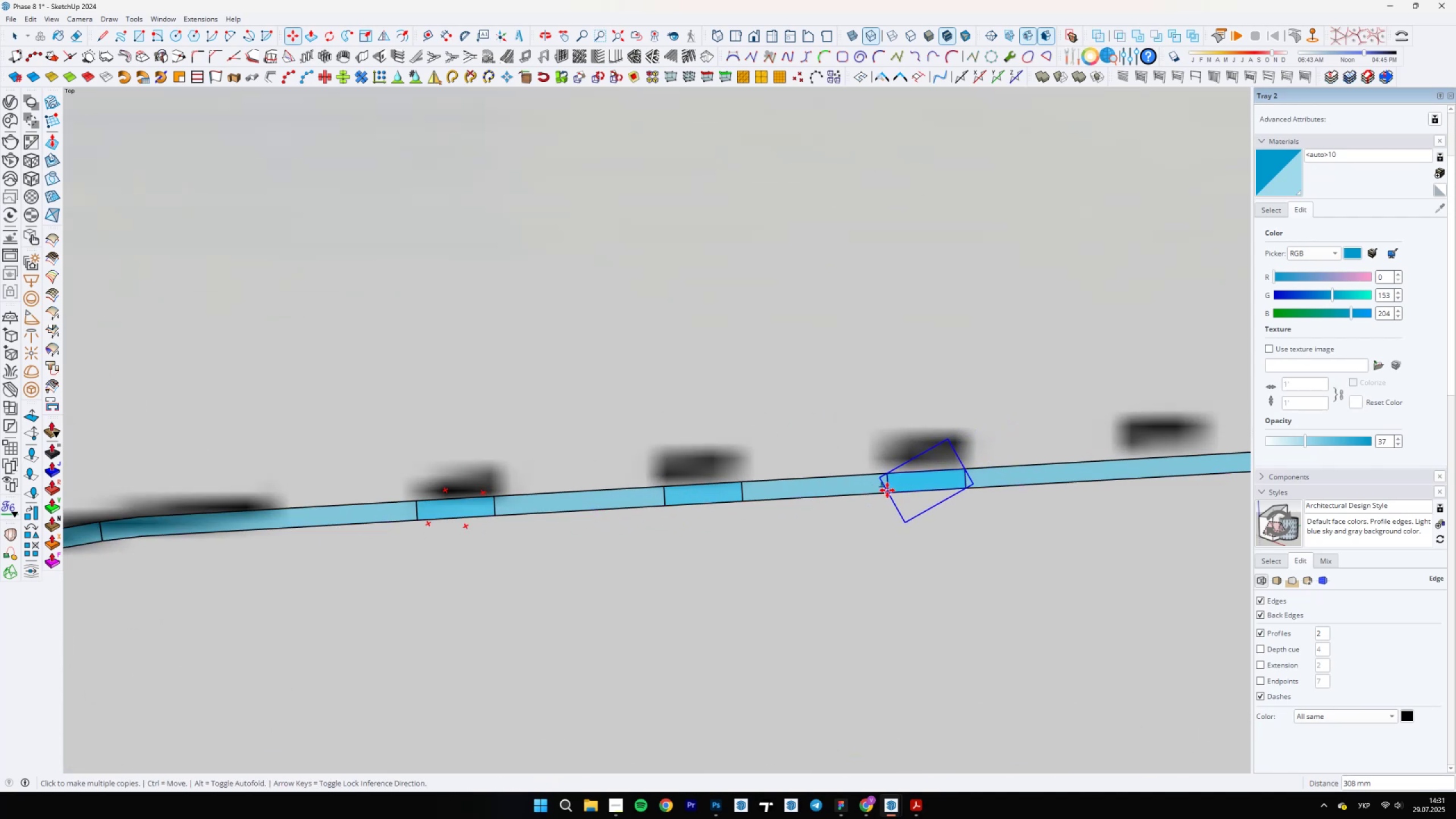 
scroll: coordinate [1097, 484], scroll_direction: down, amount: 1.0
 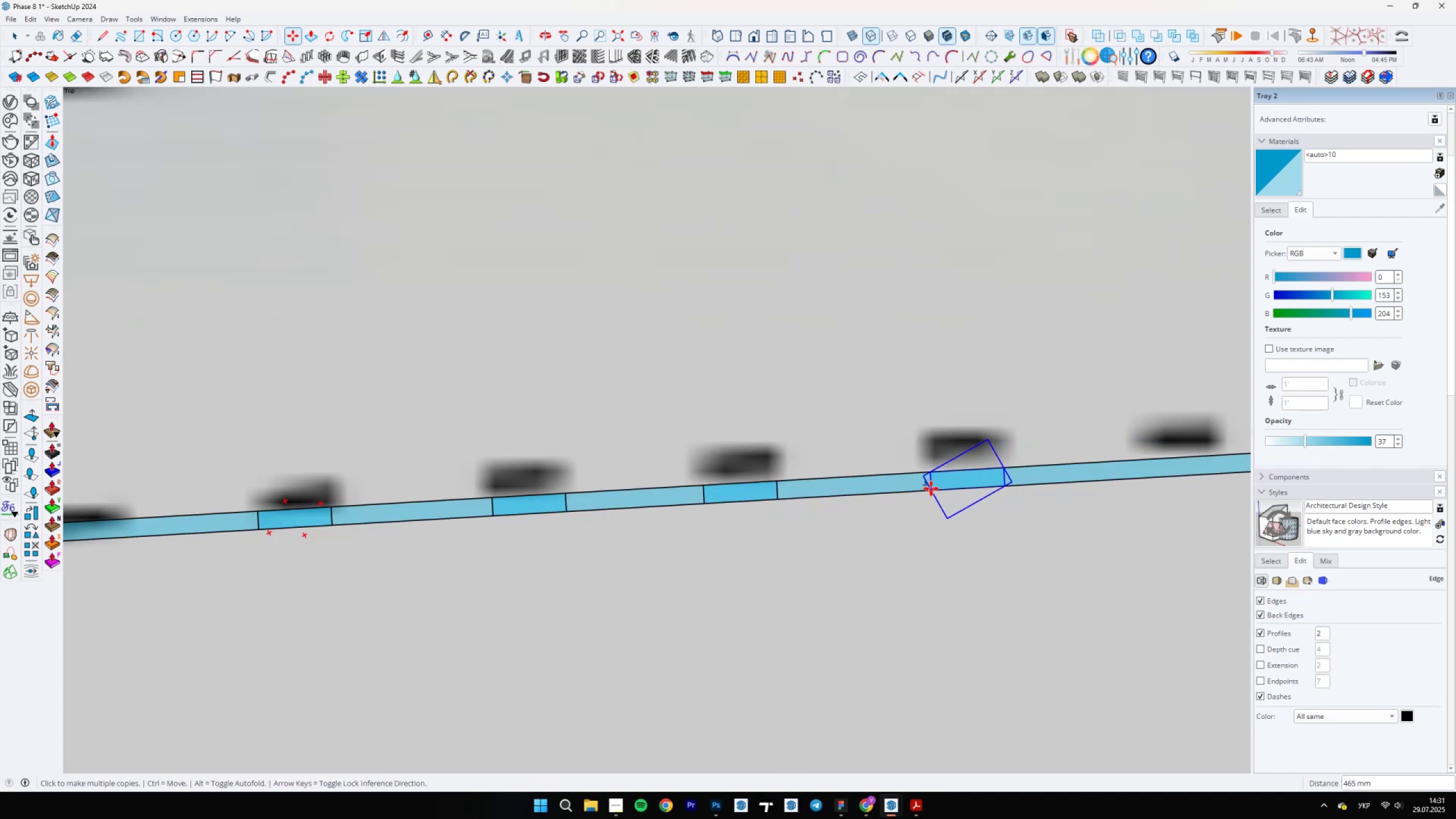 
left_click([931, 489])
 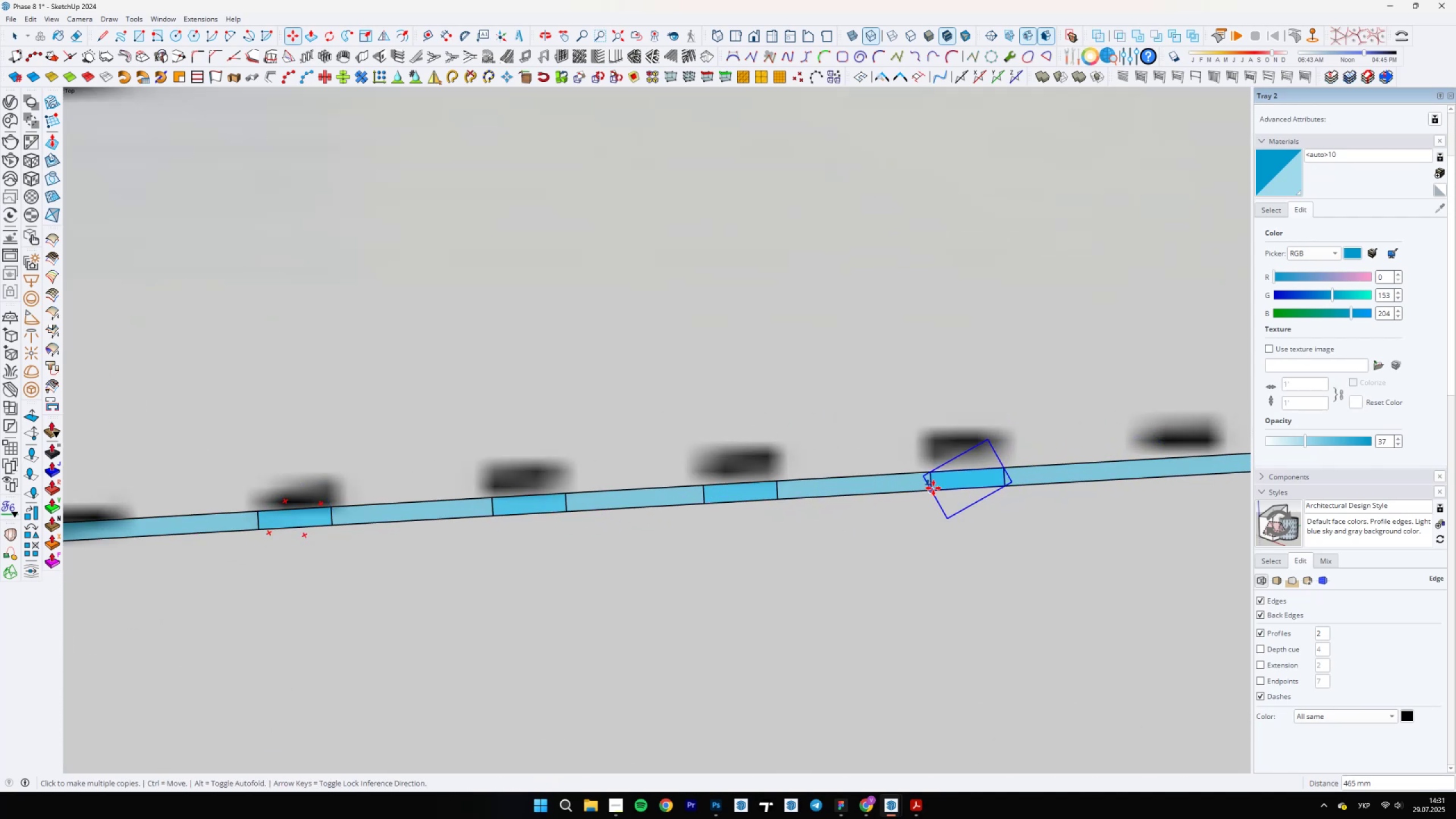 
scroll: coordinate [1027, 466], scroll_direction: down, amount: 1.0
 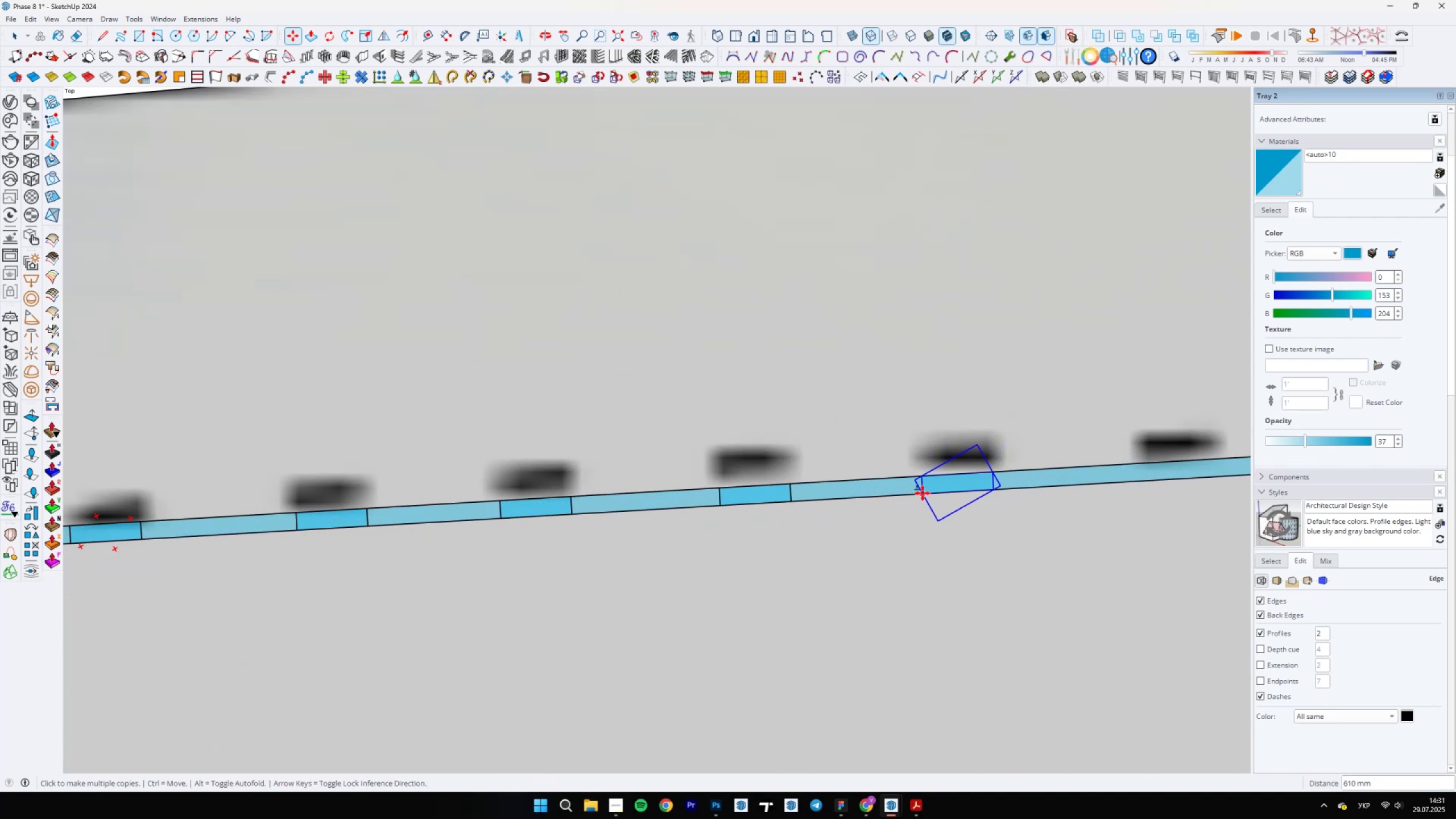 
left_click([923, 493])
 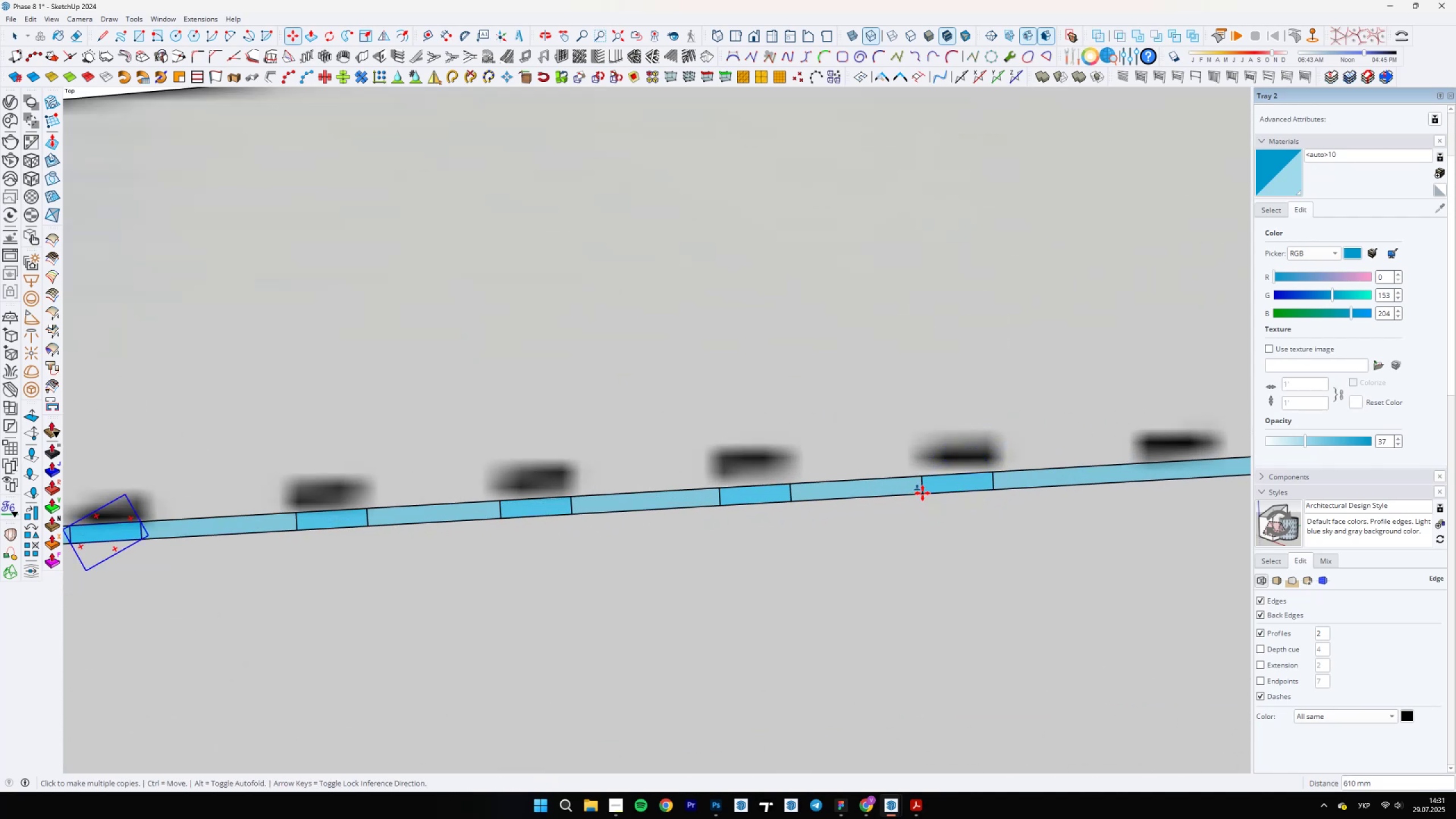 
scroll: coordinate [988, 466], scroll_direction: down, amount: 1.0
 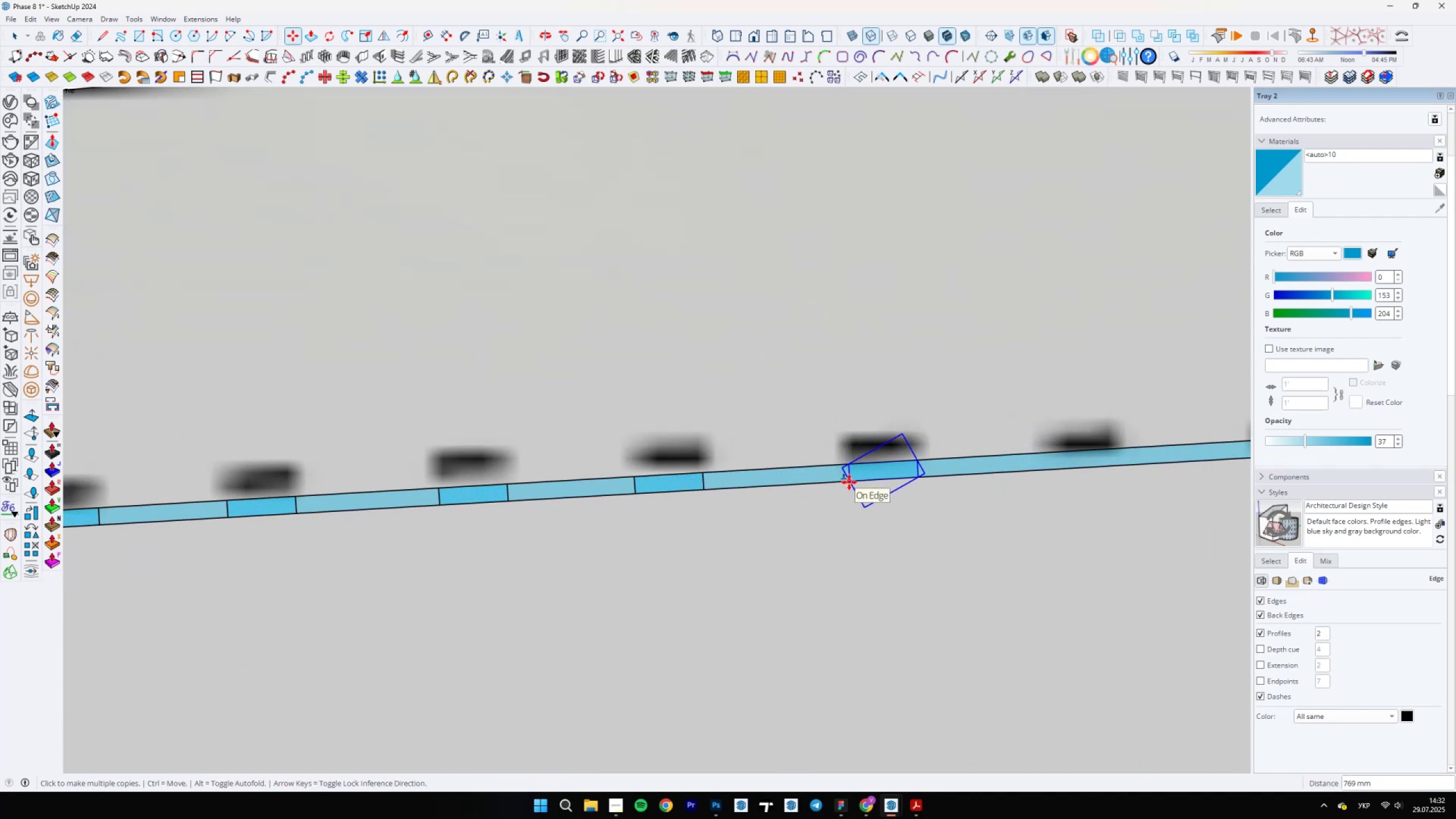 
left_click([849, 483])
 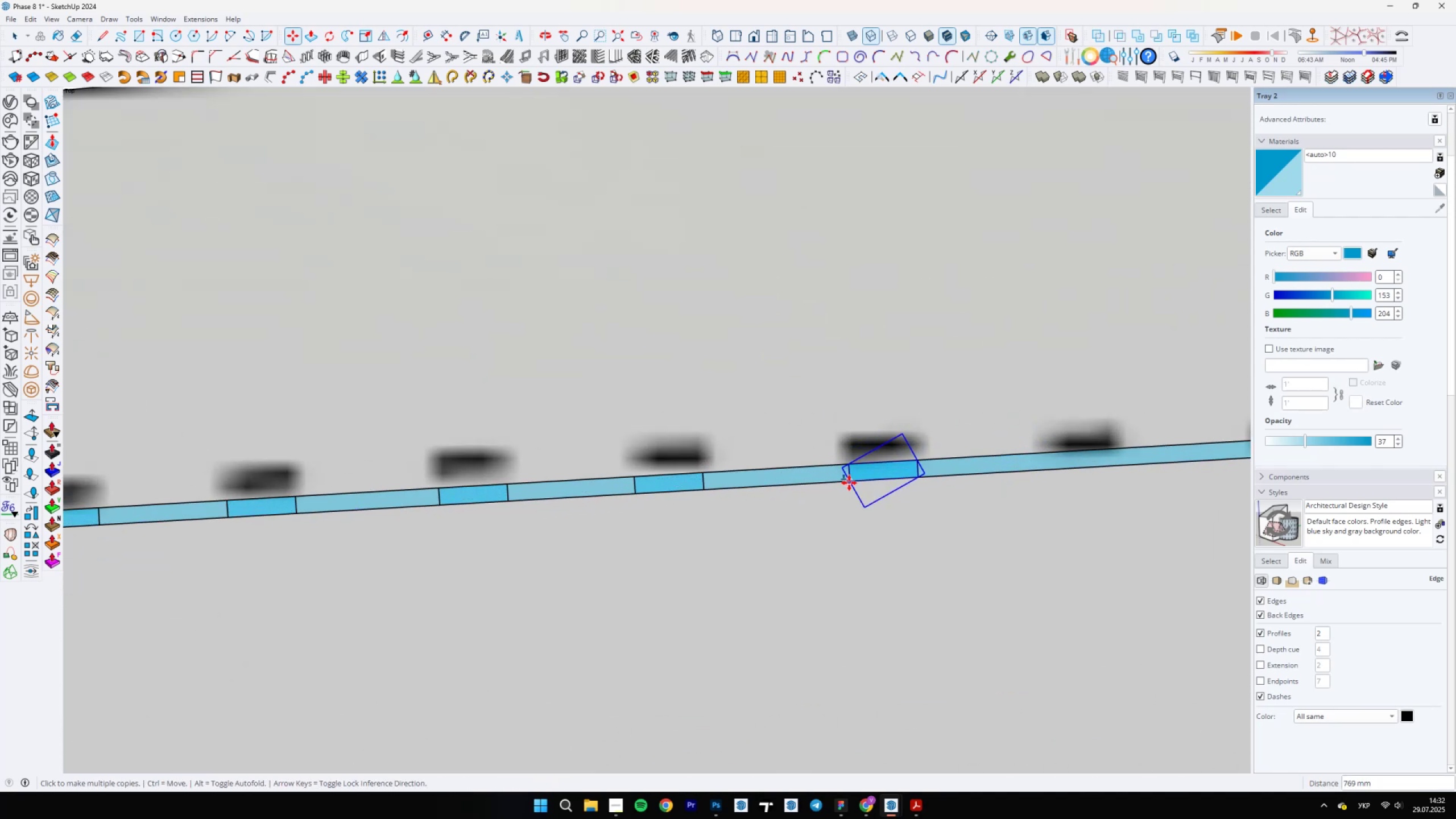 
scroll: coordinate [945, 446], scroll_direction: down, amount: 1.0
 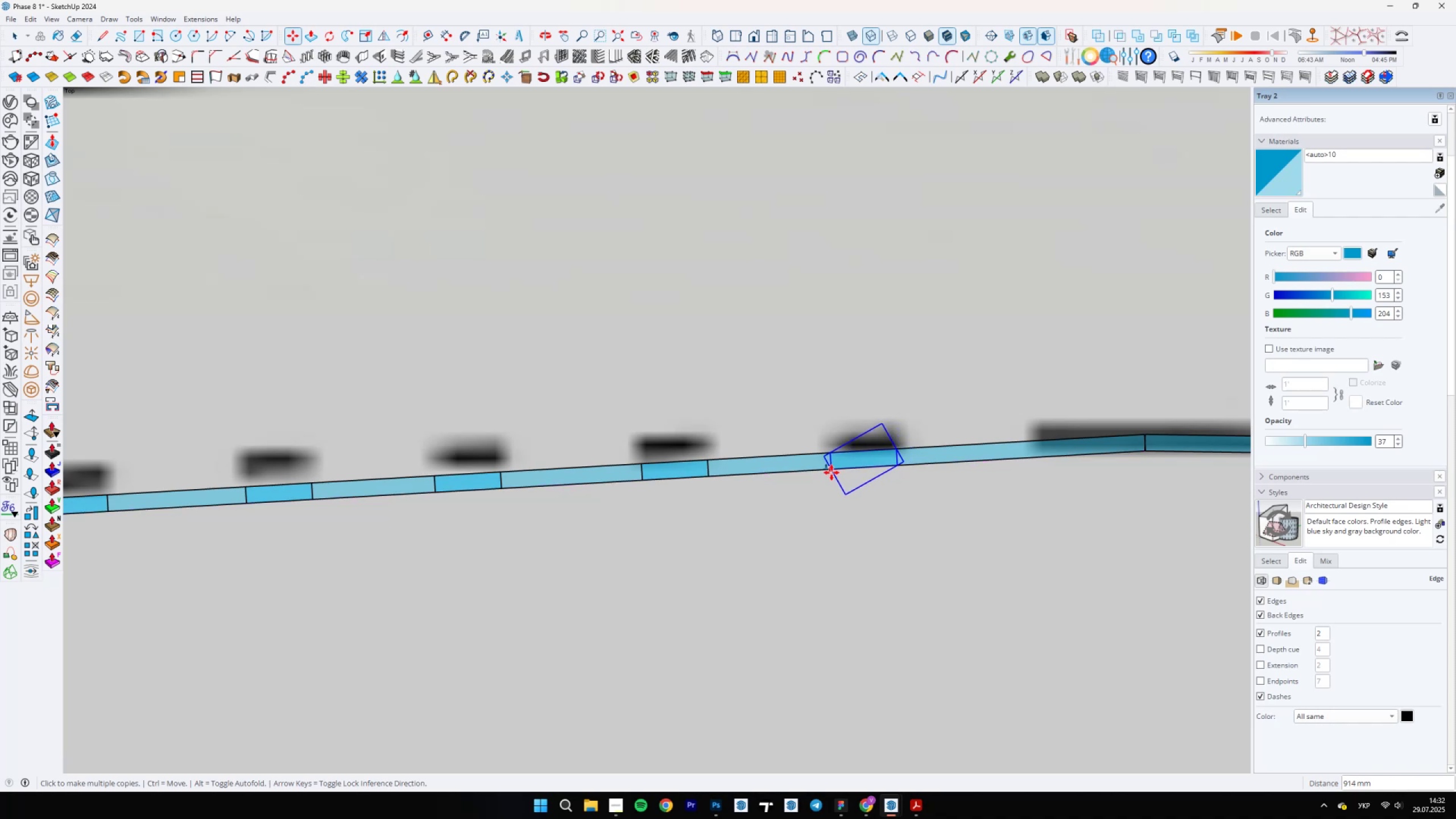 
left_click([830, 473])
 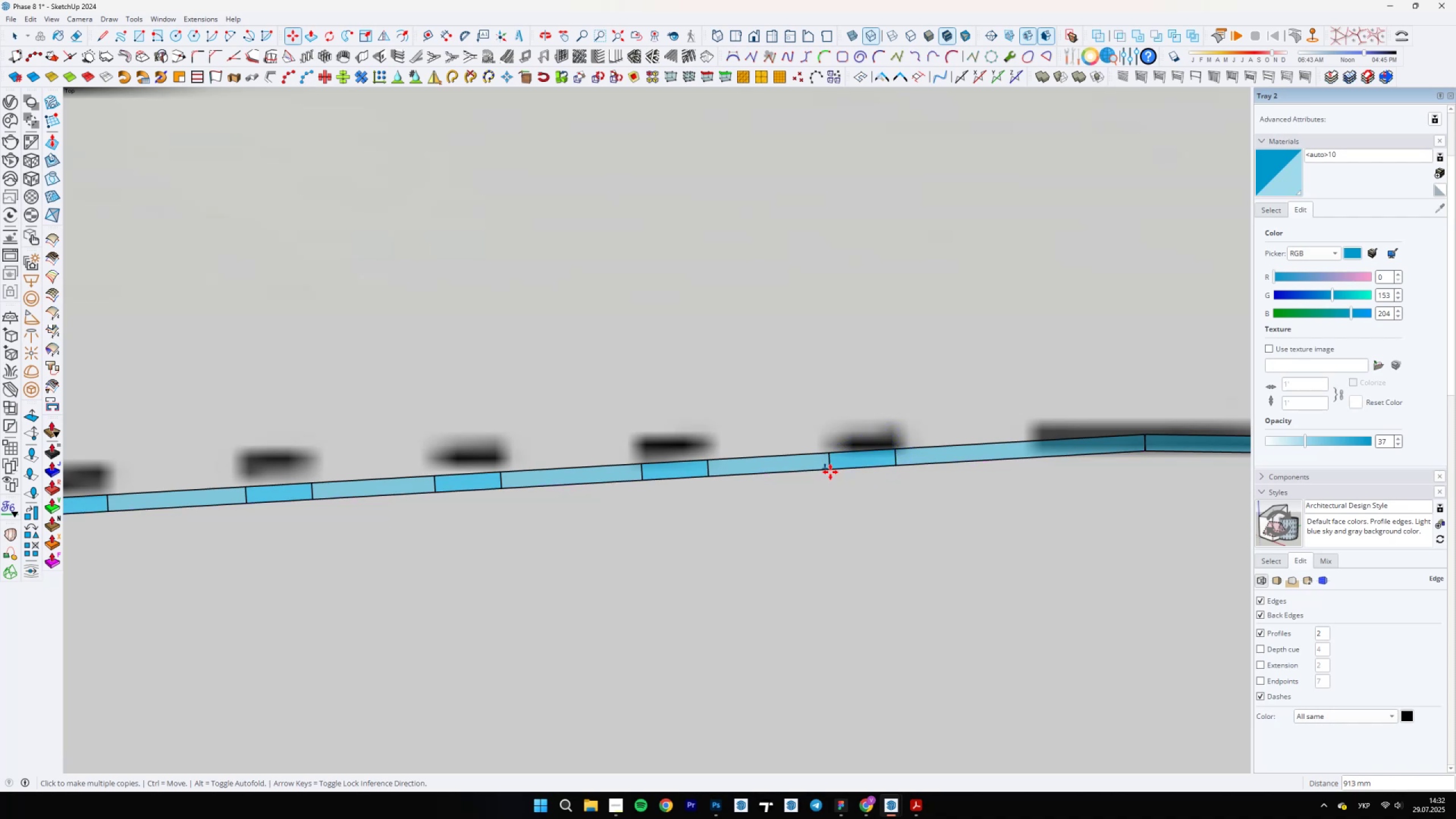 
scroll: coordinate [913, 386], scroll_direction: down, amount: 12.0
 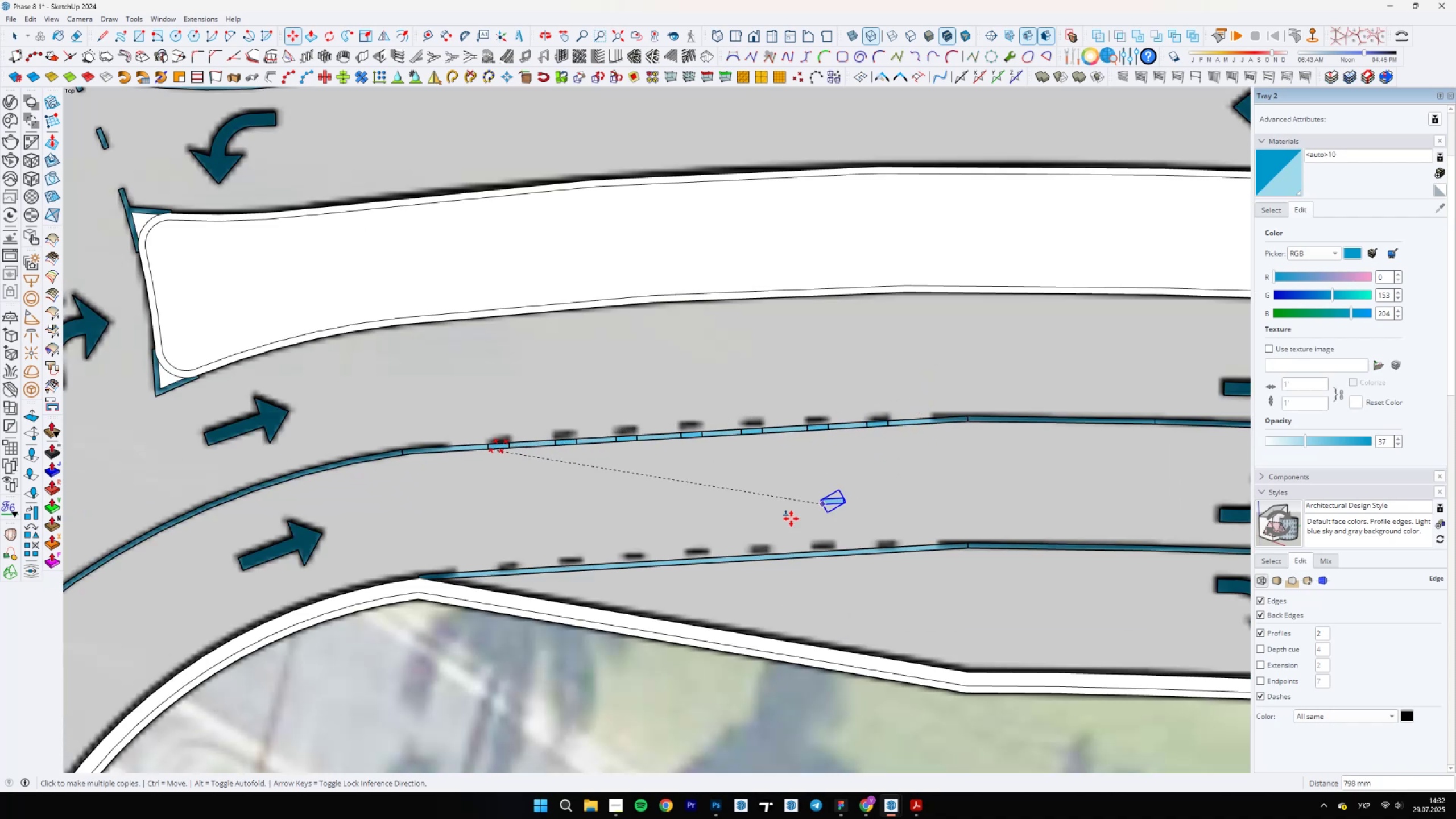 
scroll: coordinate [482, 565], scroll_direction: up, amount: 12.0
 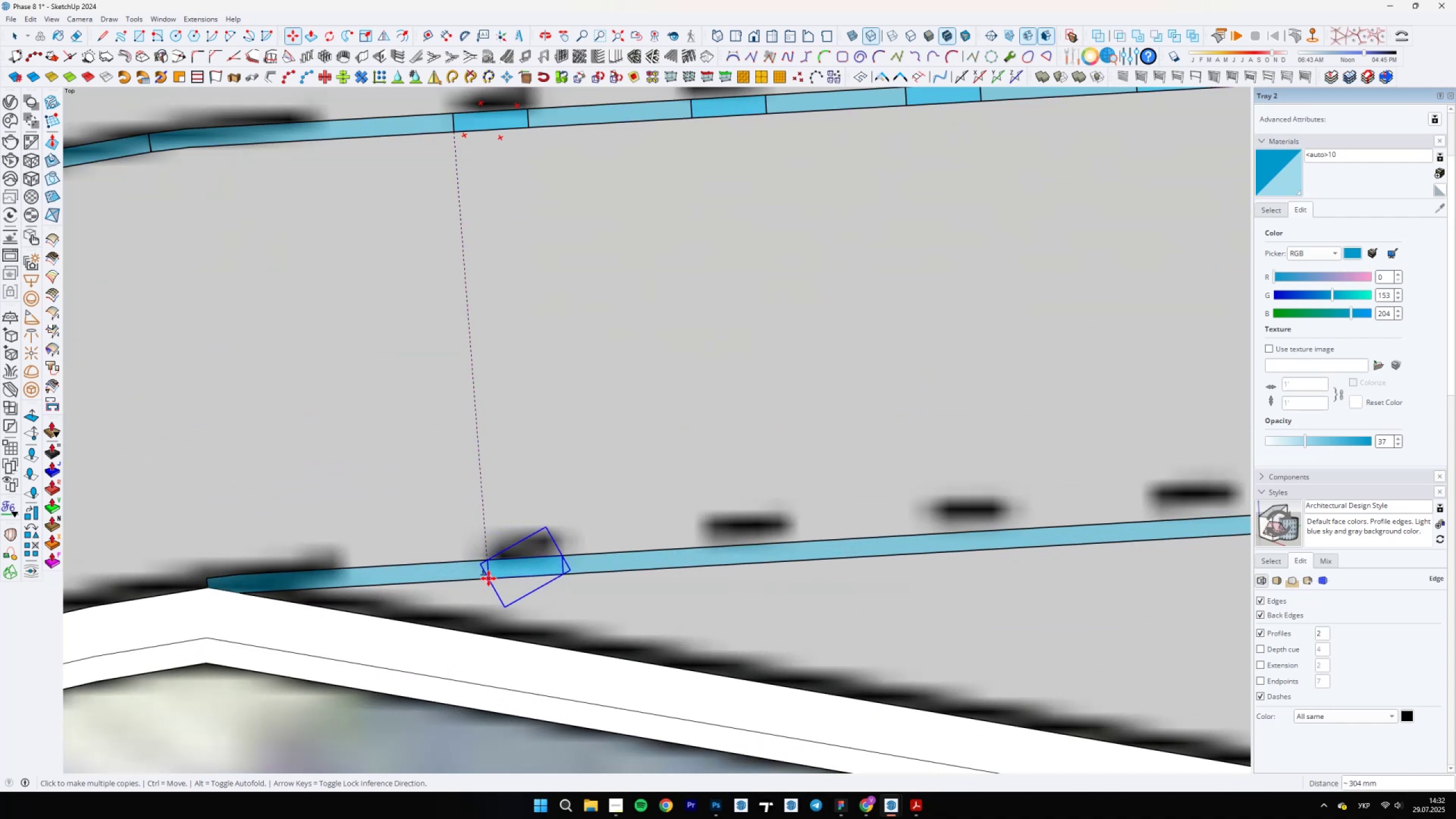 
left_click([489, 578])
 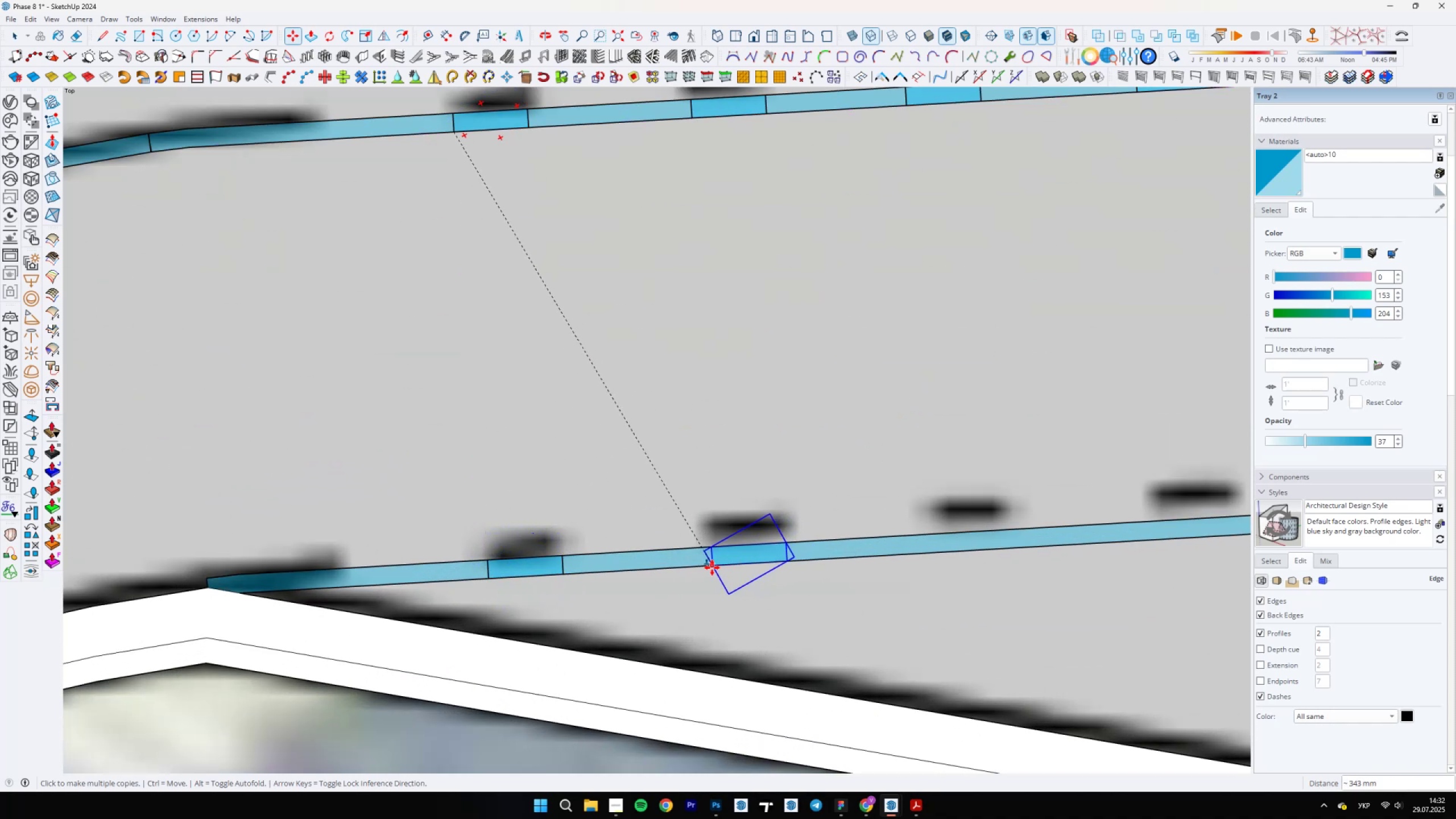 
left_click([711, 568])
 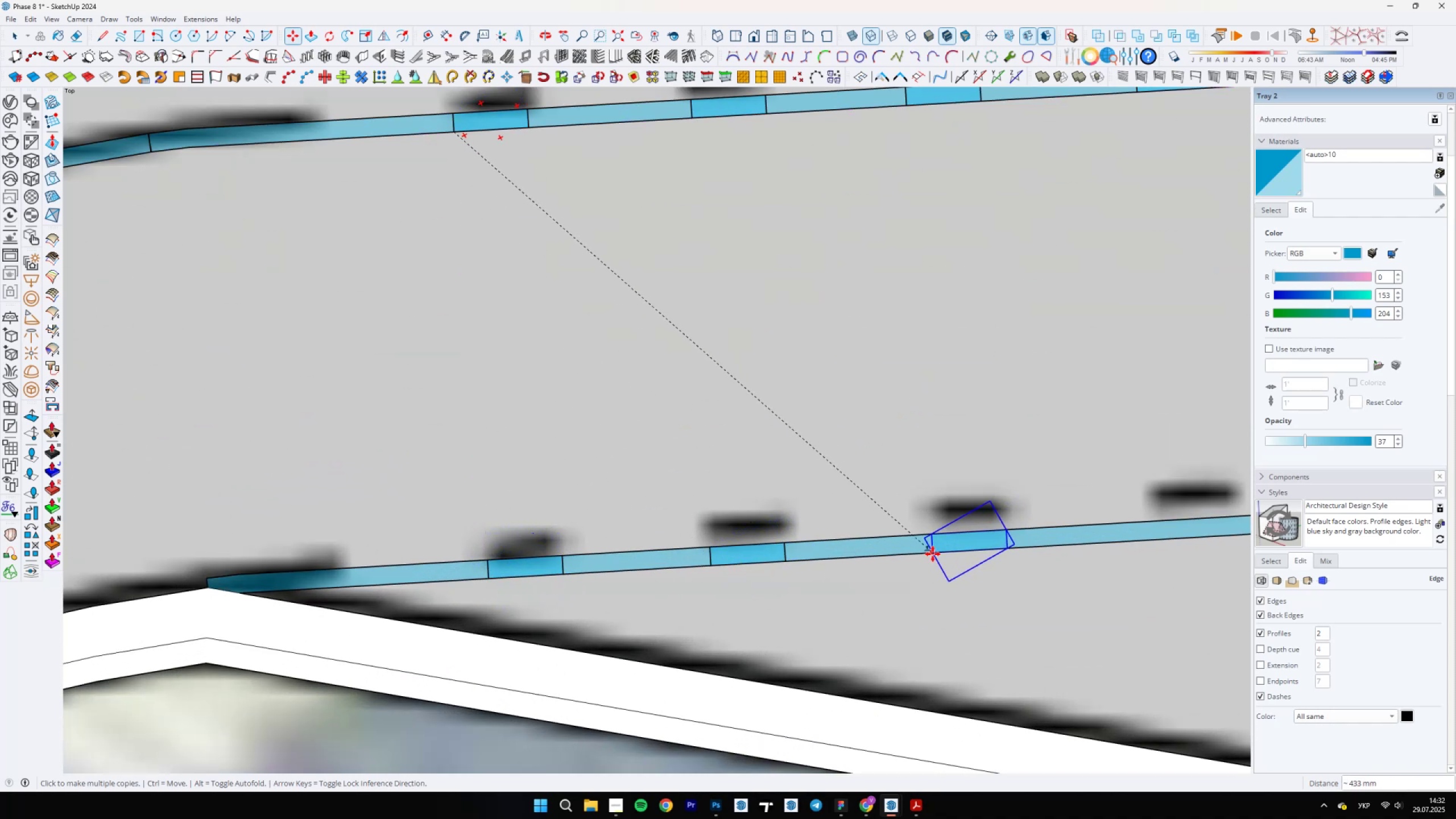 
left_click([933, 553])
 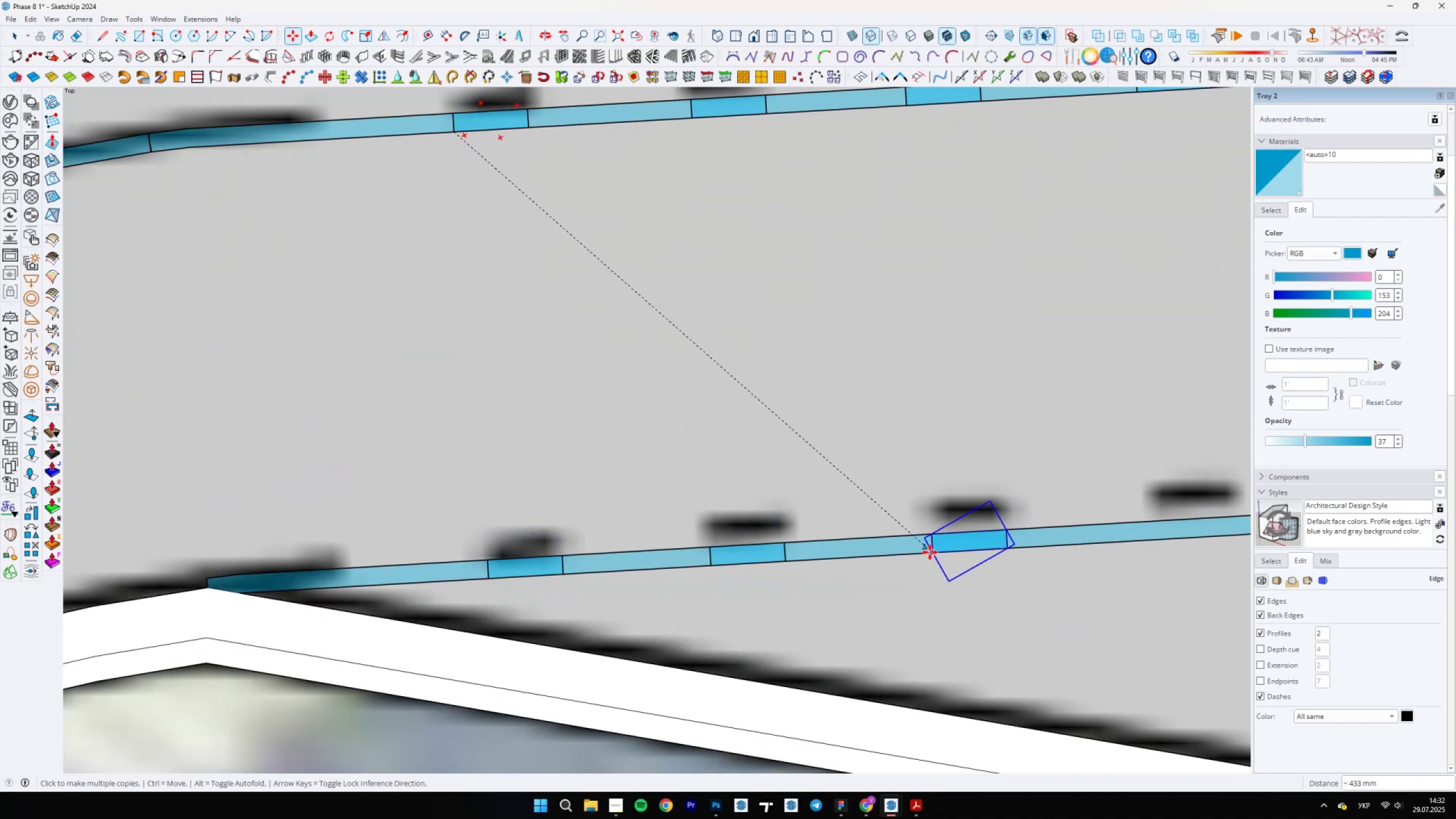 
scroll: coordinate [1060, 540], scroll_direction: down, amount: 1.0
 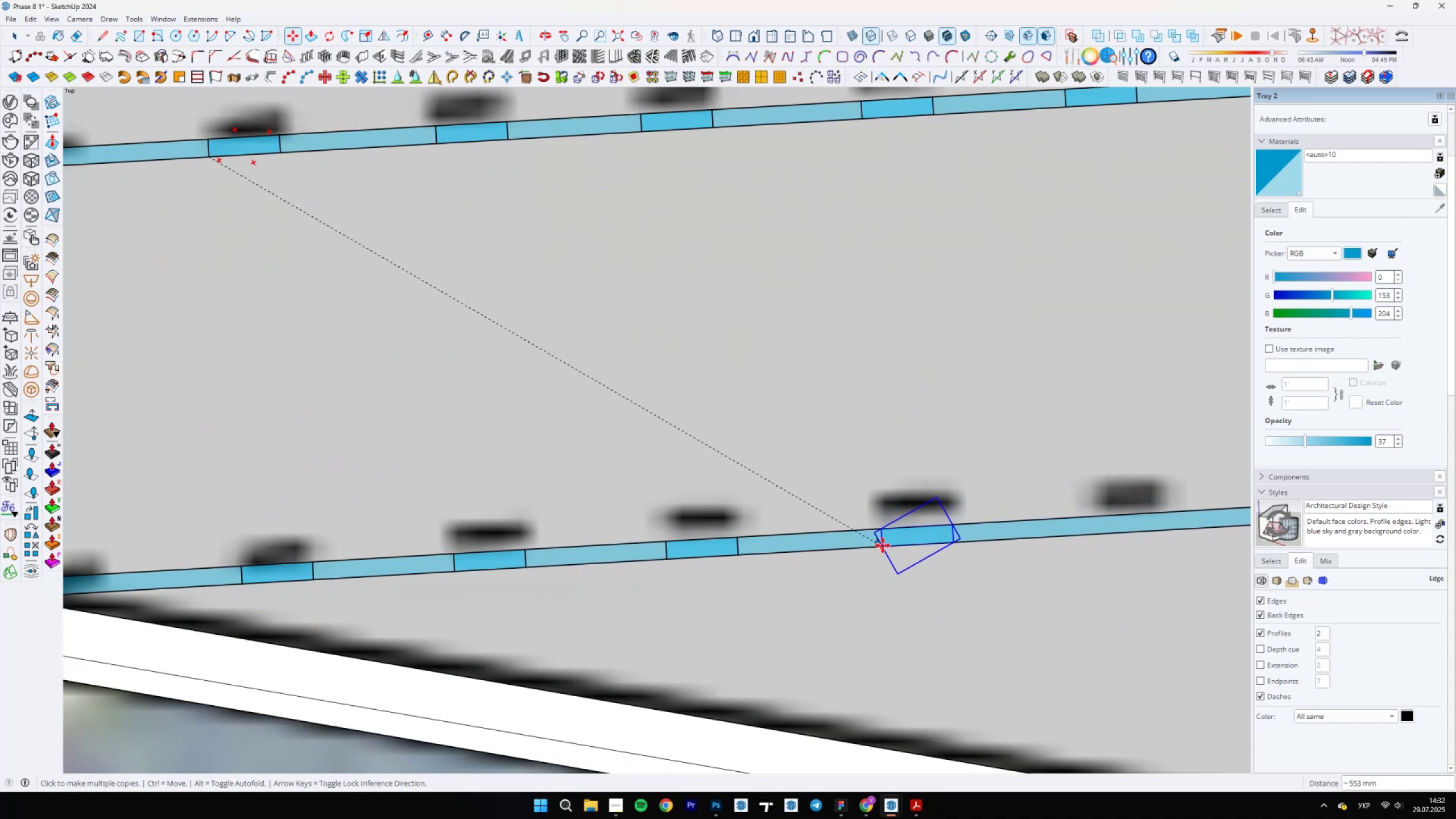 
left_click([884, 545])
 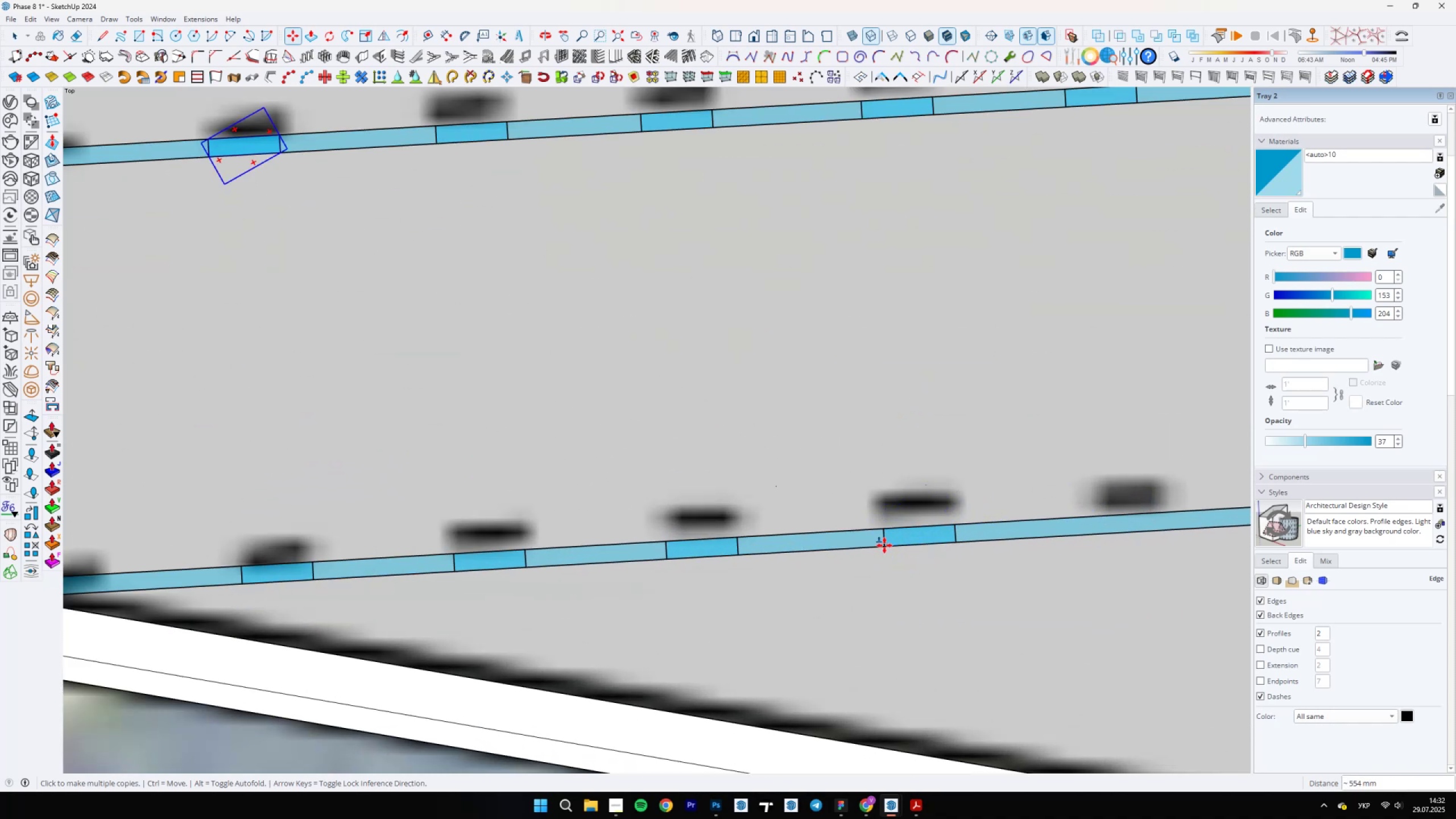 
scroll: coordinate [945, 522], scroll_direction: down, amount: 1.0
 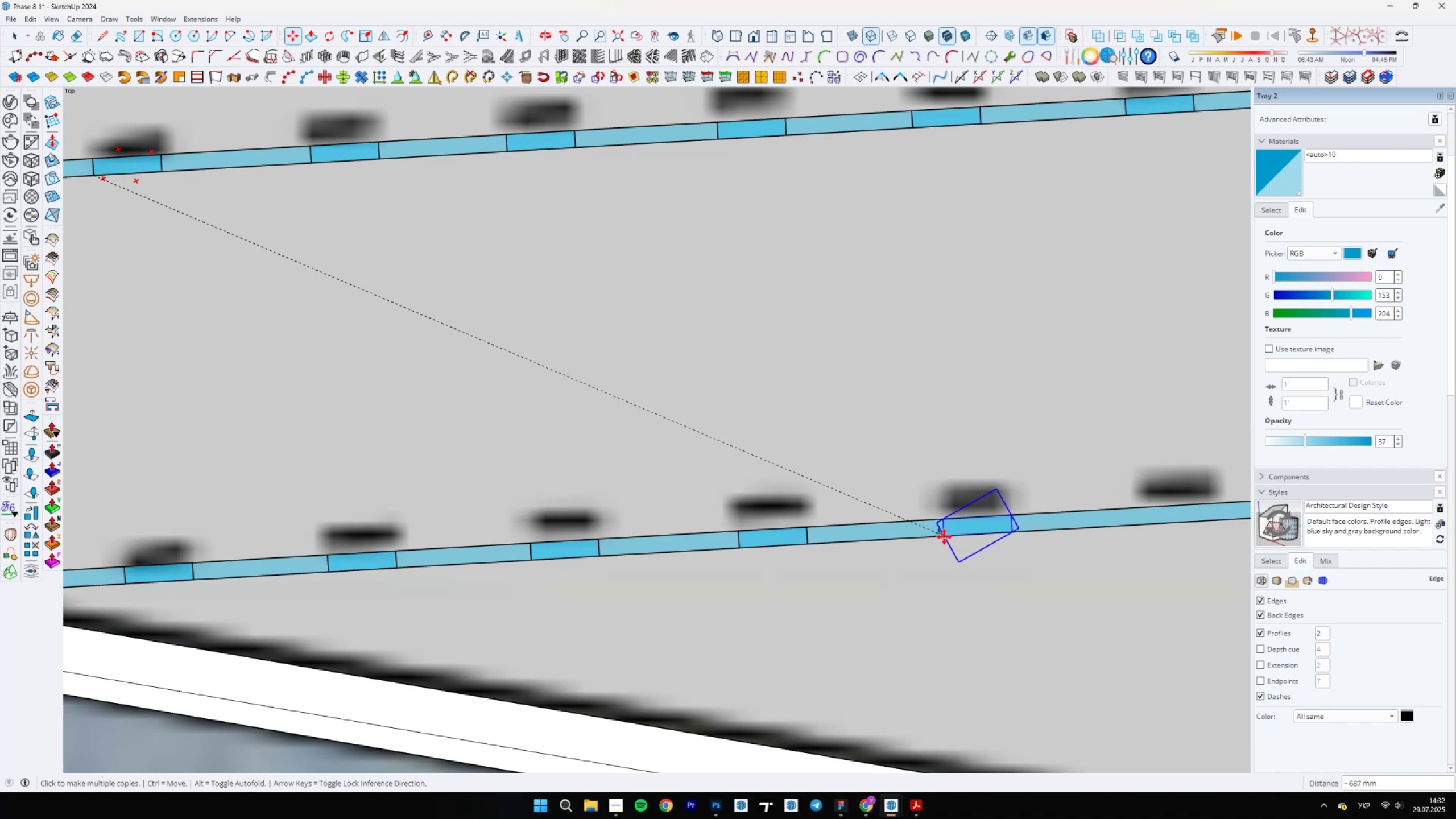 
left_click([945, 537])
 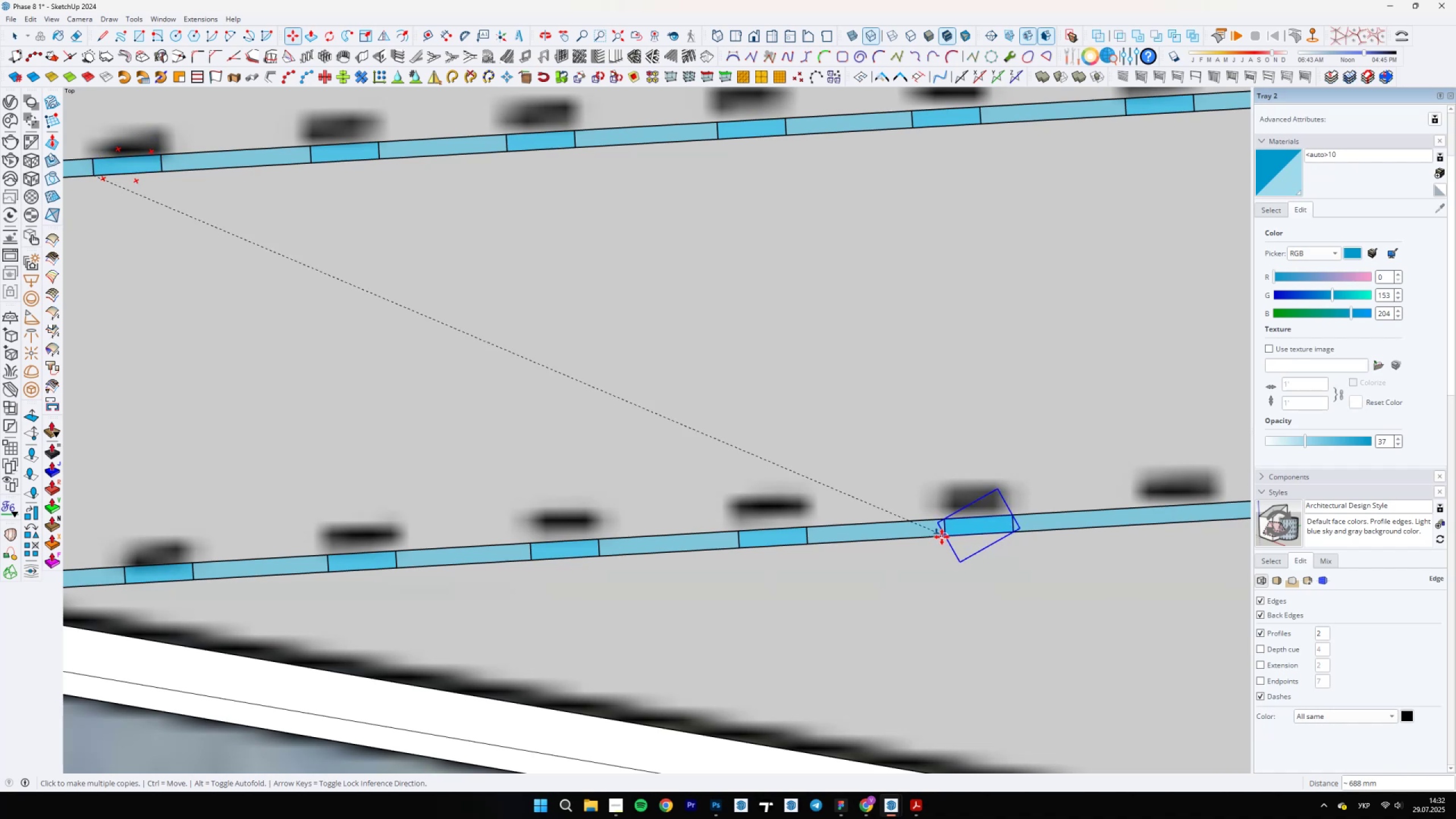 
scroll: coordinate [953, 524], scroll_direction: down, amount: 1.0
 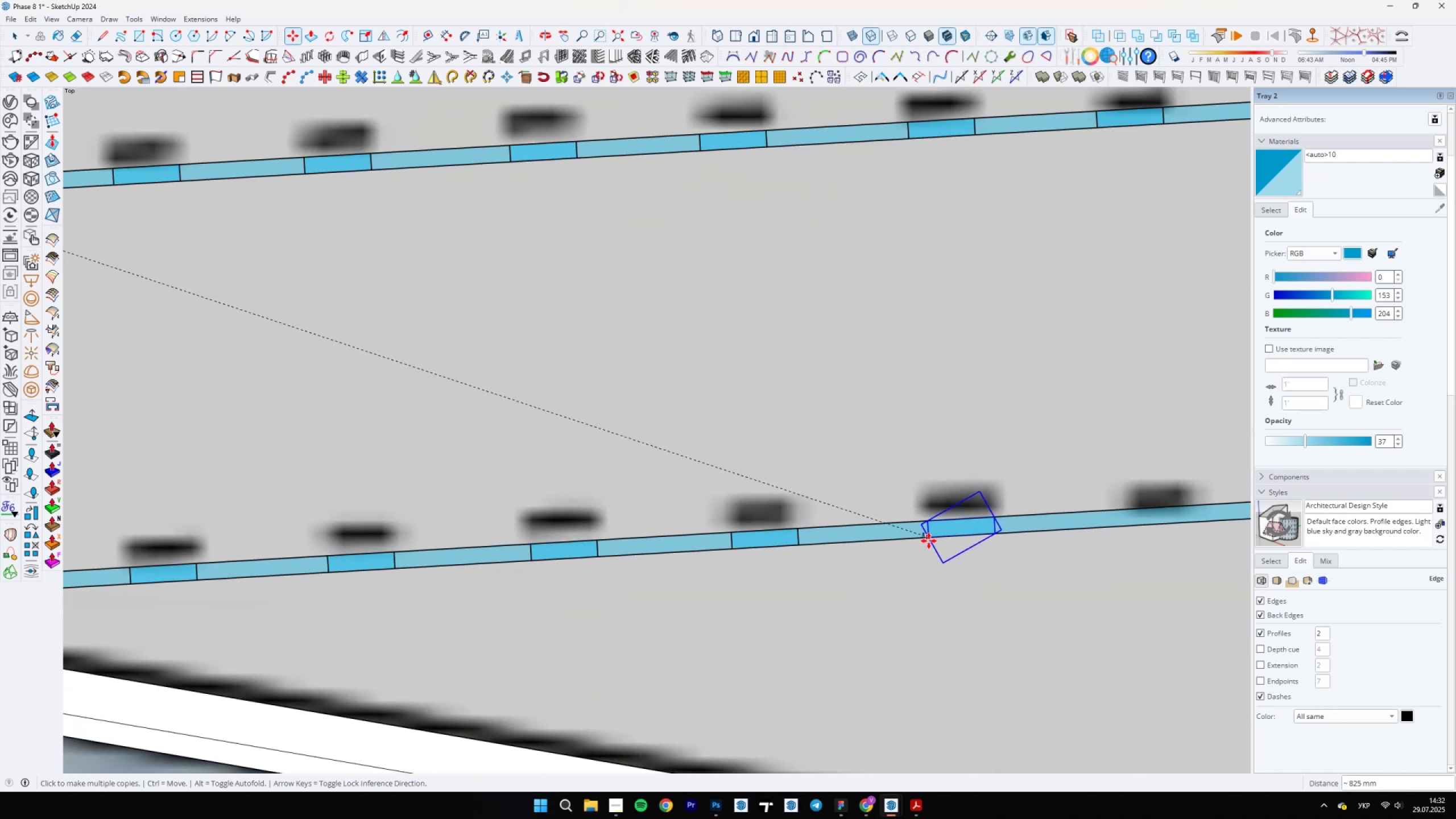 
left_click([928, 541])
 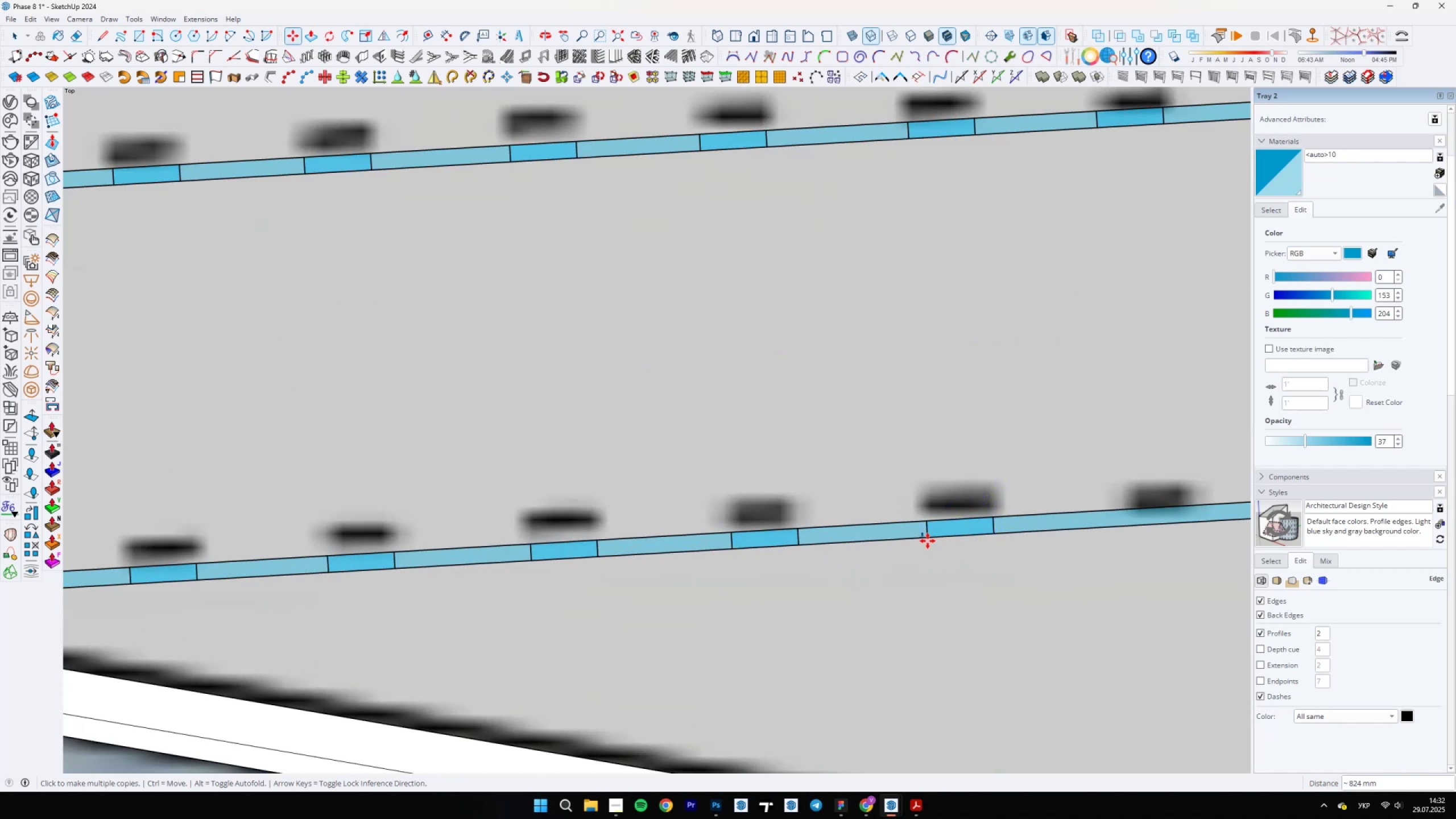 
scroll: coordinate [969, 503], scroll_direction: none, amount: 0.0
 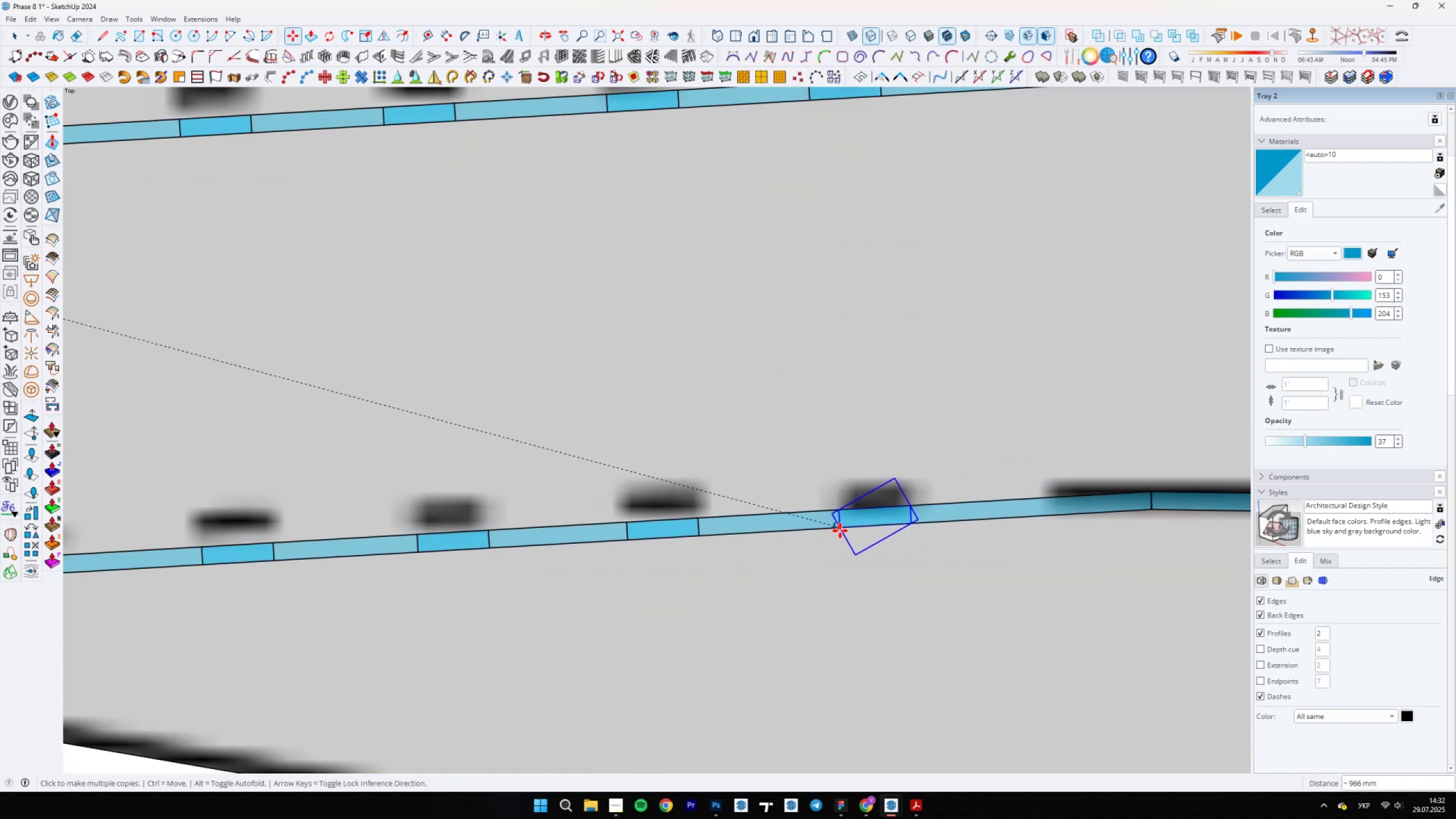 
left_click([840, 531])
 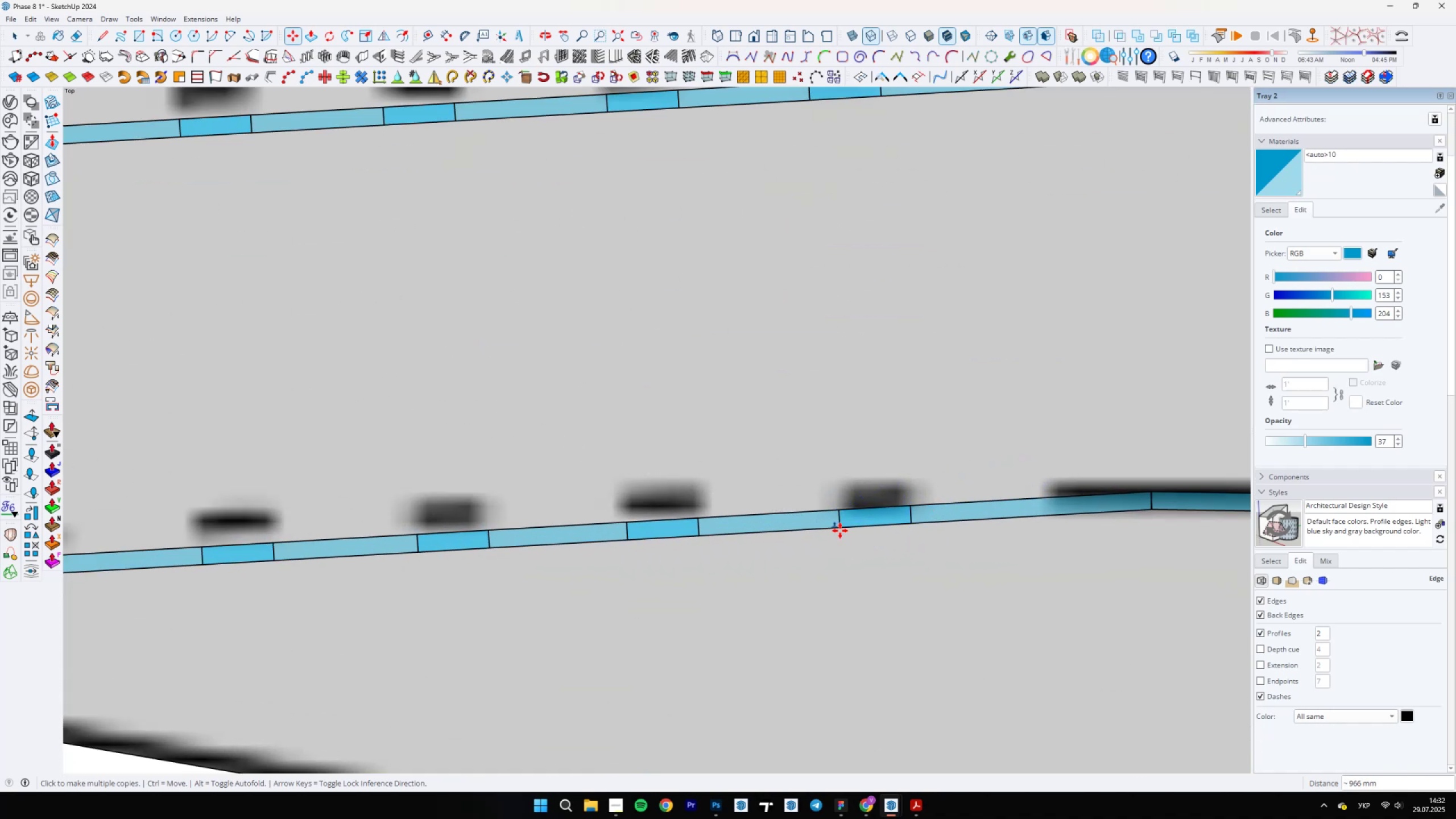 
scroll: coordinate [878, 582], scroll_direction: down, amount: 18.0
 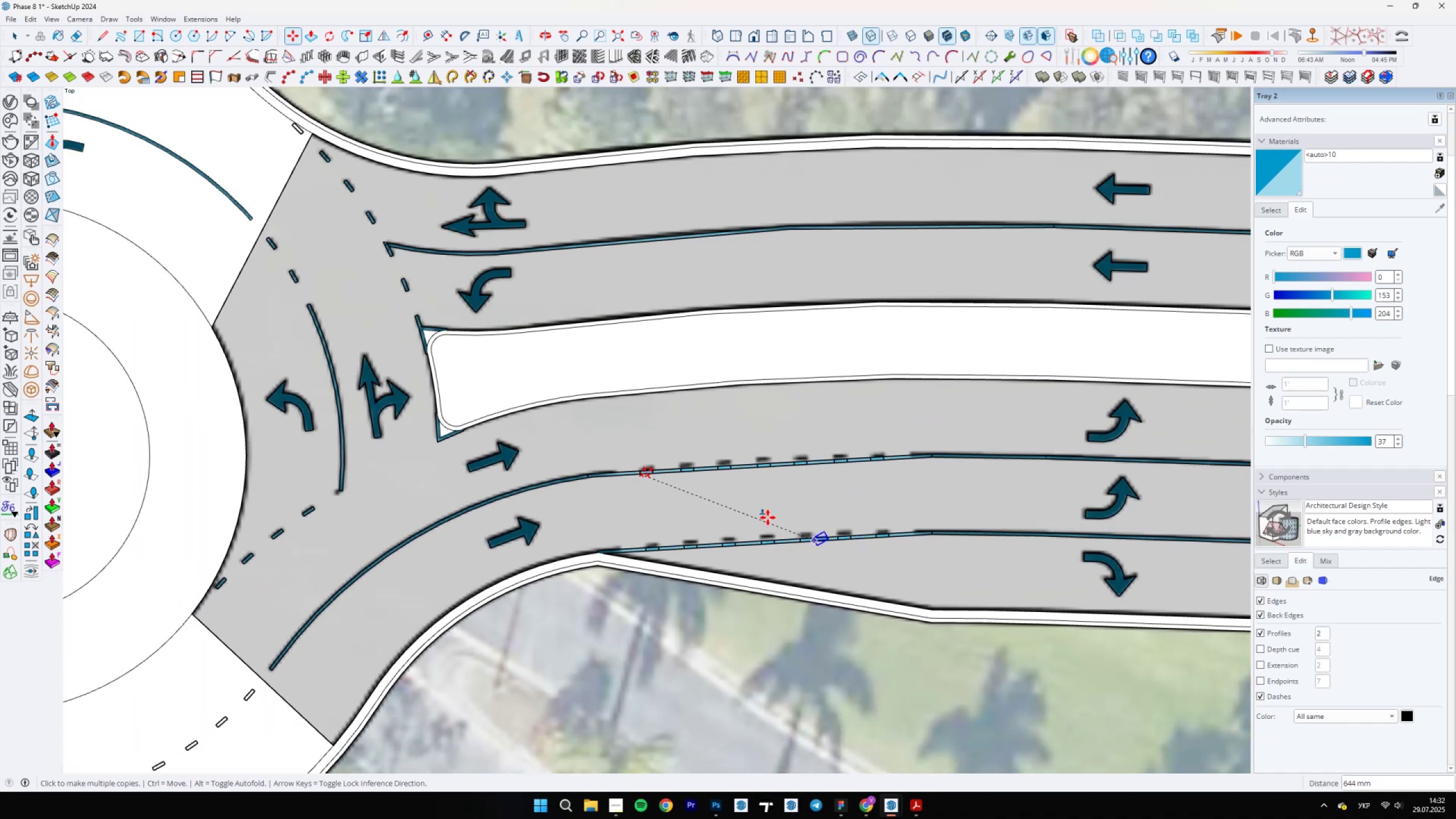 
scroll: coordinate [632, 582], scroll_direction: up, amount: 10.0
 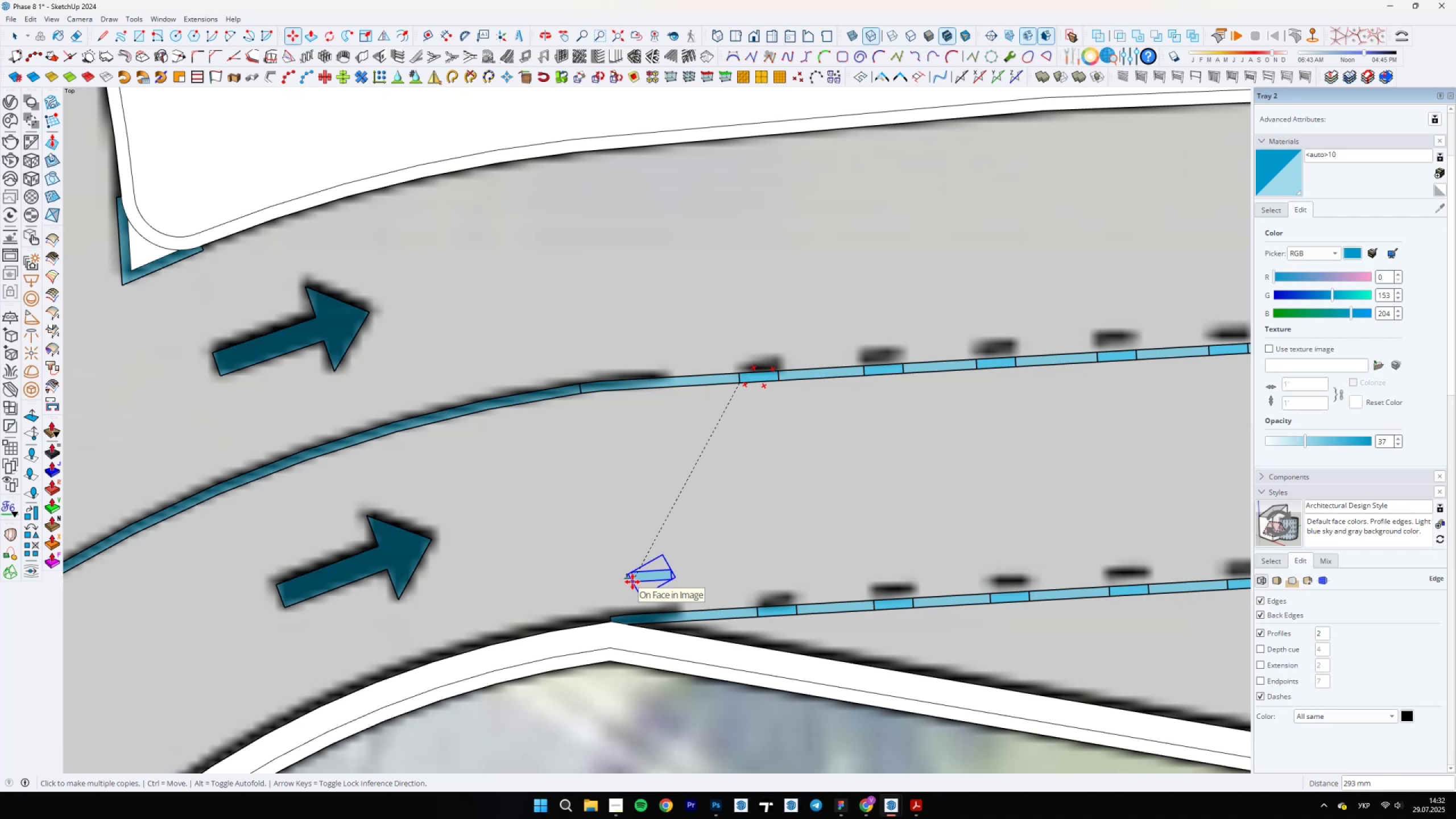 
key(L)
 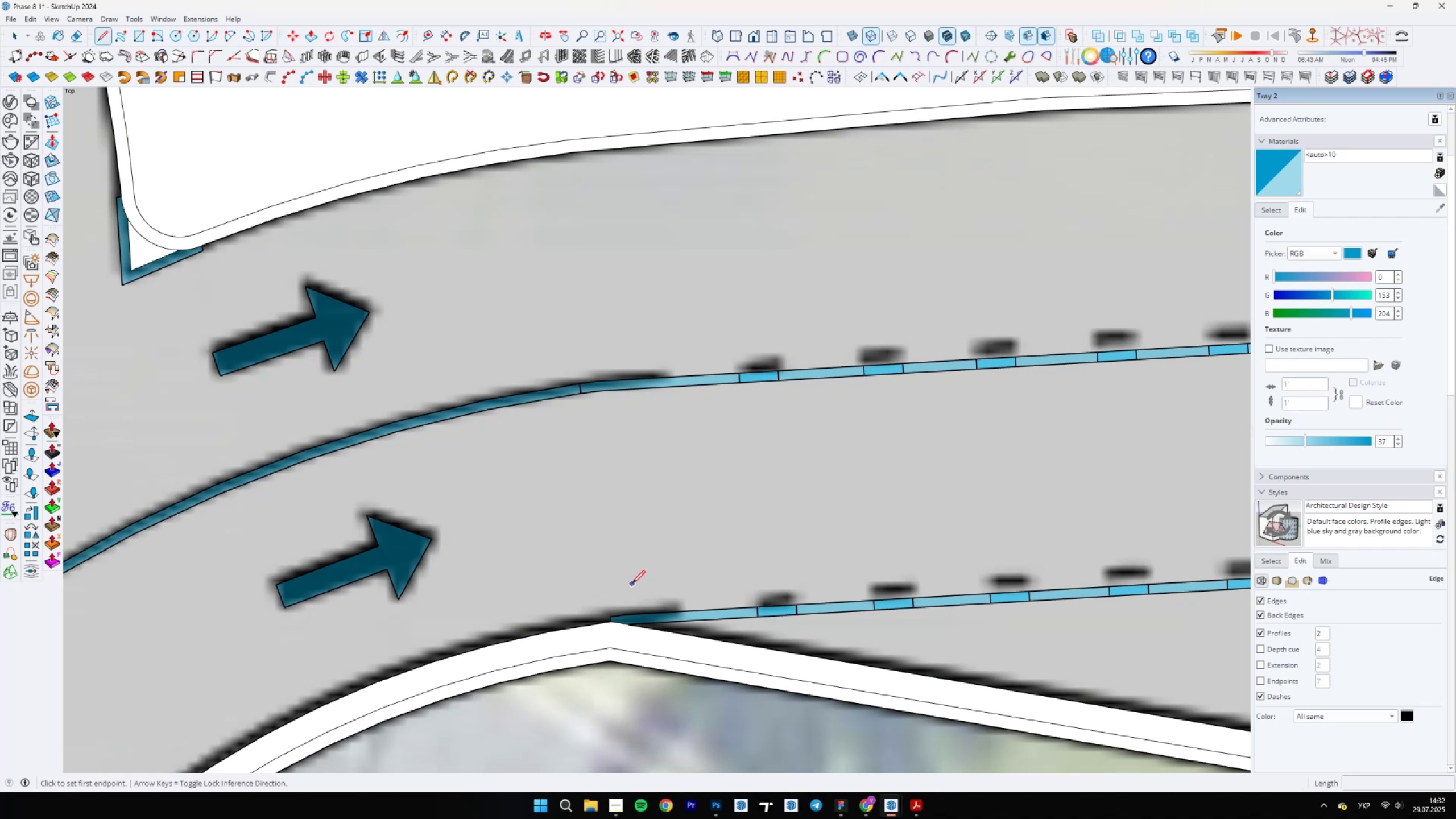 
scroll: coordinate [704, 636], scroll_direction: up, amount: 9.0
 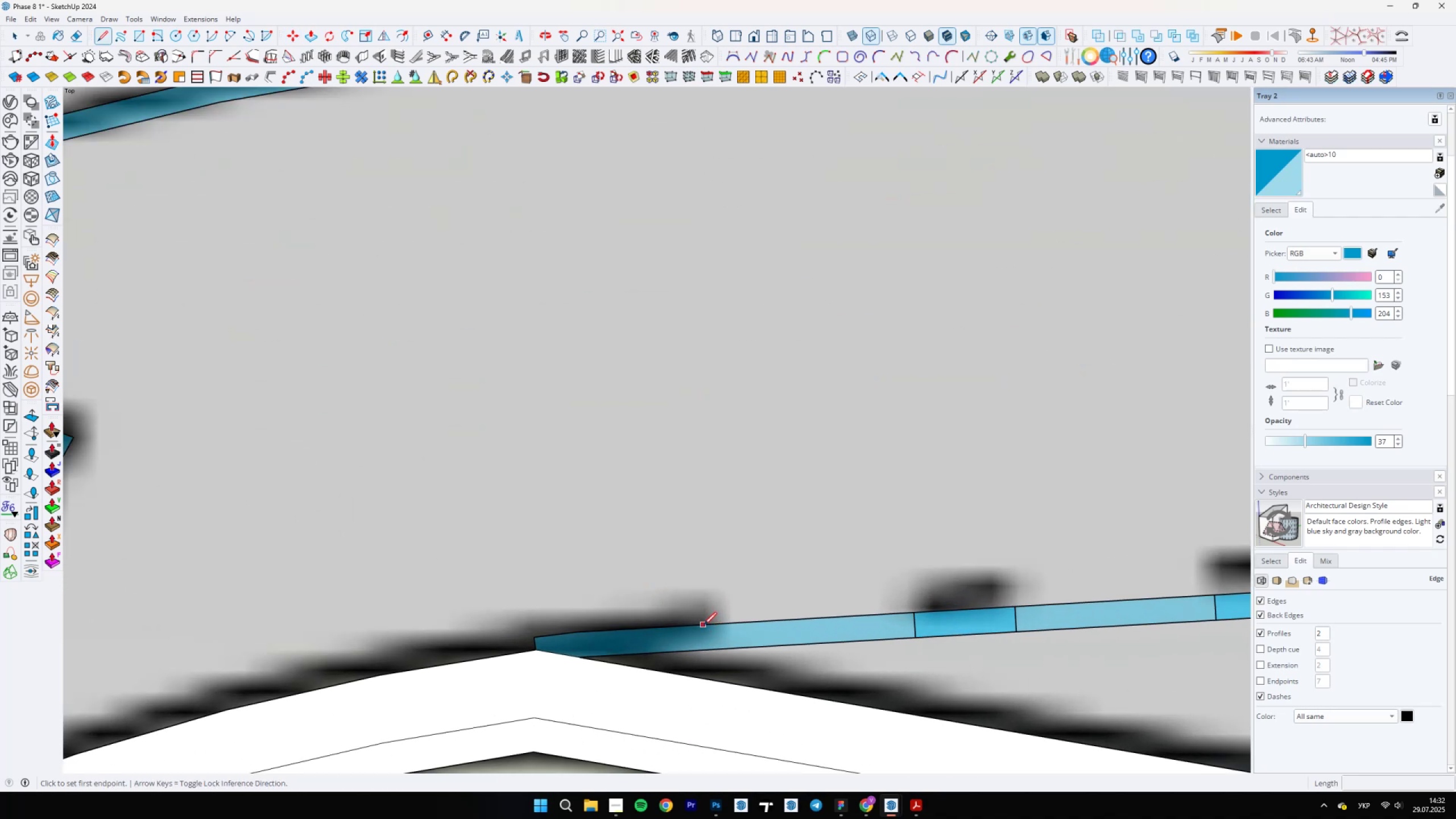 
scroll: coordinate [760, 663], scroll_direction: down, amount: 11.0
 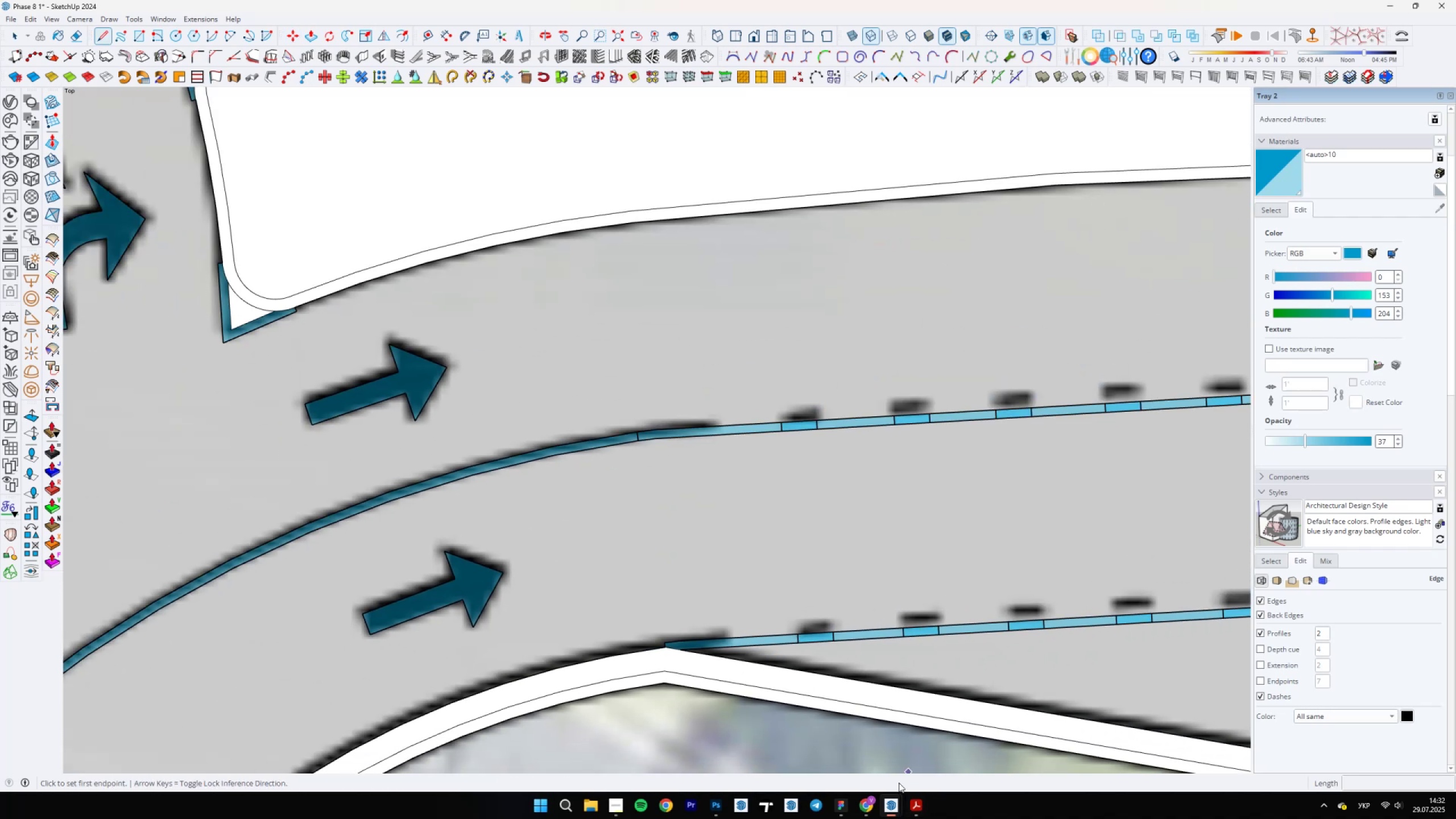 
left_click([909, 797])
 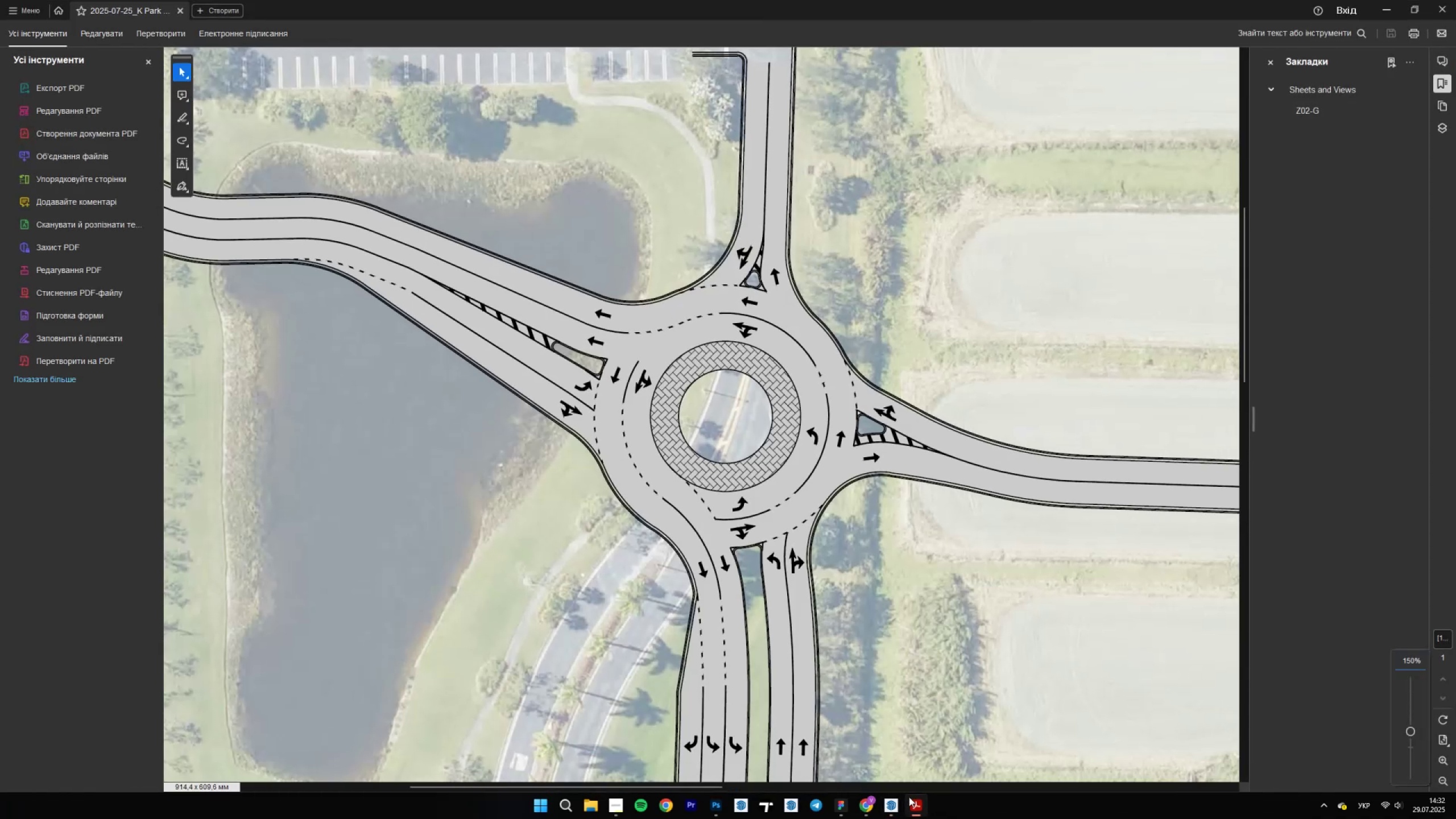 
scroll: coordinate [701, 590], scroll_direction: up, amount: 5.0
 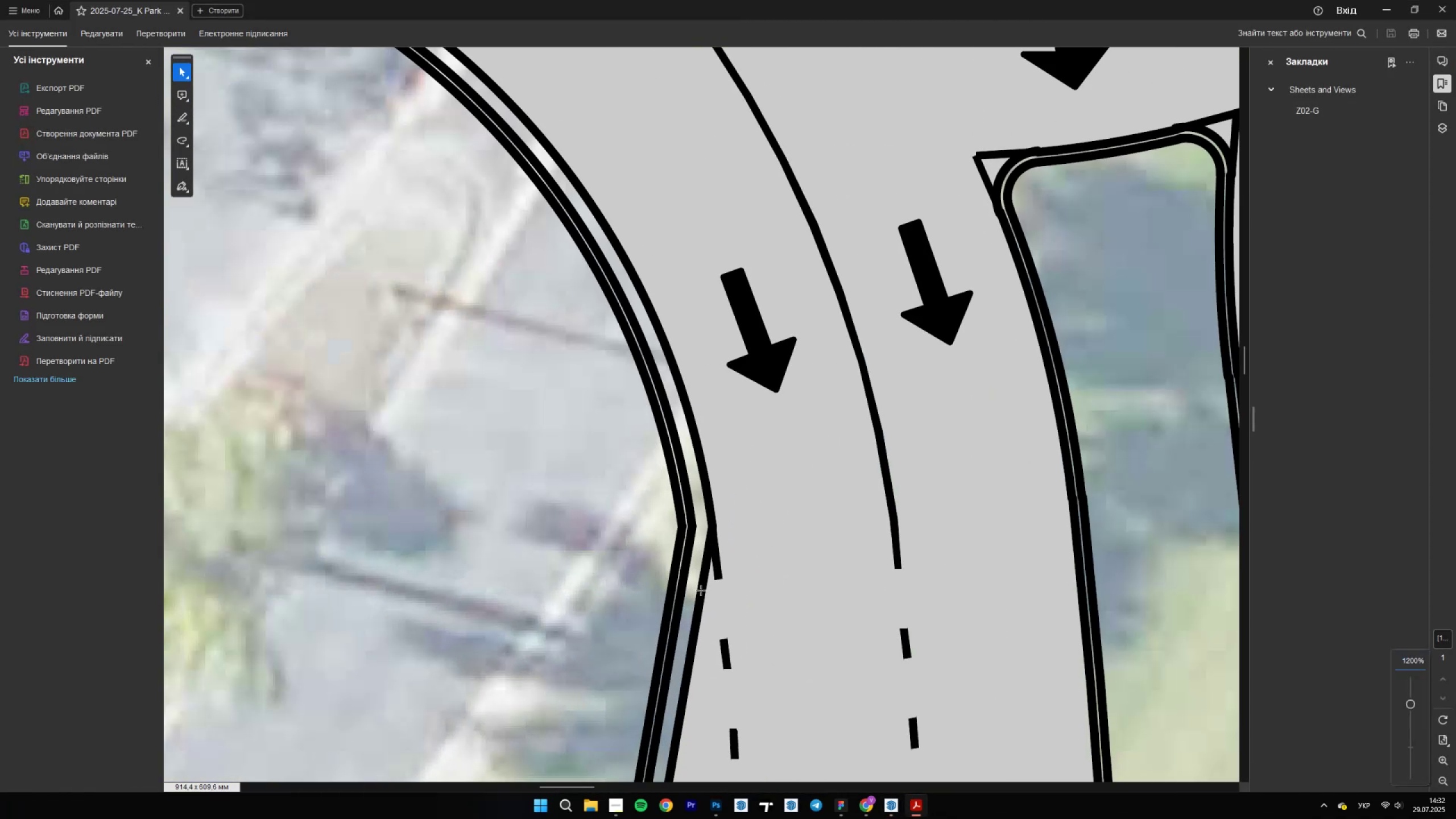 
hold_key(key=ControlLeft, duration=1.53)
 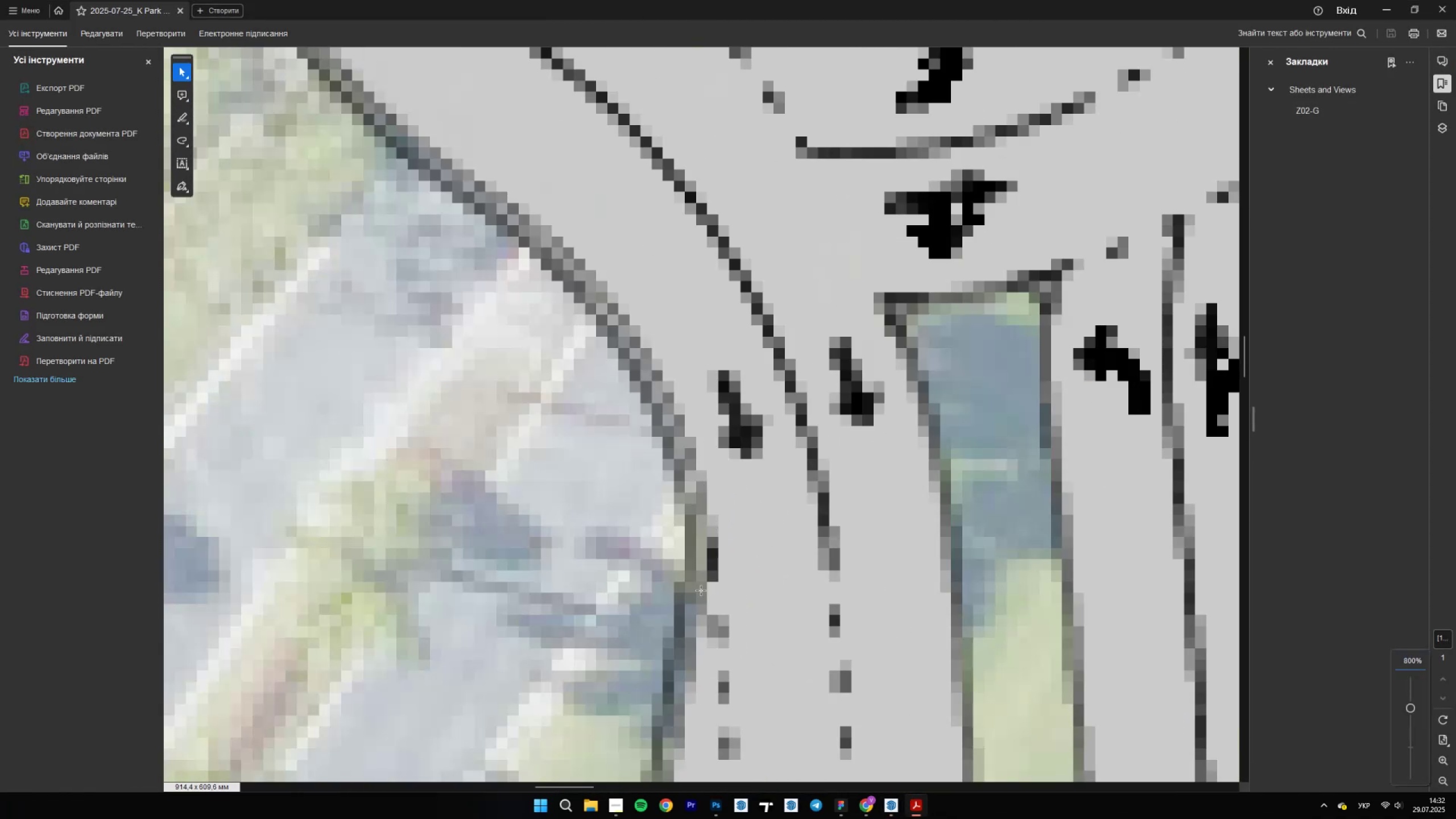 
hold_key(key=ControlLeft, duration=1.24)
scroll: coordinate [701, 591], scroll_direction: down, amount: 5.0
 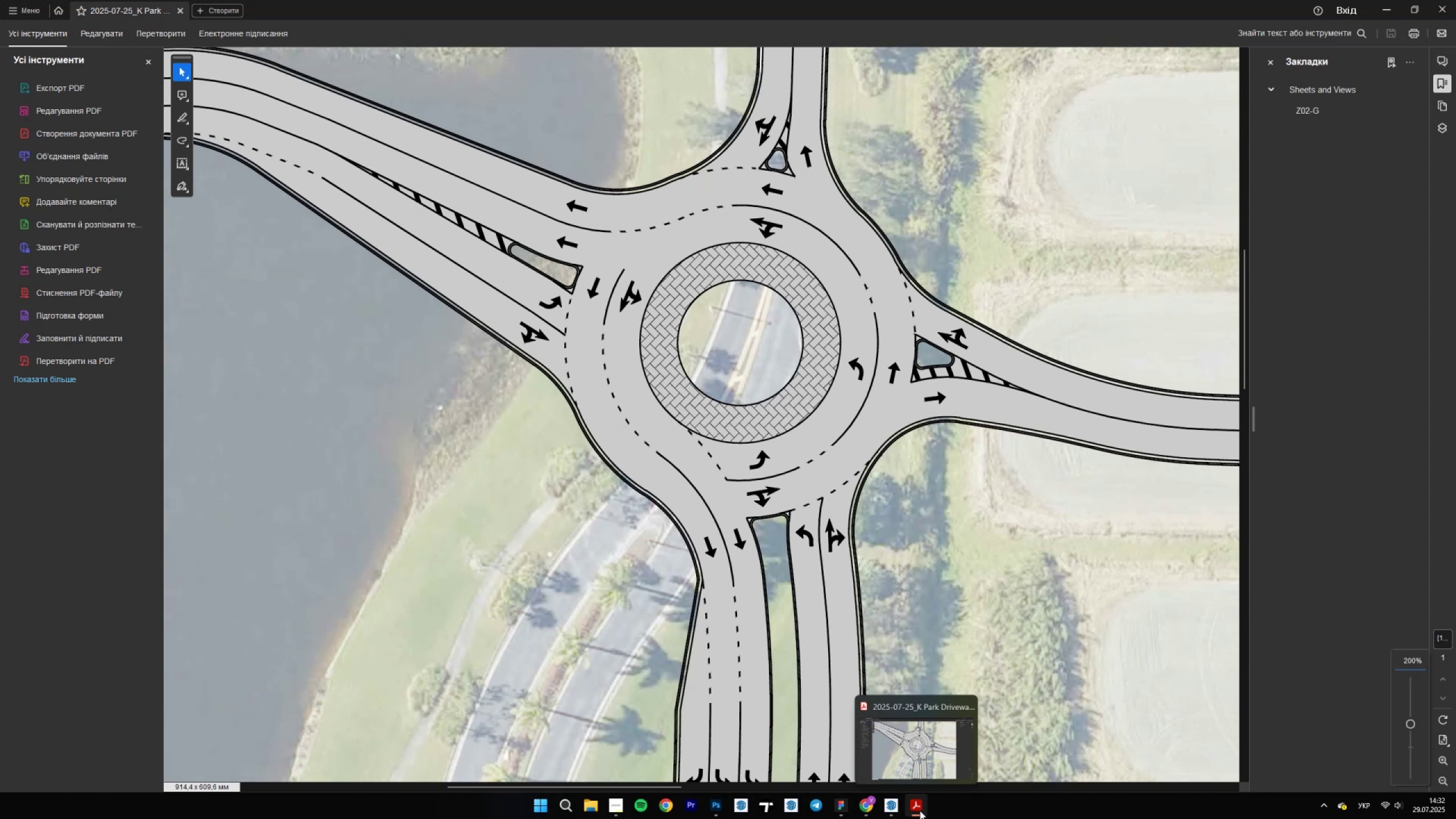 
left_click([920, 810])
 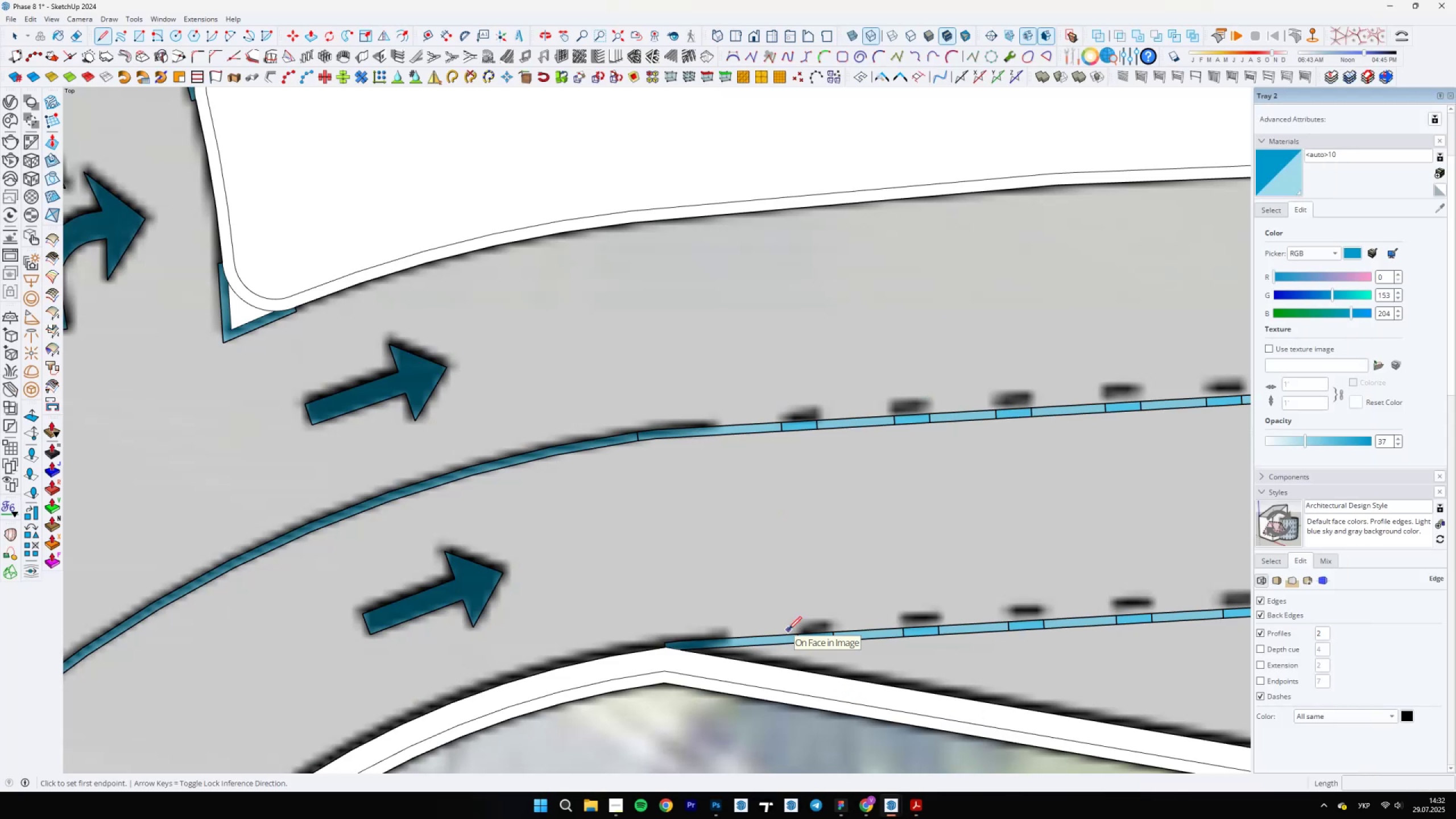 
scroll: coordinate [610, 653], scroll_direction: down, amount: 12.0
 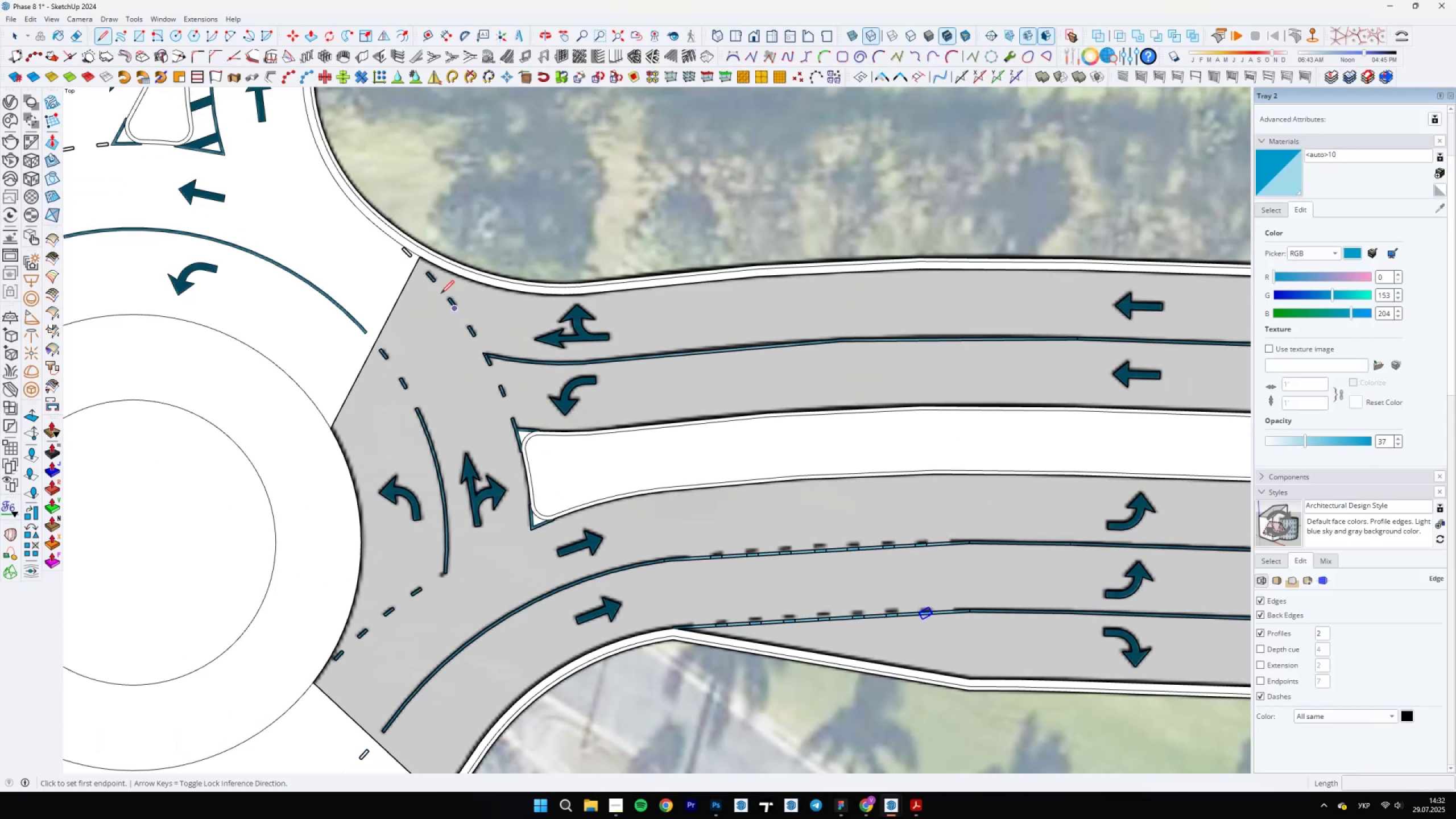 
scroll: coordinate [606, 499], scroll_direction: up, amount: 1.0
 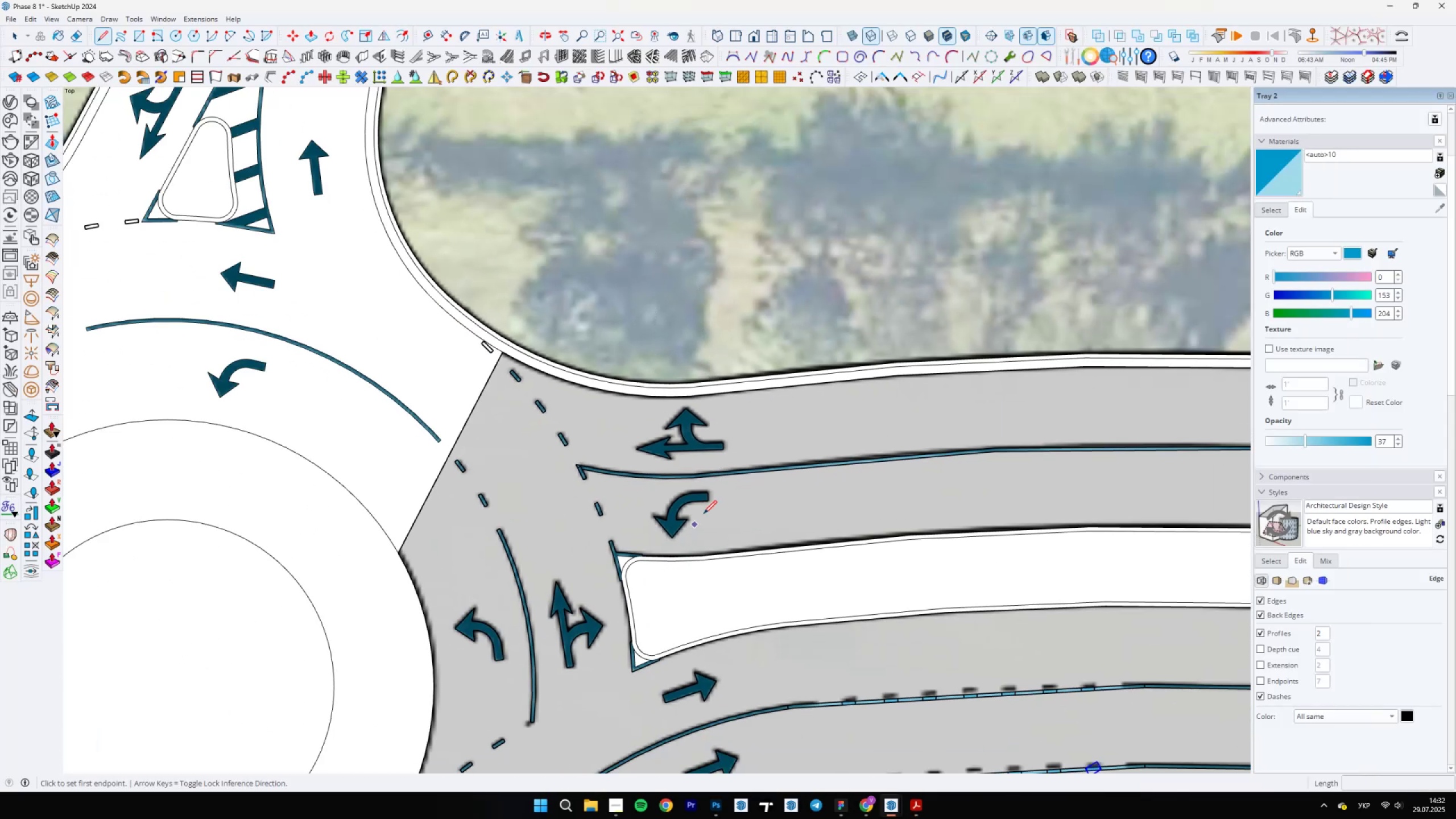 
scroll: coordinate [706, 513], scroll_direction: down, amount: 5.0
 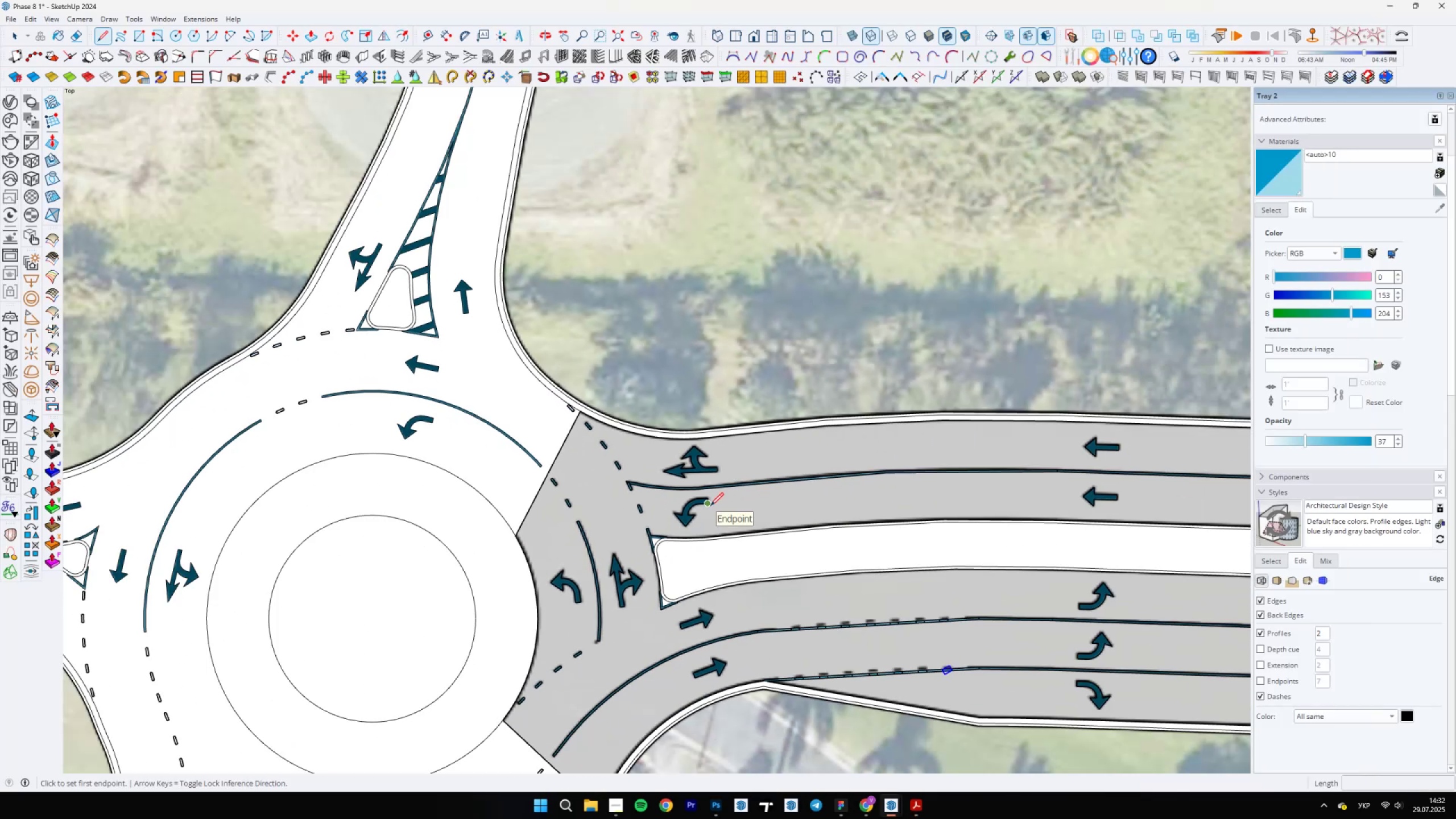 
scroll: coordinate [727, 622], scroll_direction: up, amount: 21.0
 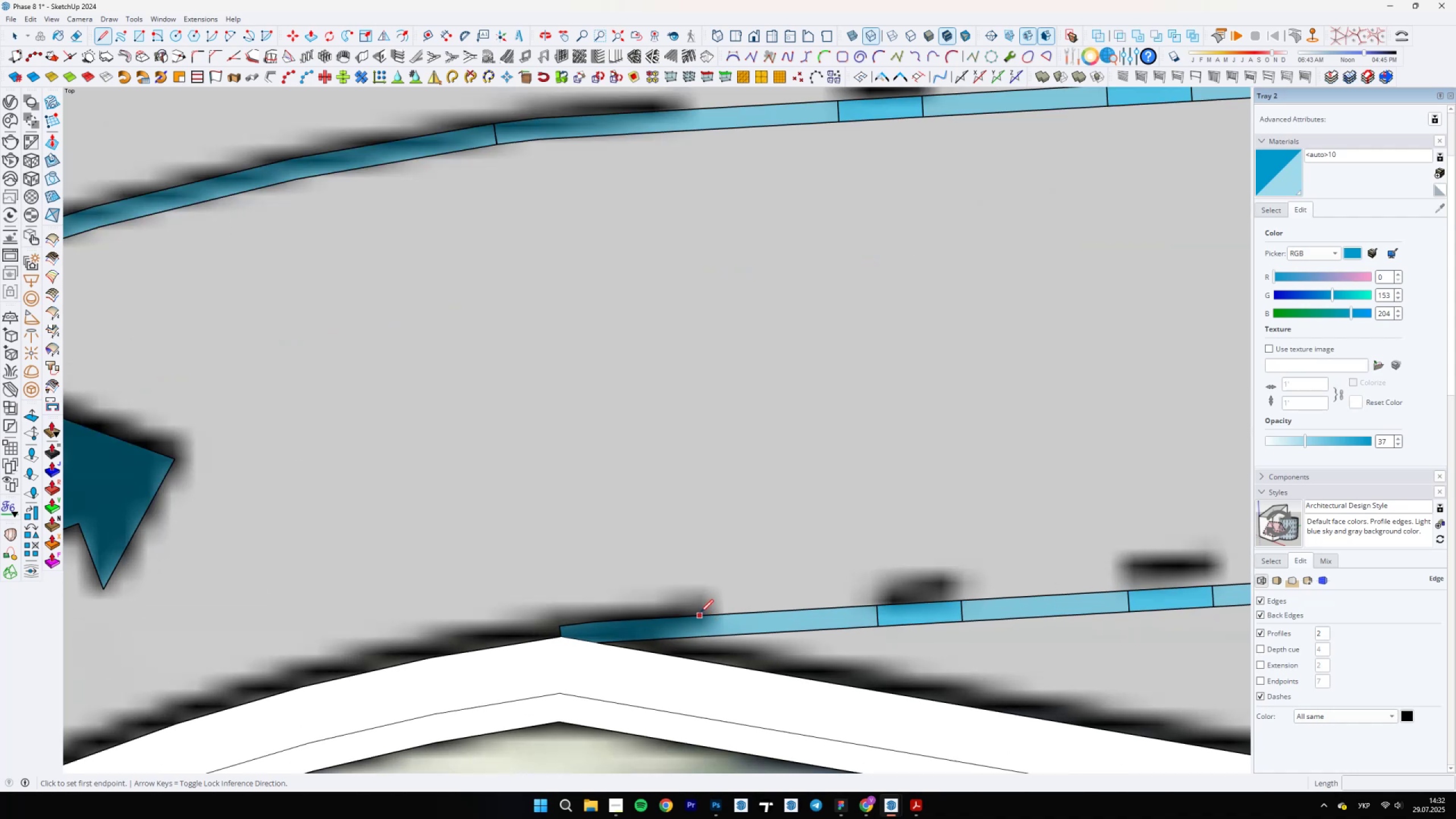 
left_click([704, 614])
 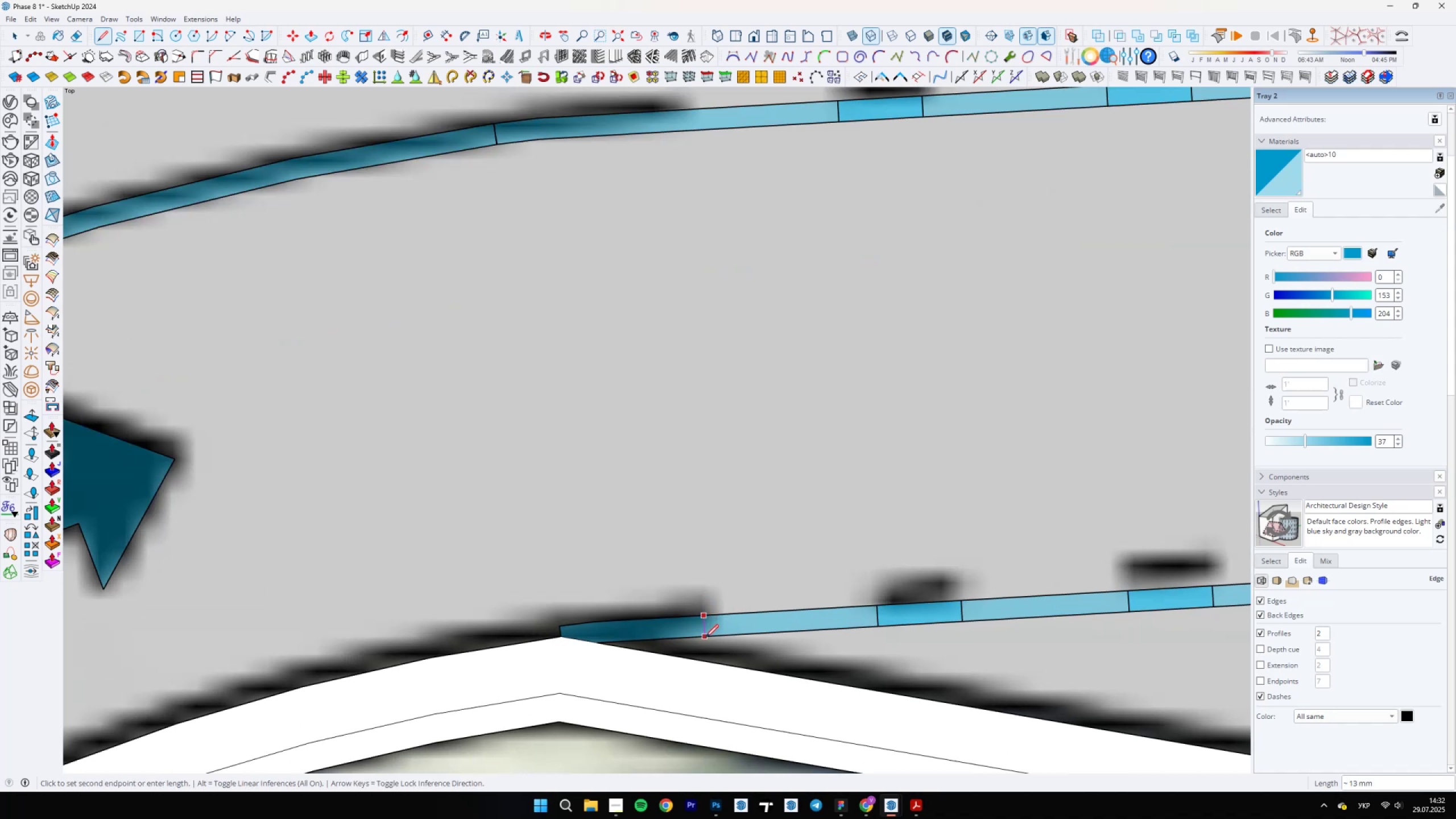 
left_click([705, 638])
 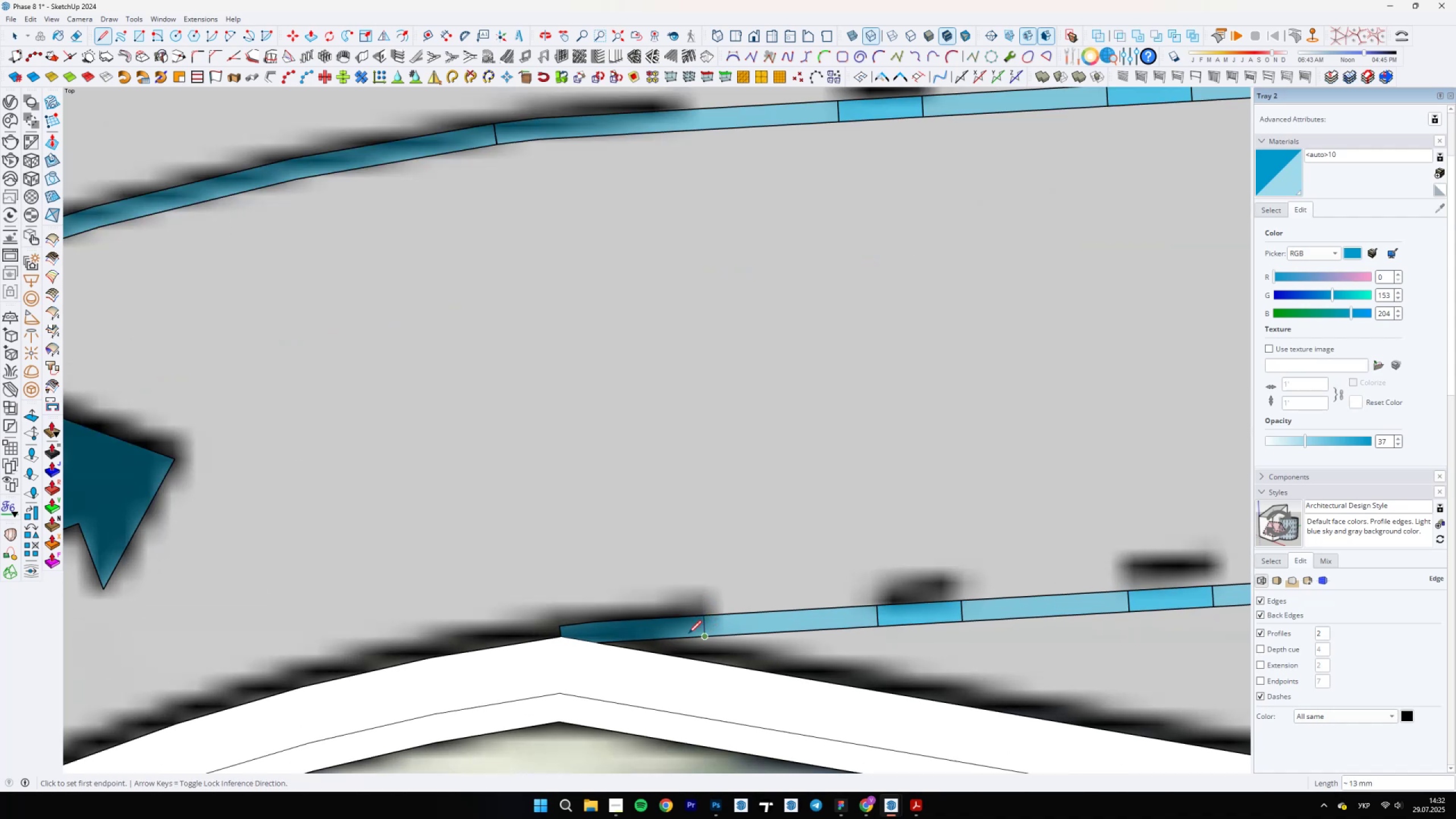 
scroll: coordinate [592, 622], scroll_direction: up, amount: 5.0
 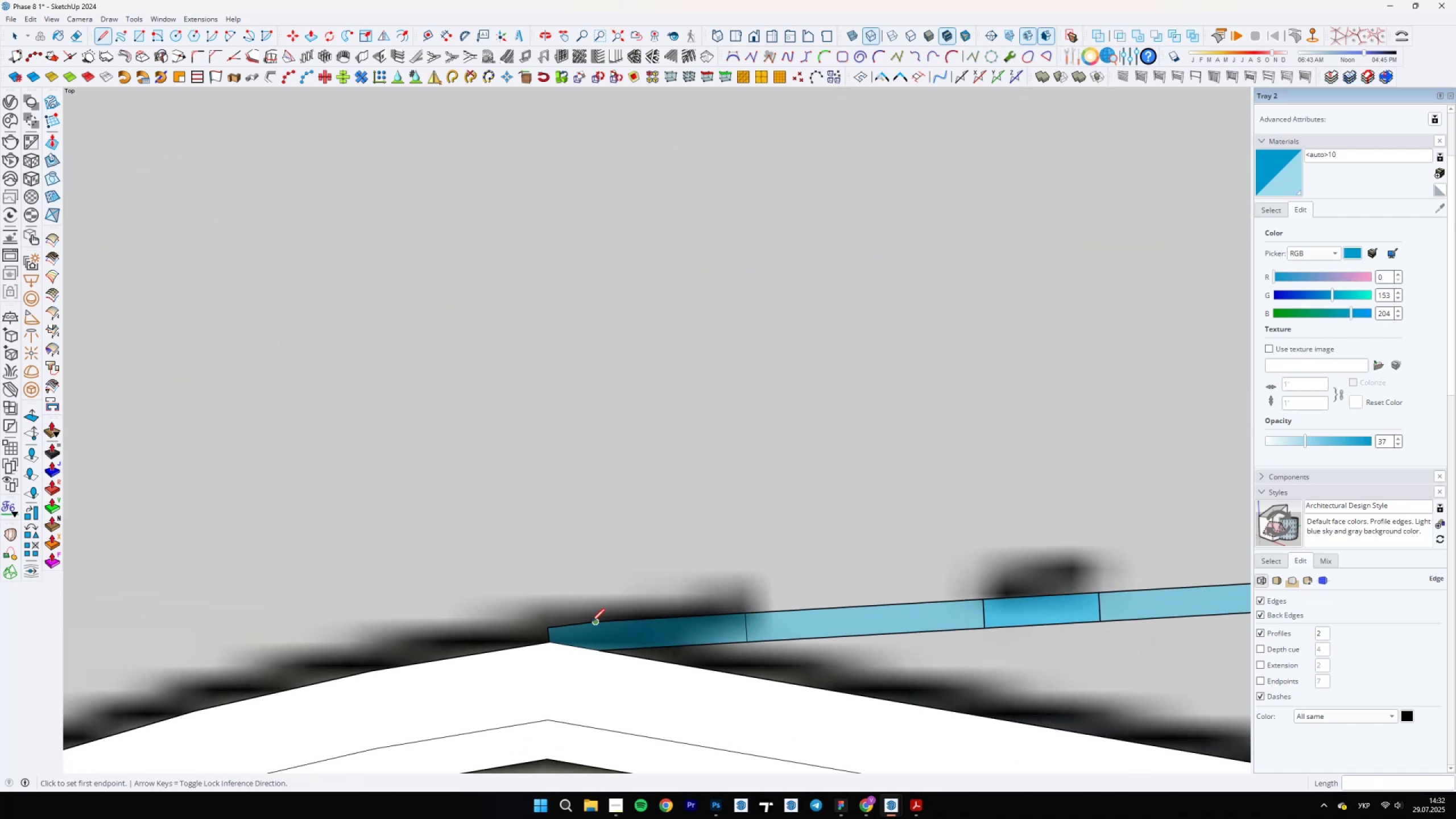 
key(Space)
 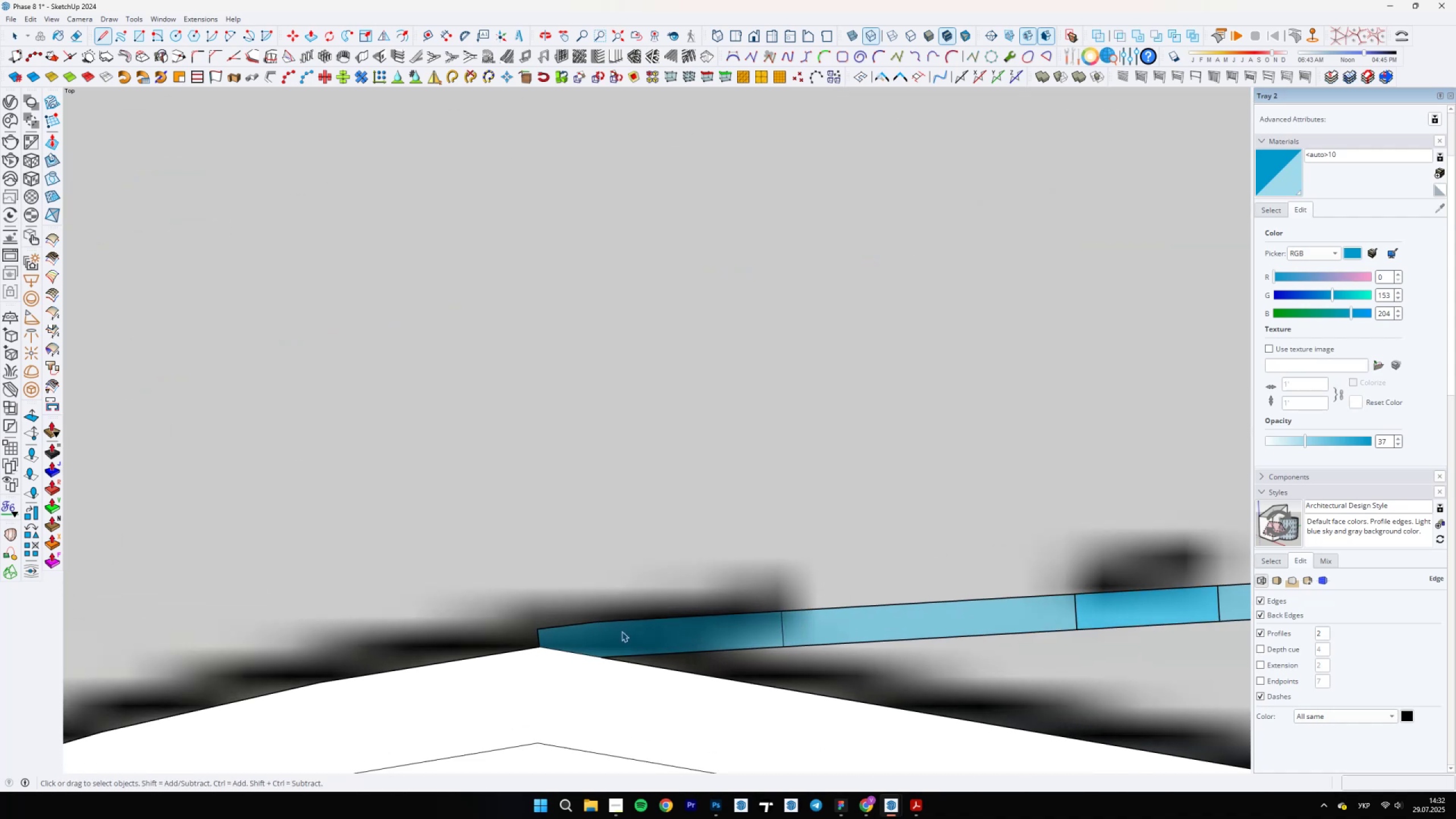 
left_click([622, 631])
 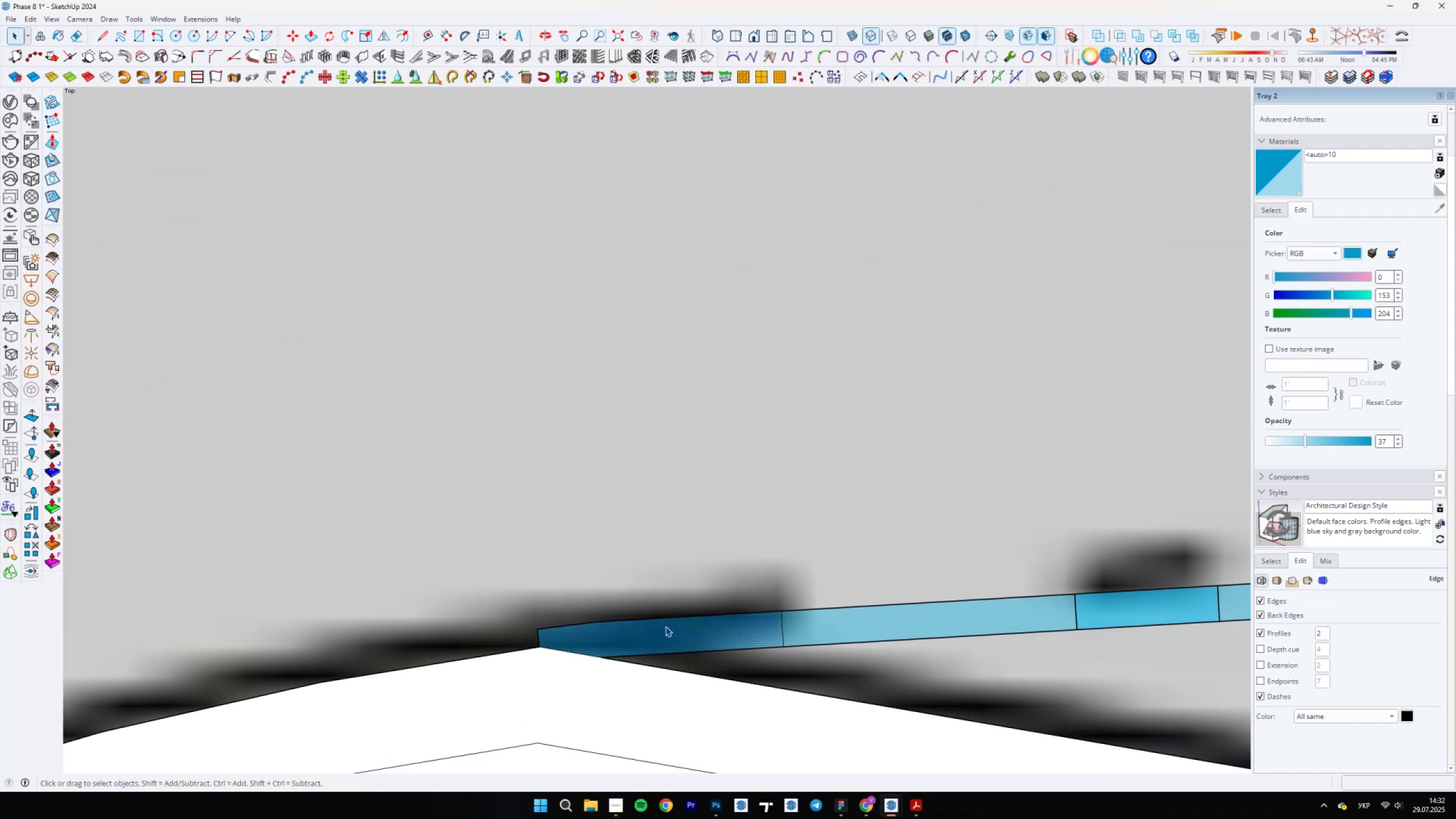 
scroll: coordinate [888, 557], scroll_direction: down, amount: 3.0
 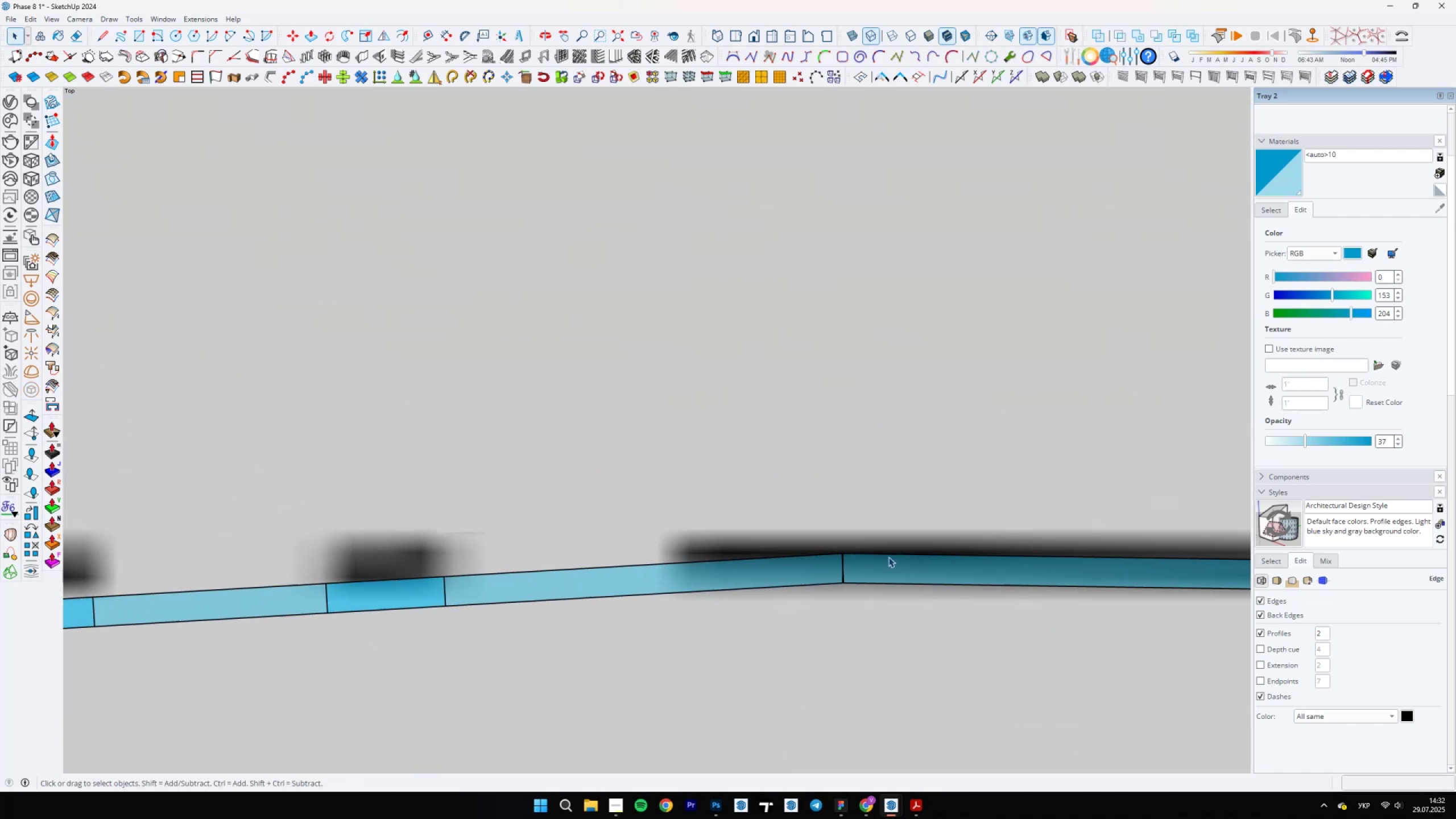 
key(Semicolon)
 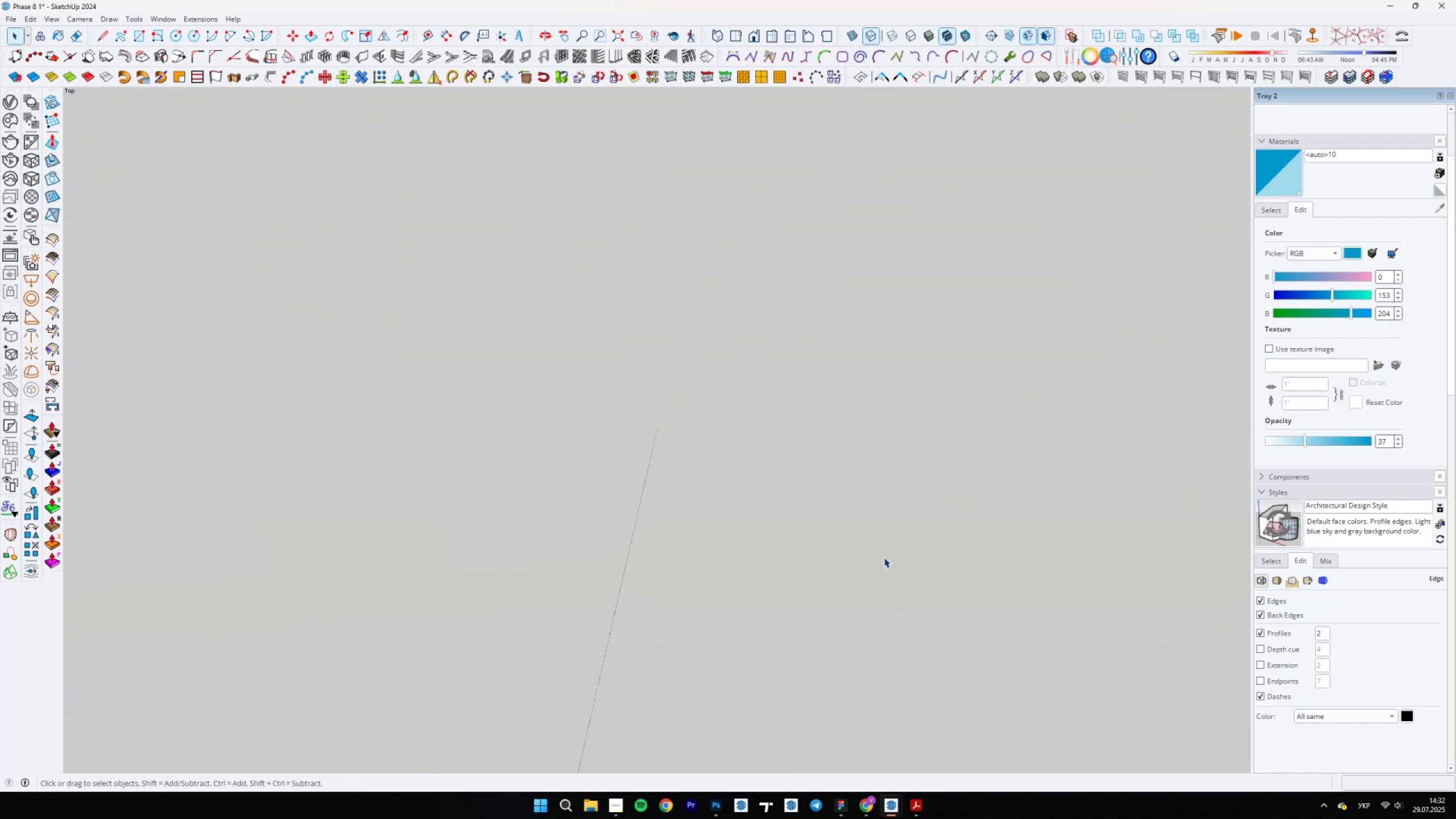 
key(Home)
 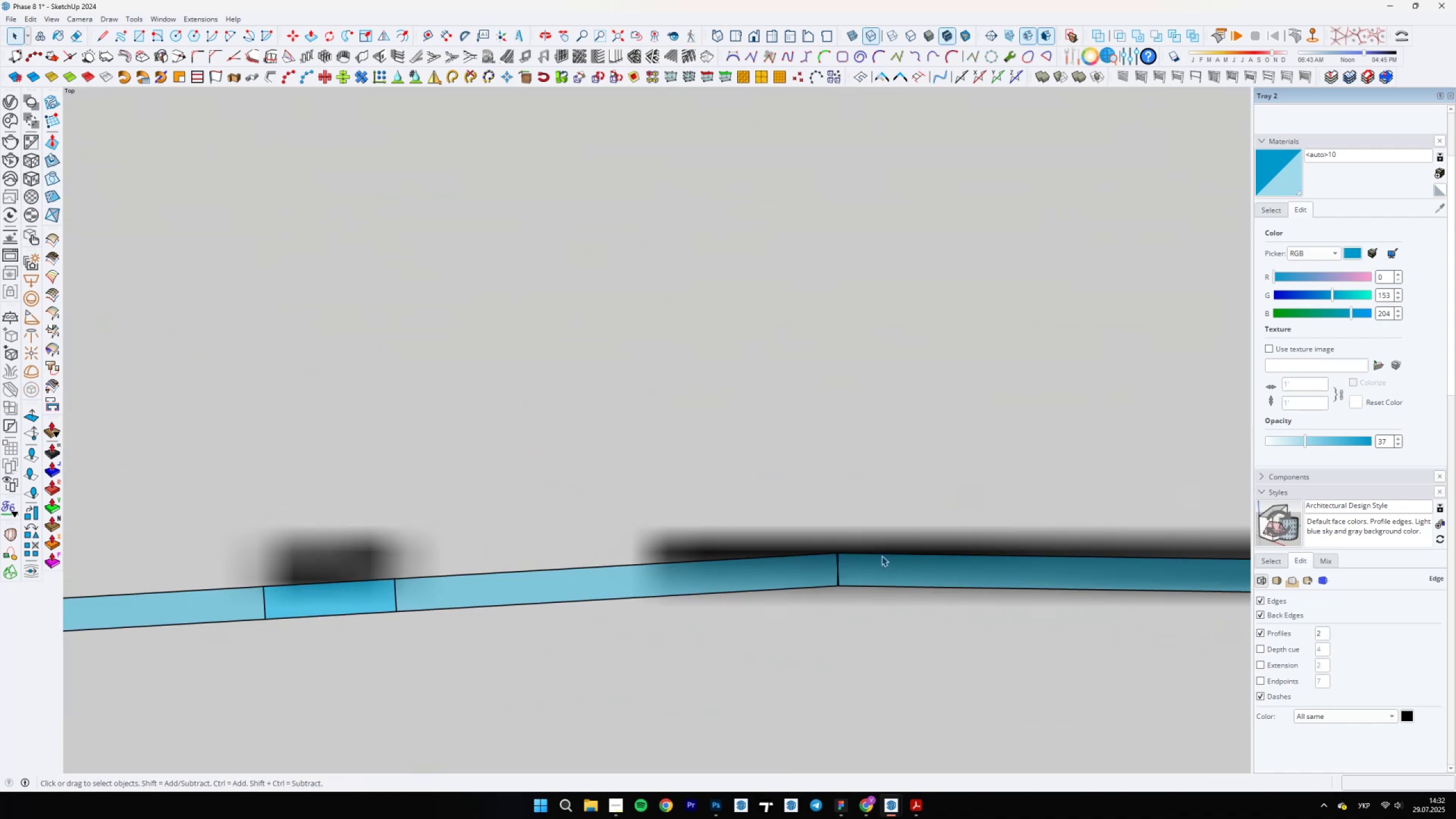 
key(L)
 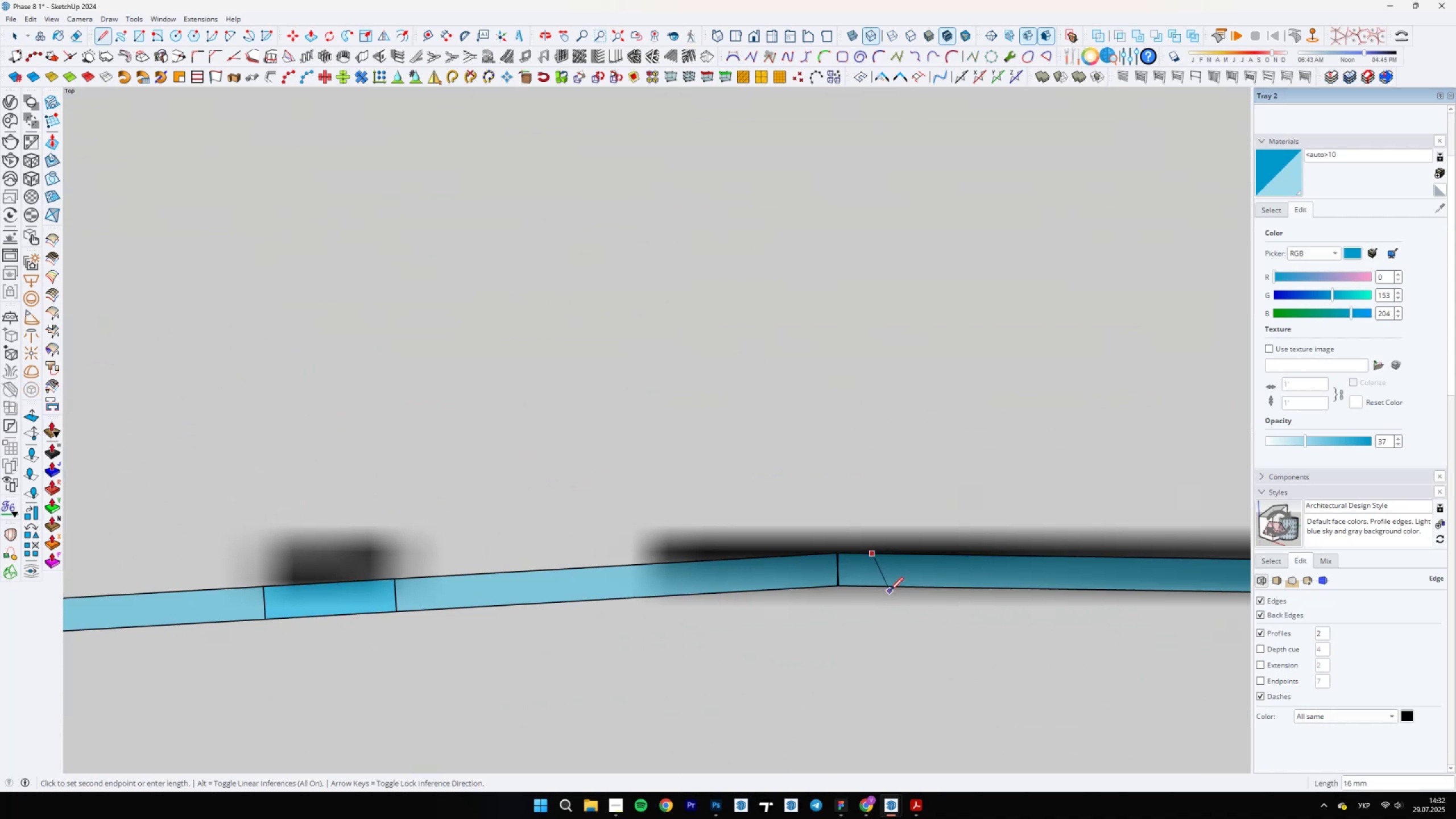 
key(Escape)
 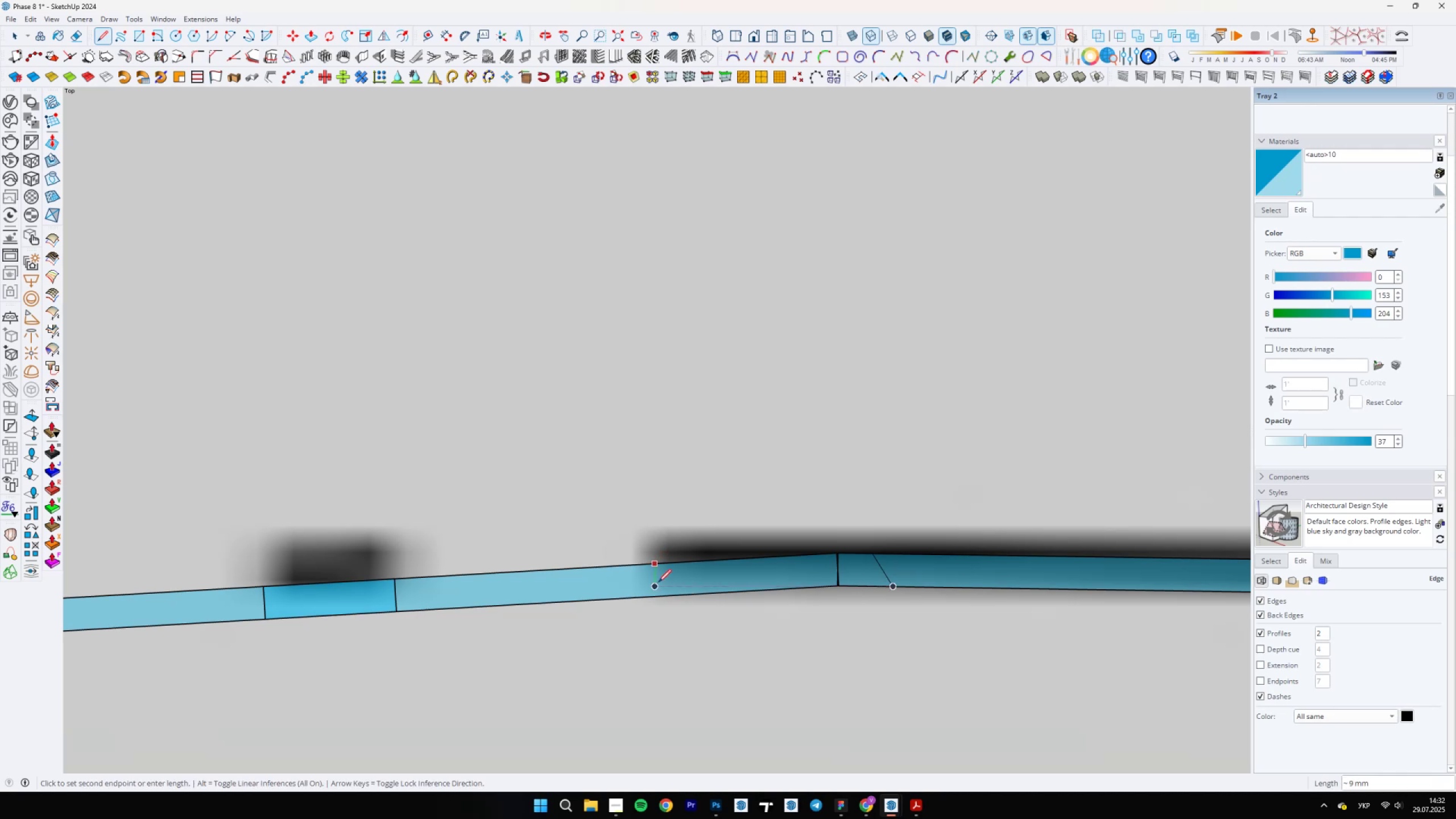 
left_click([661, 599])
 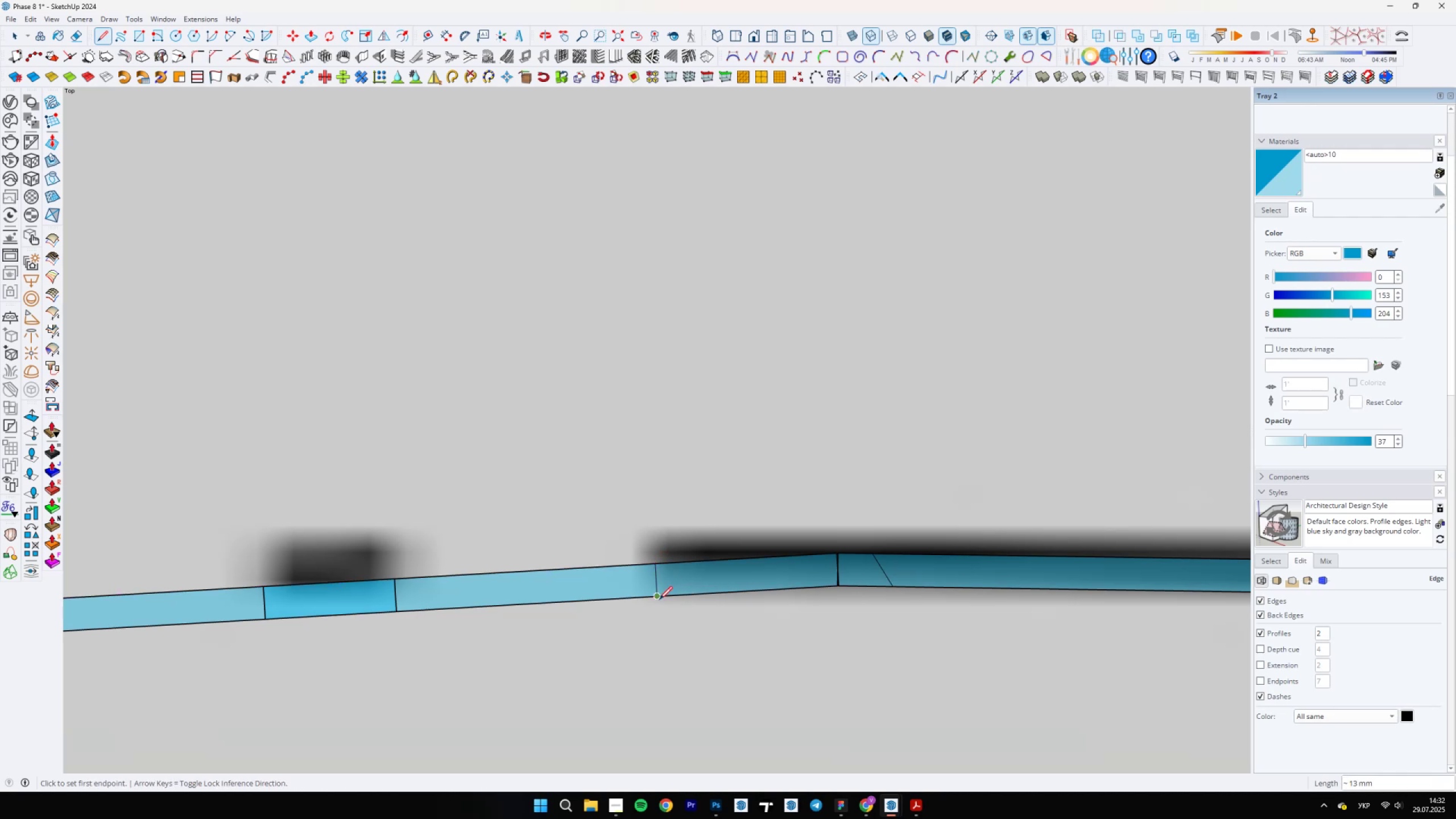 
scroll: coordinate [815, 555], scroll_direction: up, amount: 7.0
 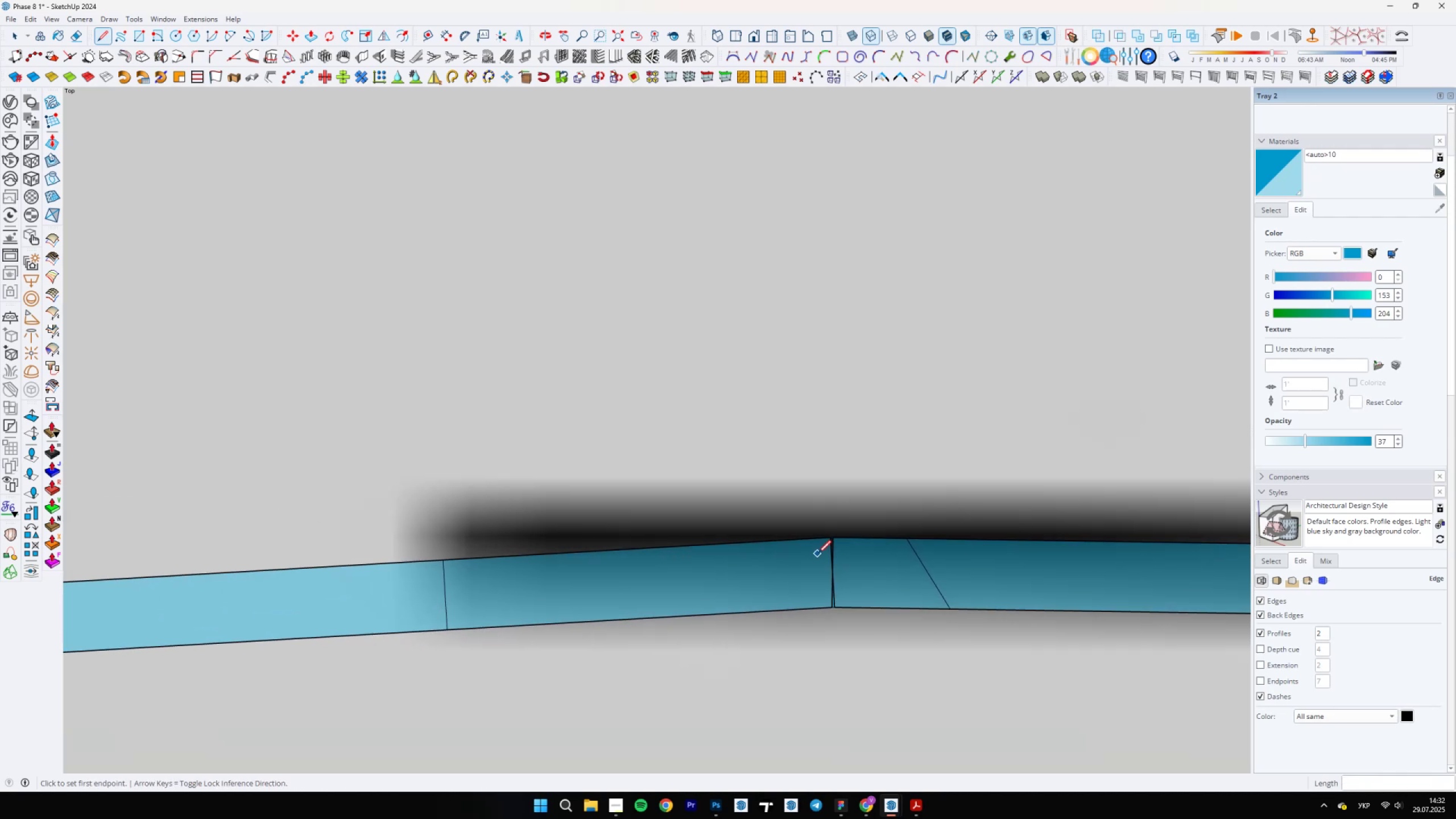 
key(E)
 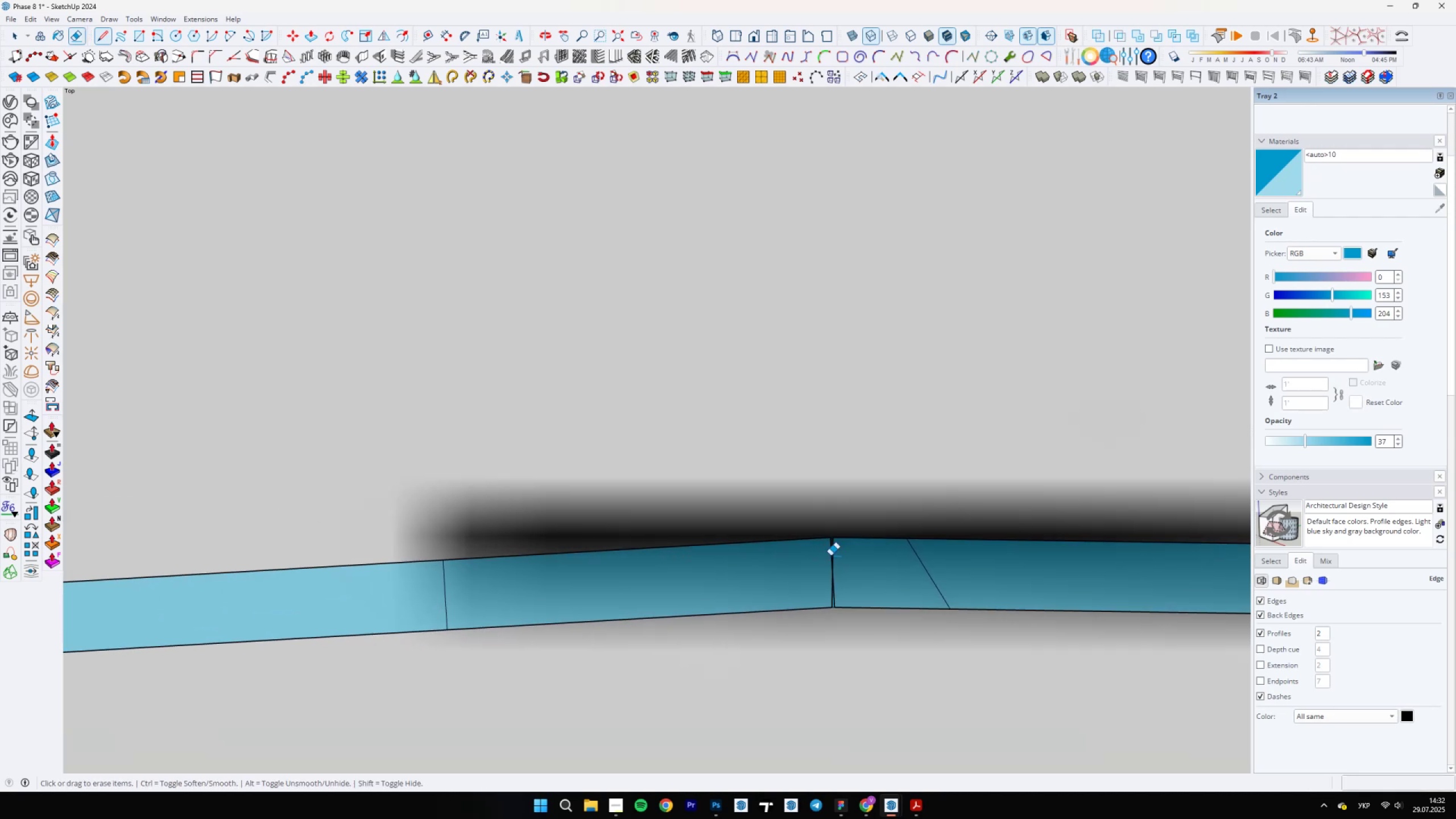 
left_click_drag(start_coordinate=[836, 565], to_coordinate=[823, 573])
 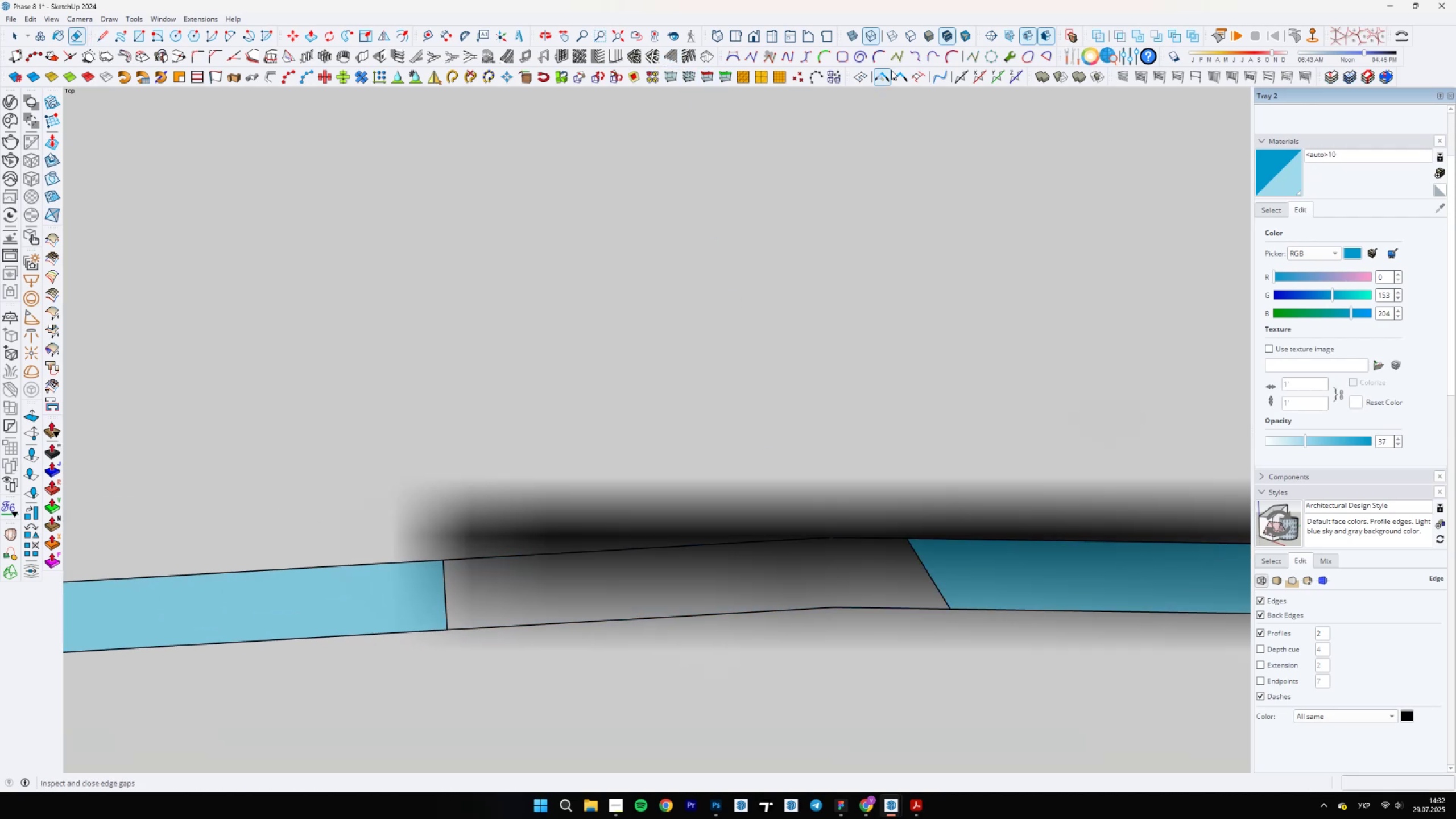 
left_click([884, 72])
 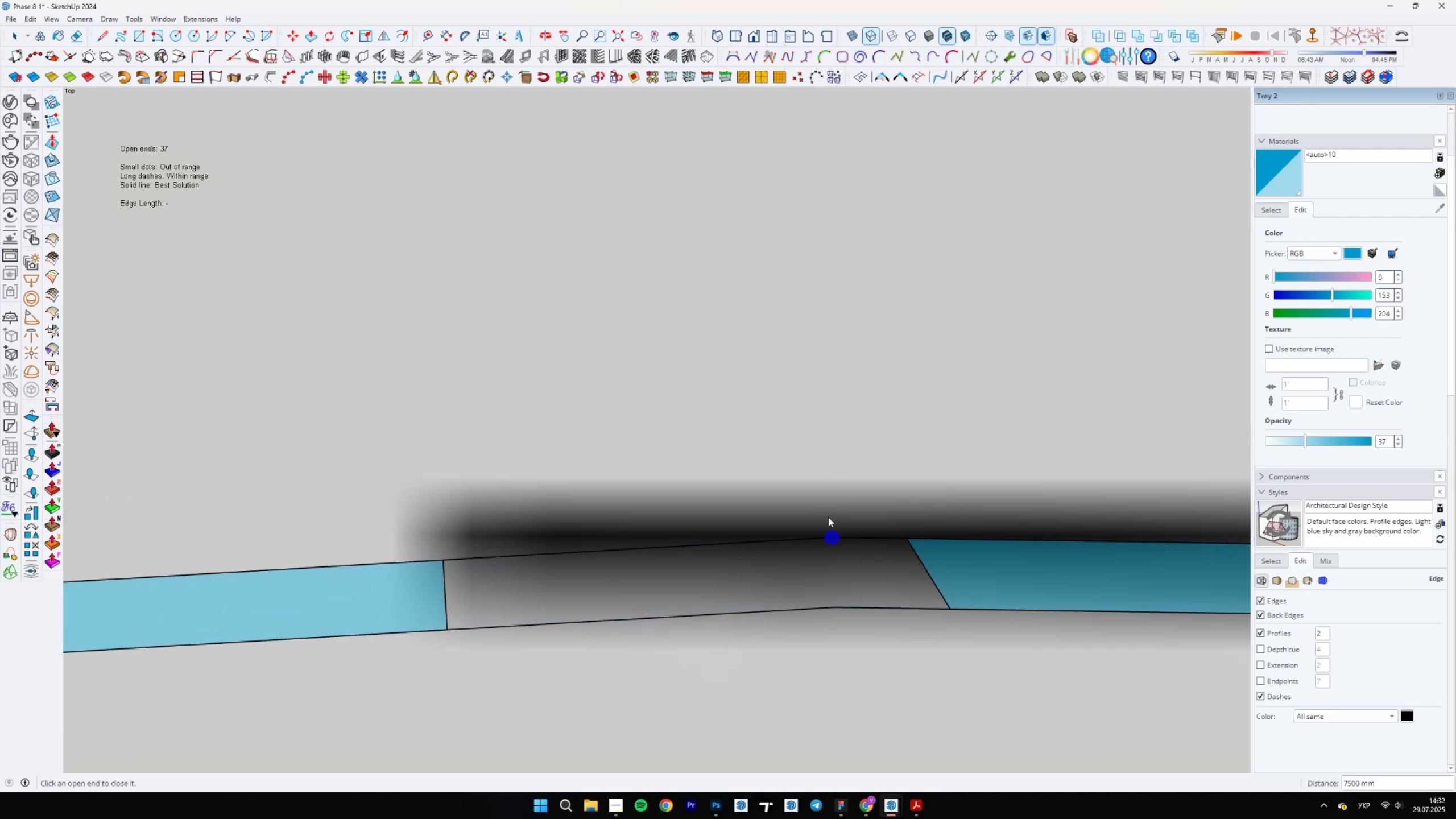 
left_click([834, 533])
 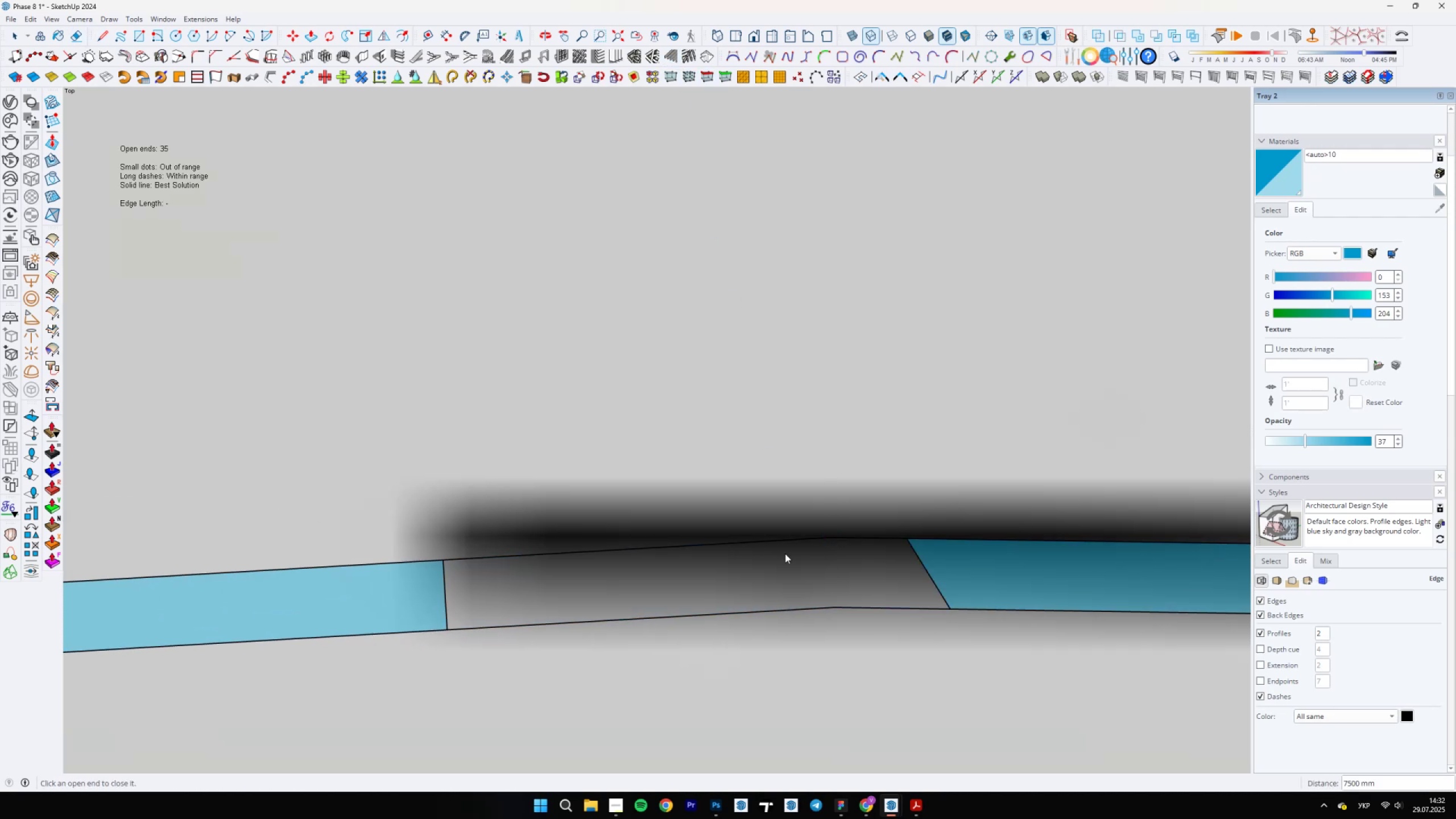 
key(L)
 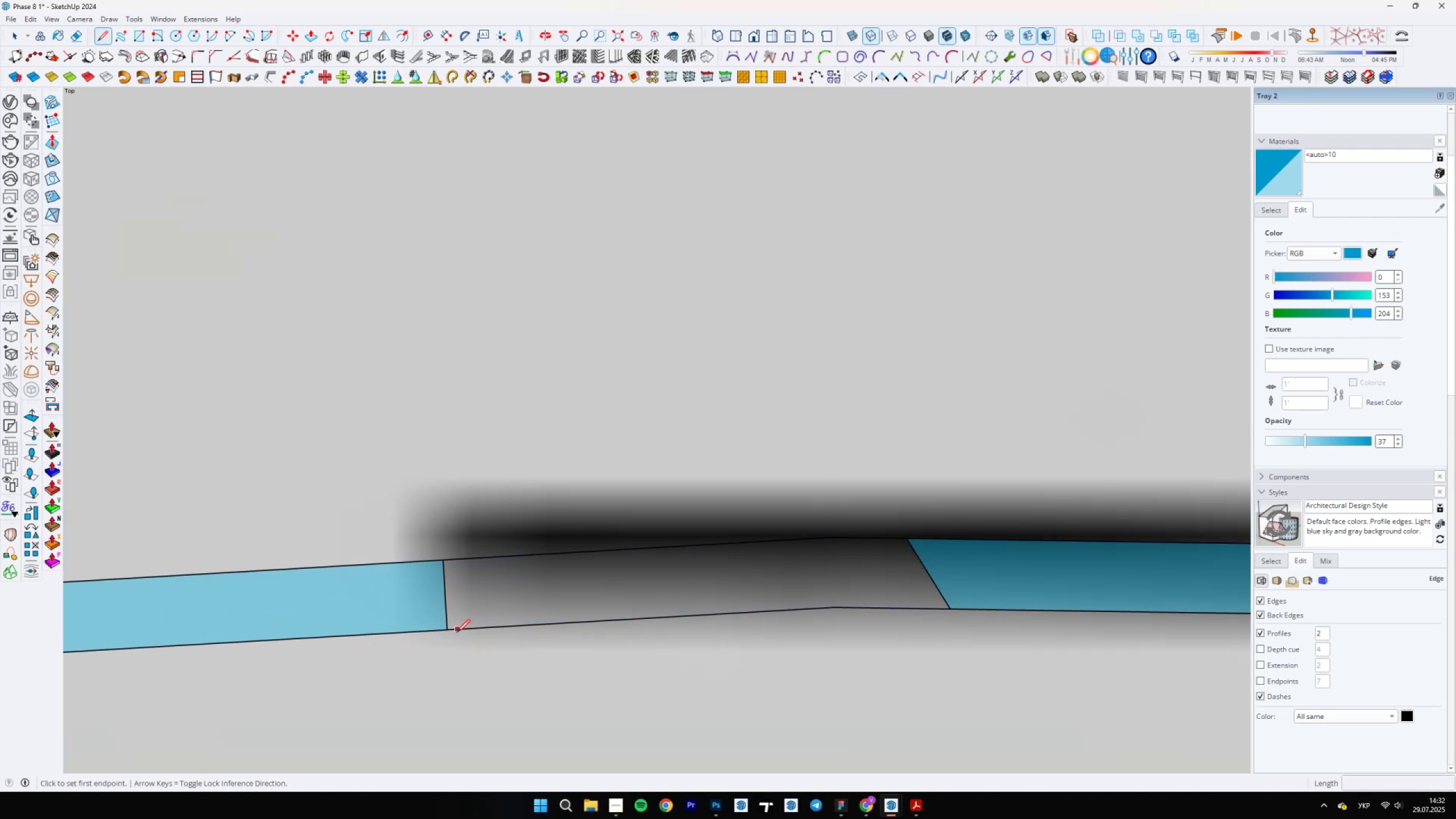 
left_click([447, 635])
 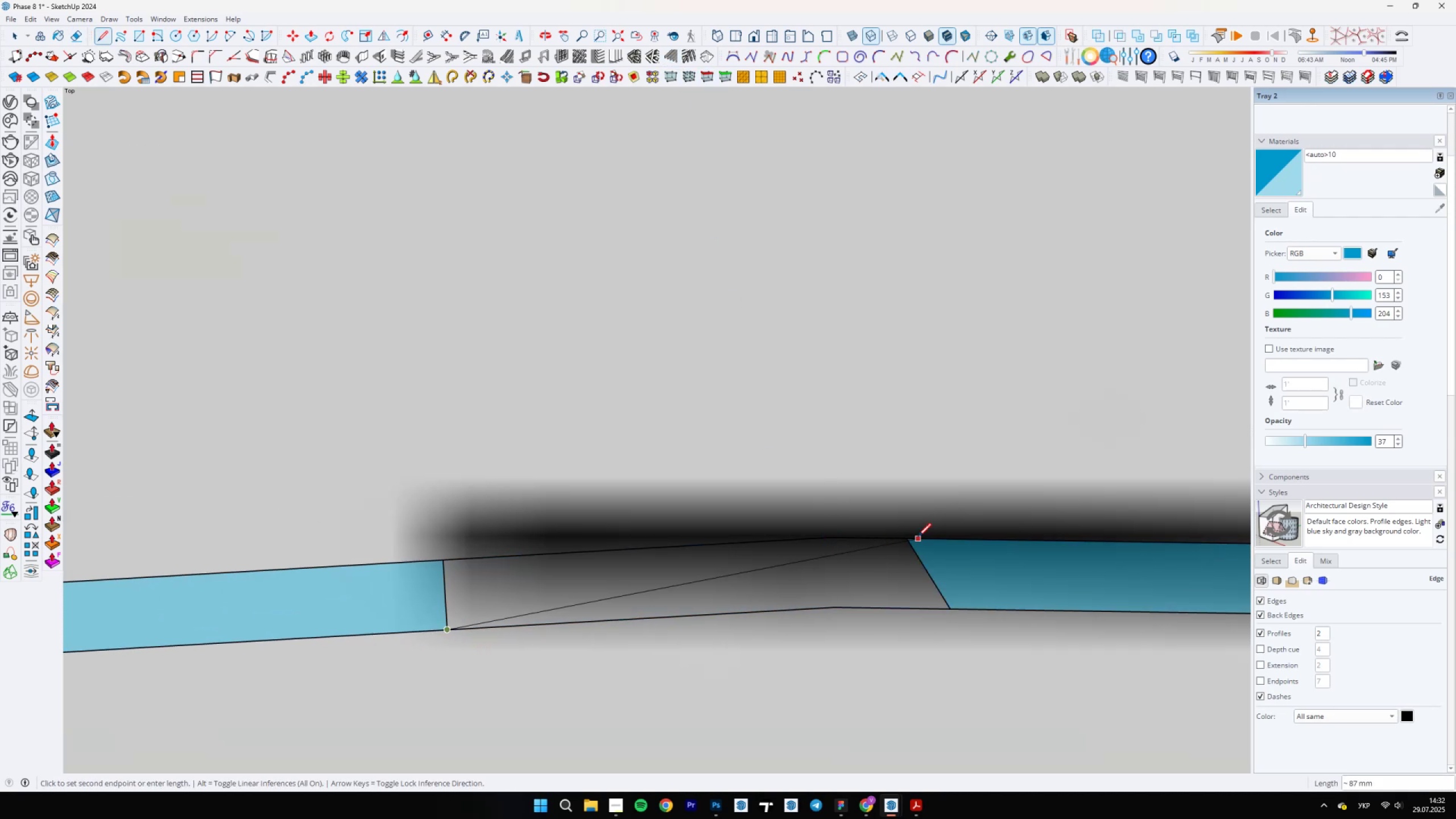 
left_click([913, 538])
 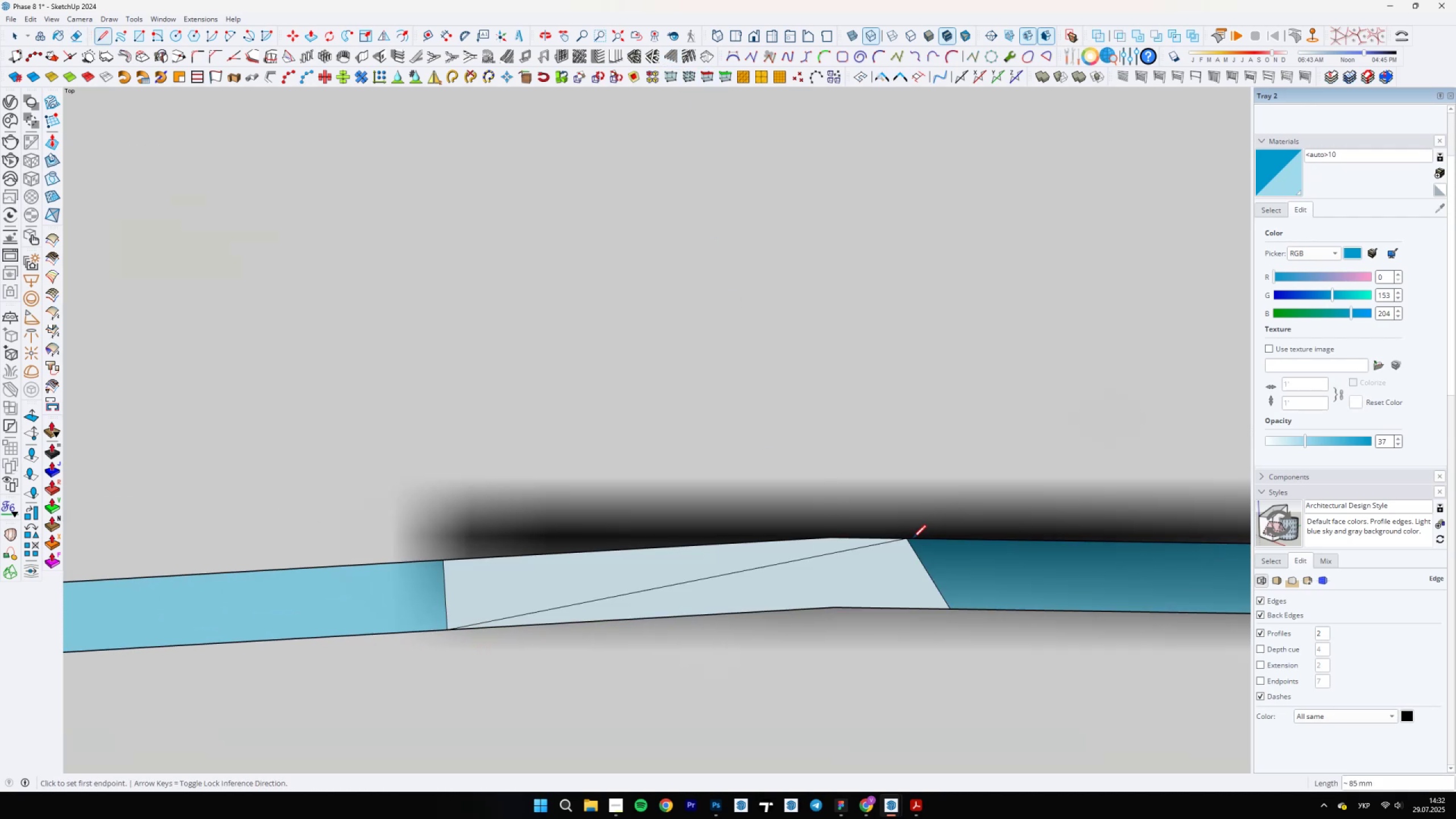 
key(E)
 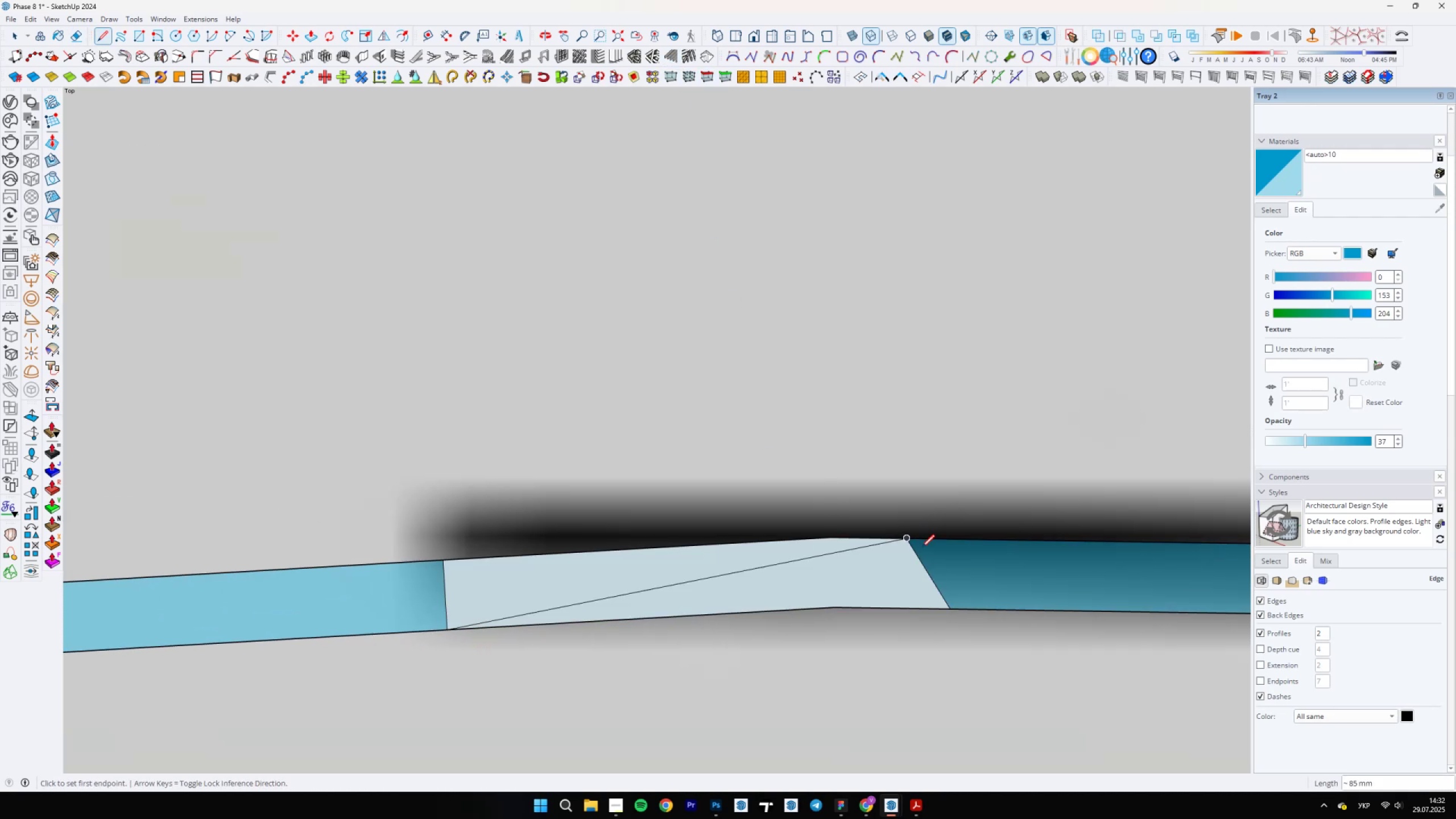 
left_click_drag(start_coordinate=[931, 559], to_coordinate=[915, 566])
 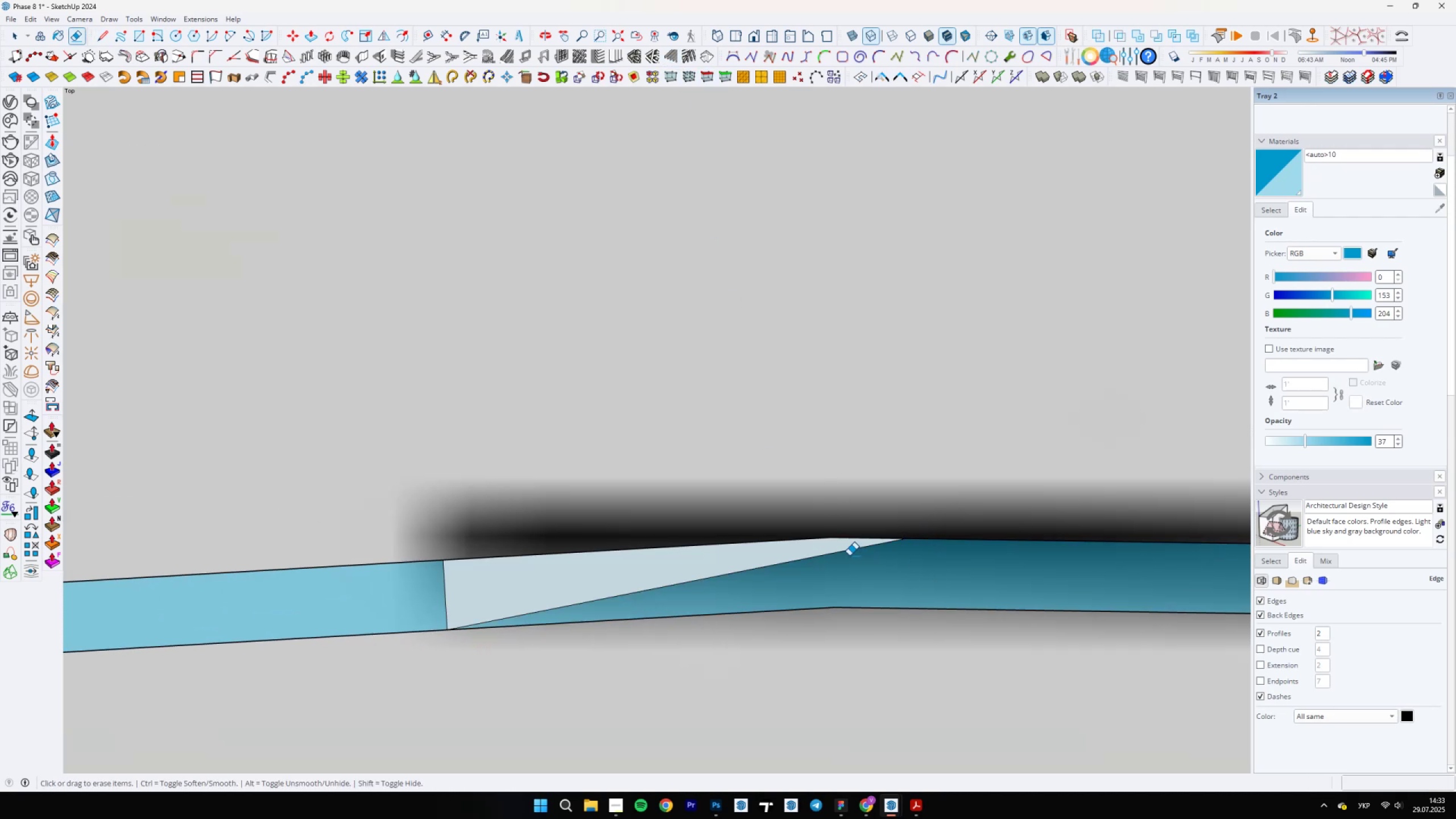 
left_click_drag(start_coordinate=[766, 559], to_coordinate=[779, 573])
 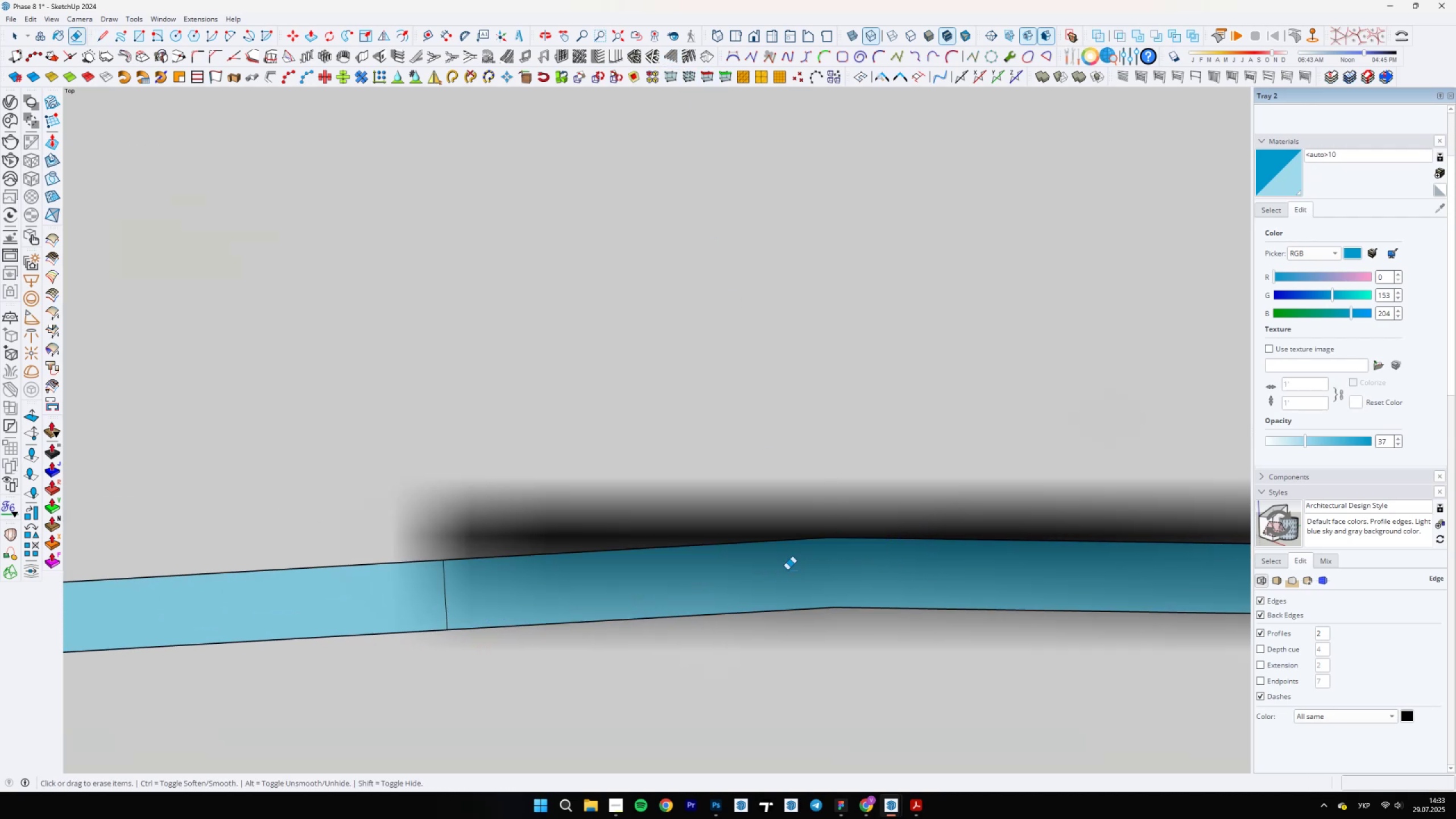 
scroll: coordinate [904, 562], scroll_direction: down, amount: 13.0
 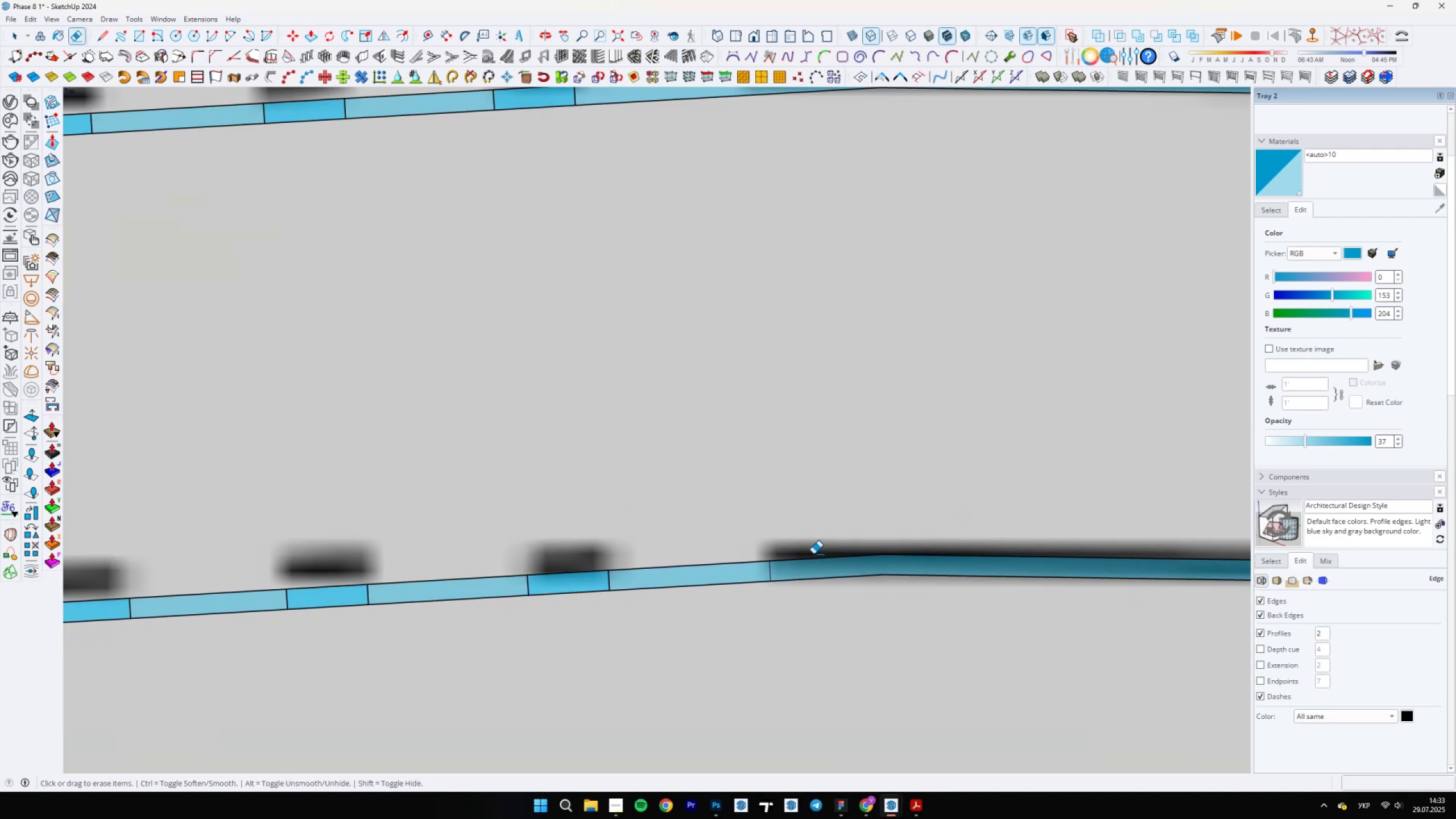 
left_click_drag(start_coordinate=[702, 555], to_coordinate=[689, 631])
 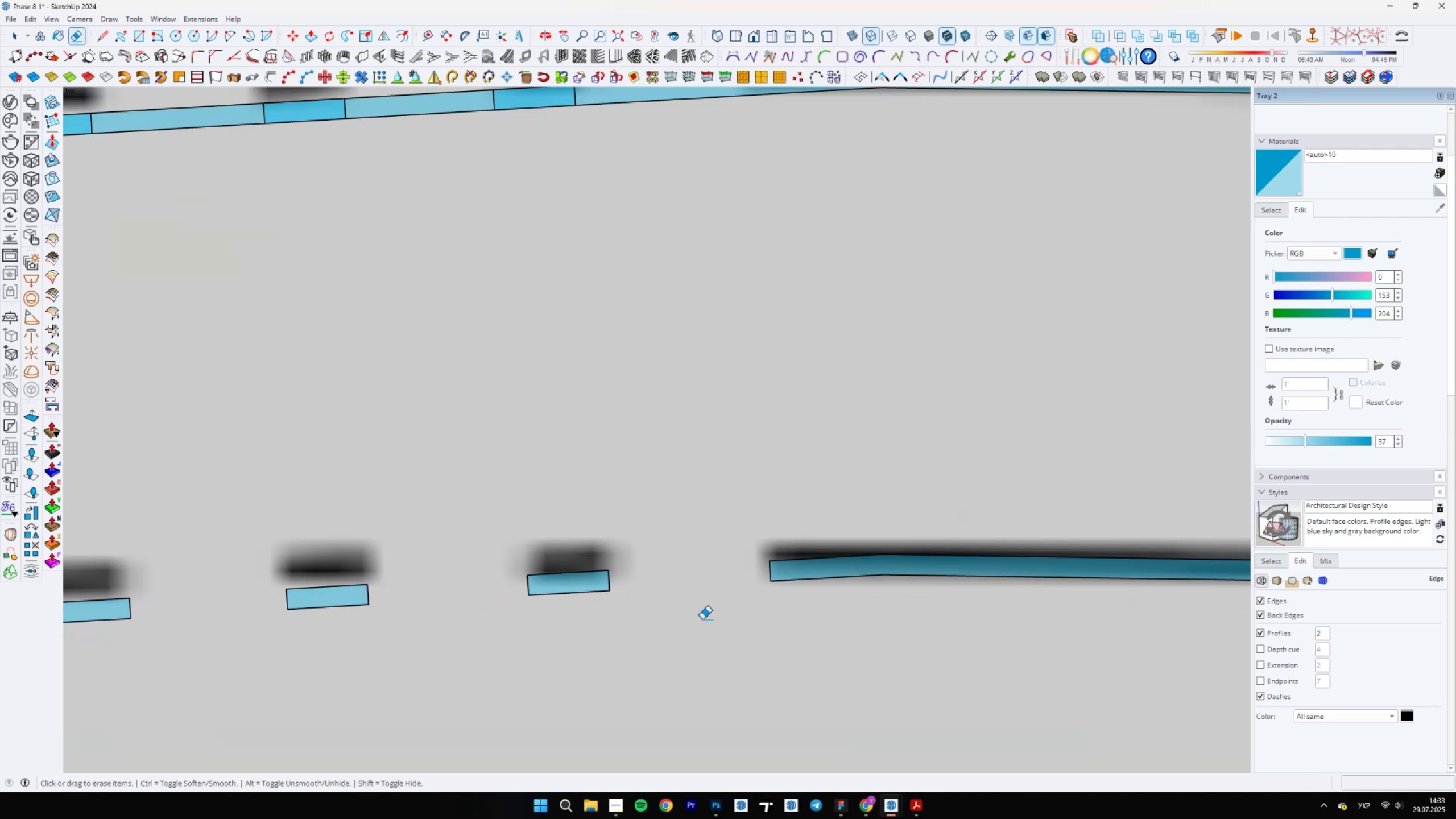 
scroll: coordinate [944, 582], scroll_direction: down, amount: 21.0
 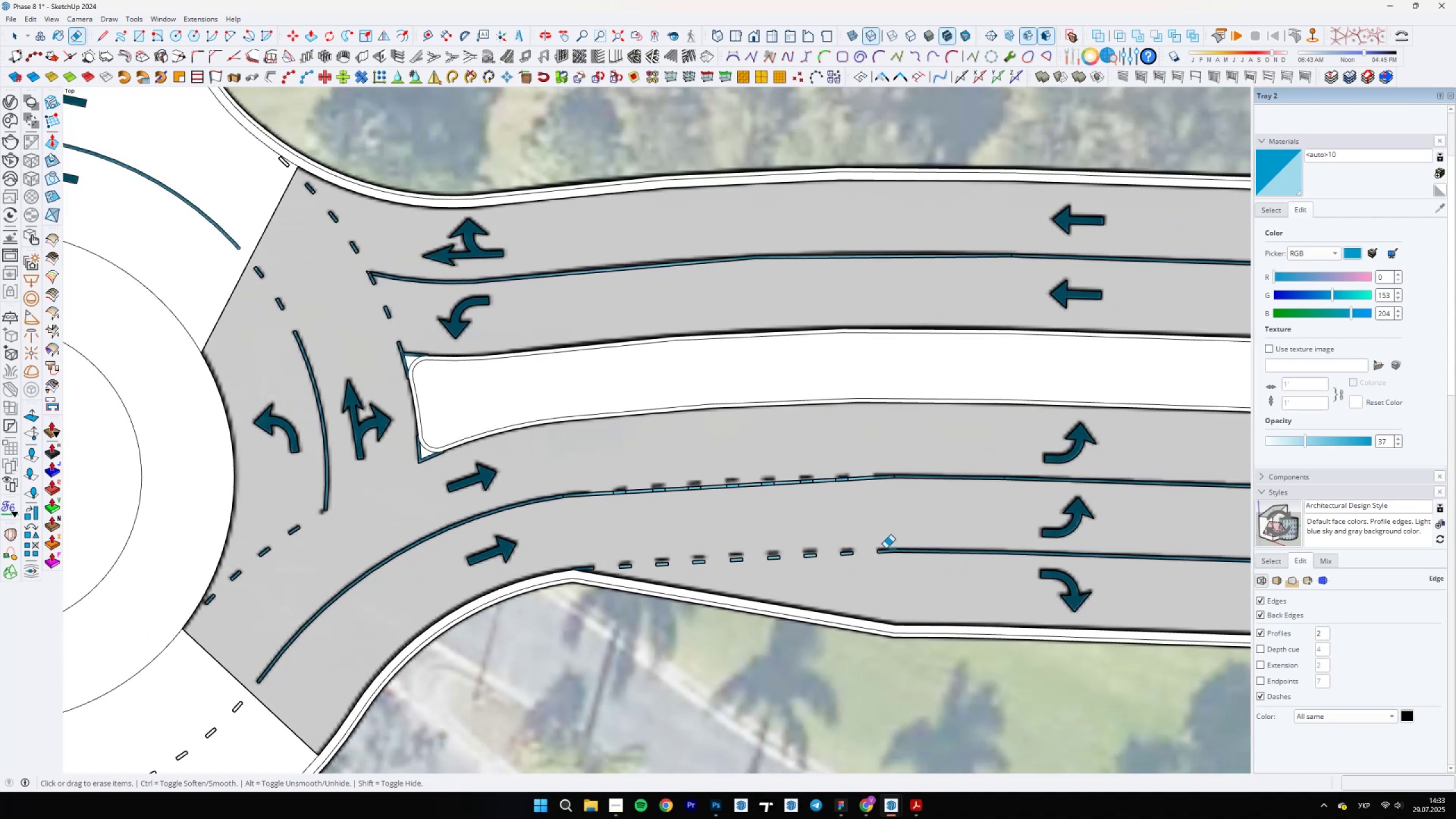 
scroll: coordinate [713, 471], scroll_direction: up, amount: 20.0
 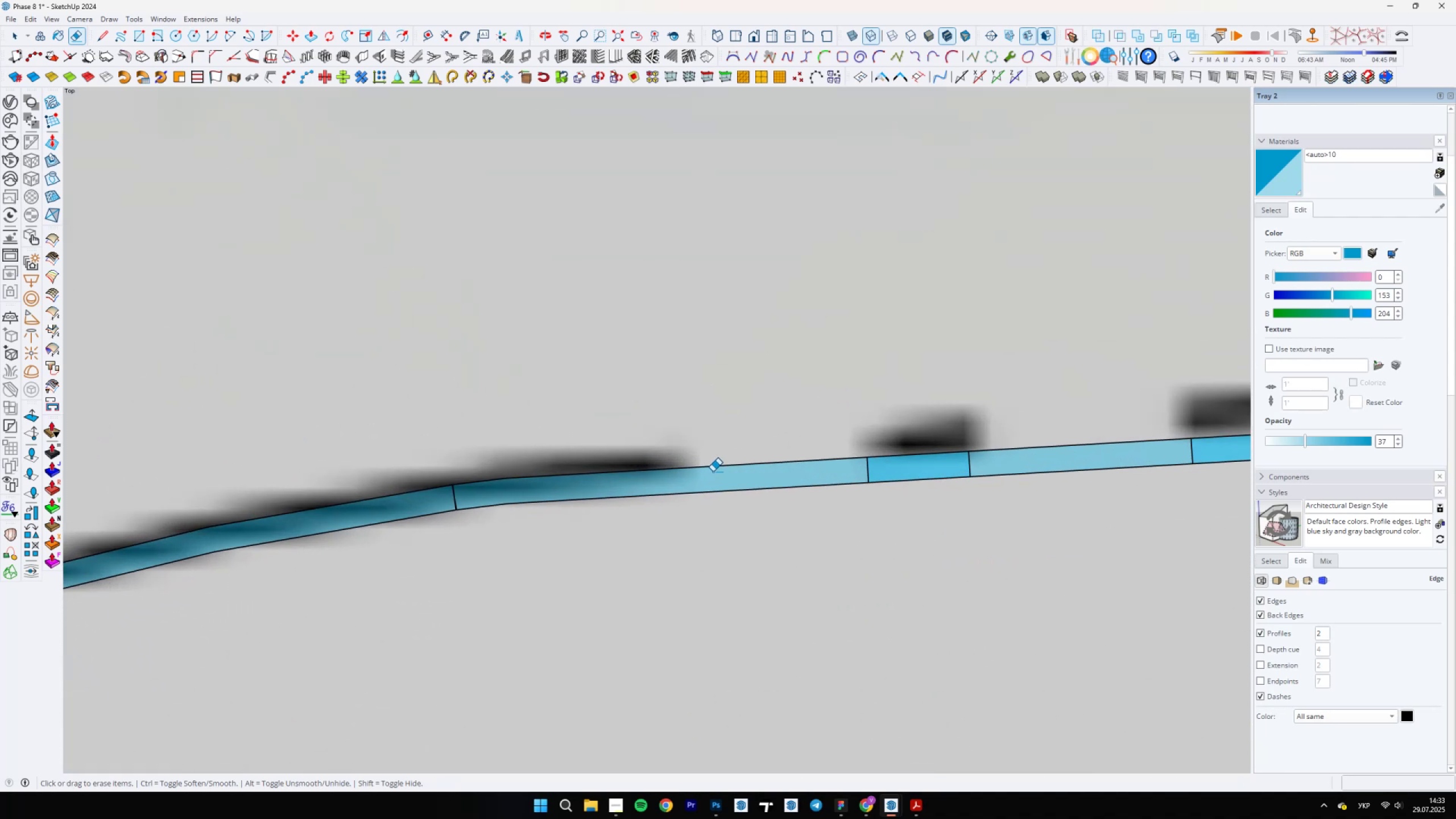 
key(L)
 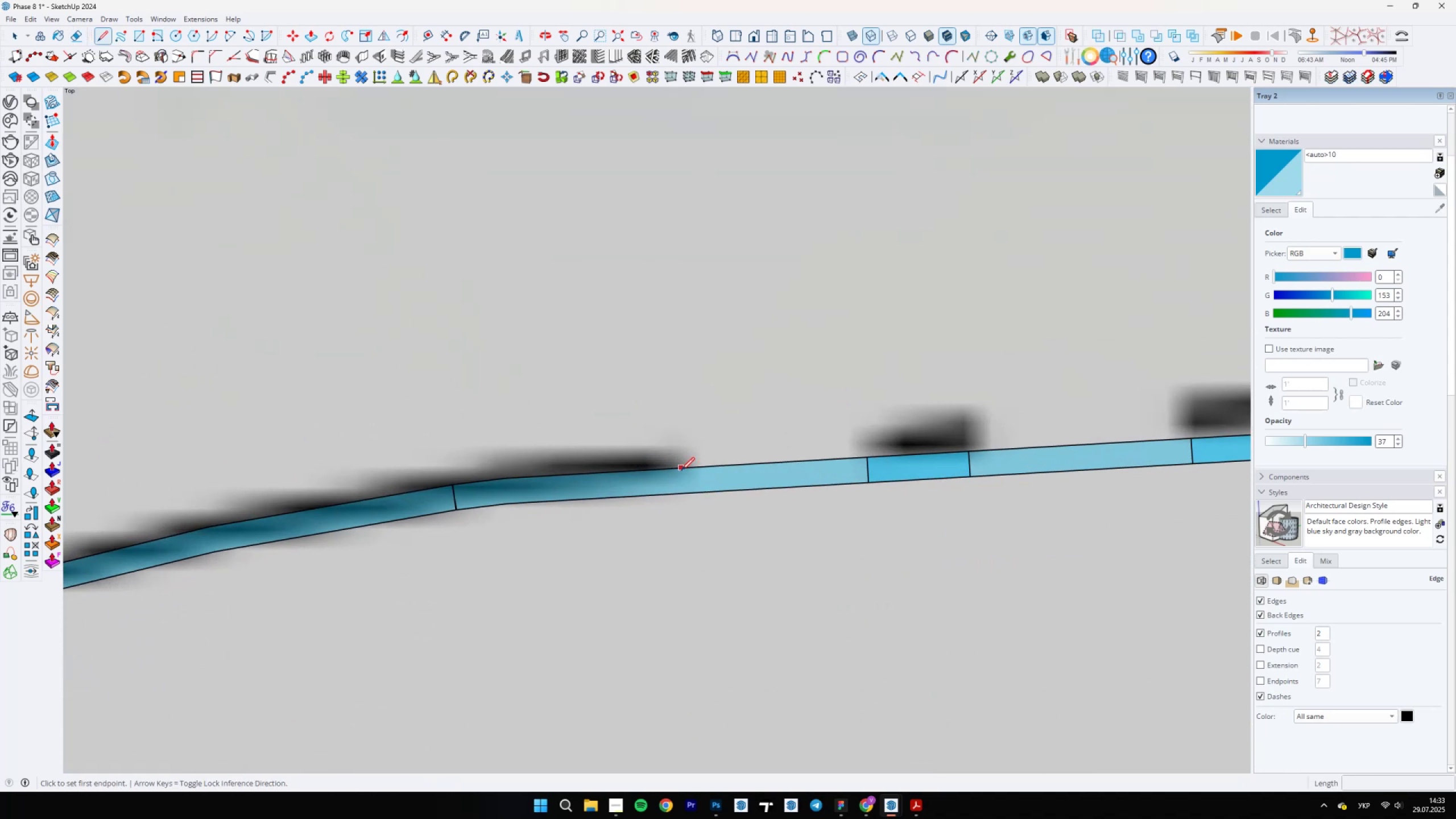 
left_click([681, 470])
 